 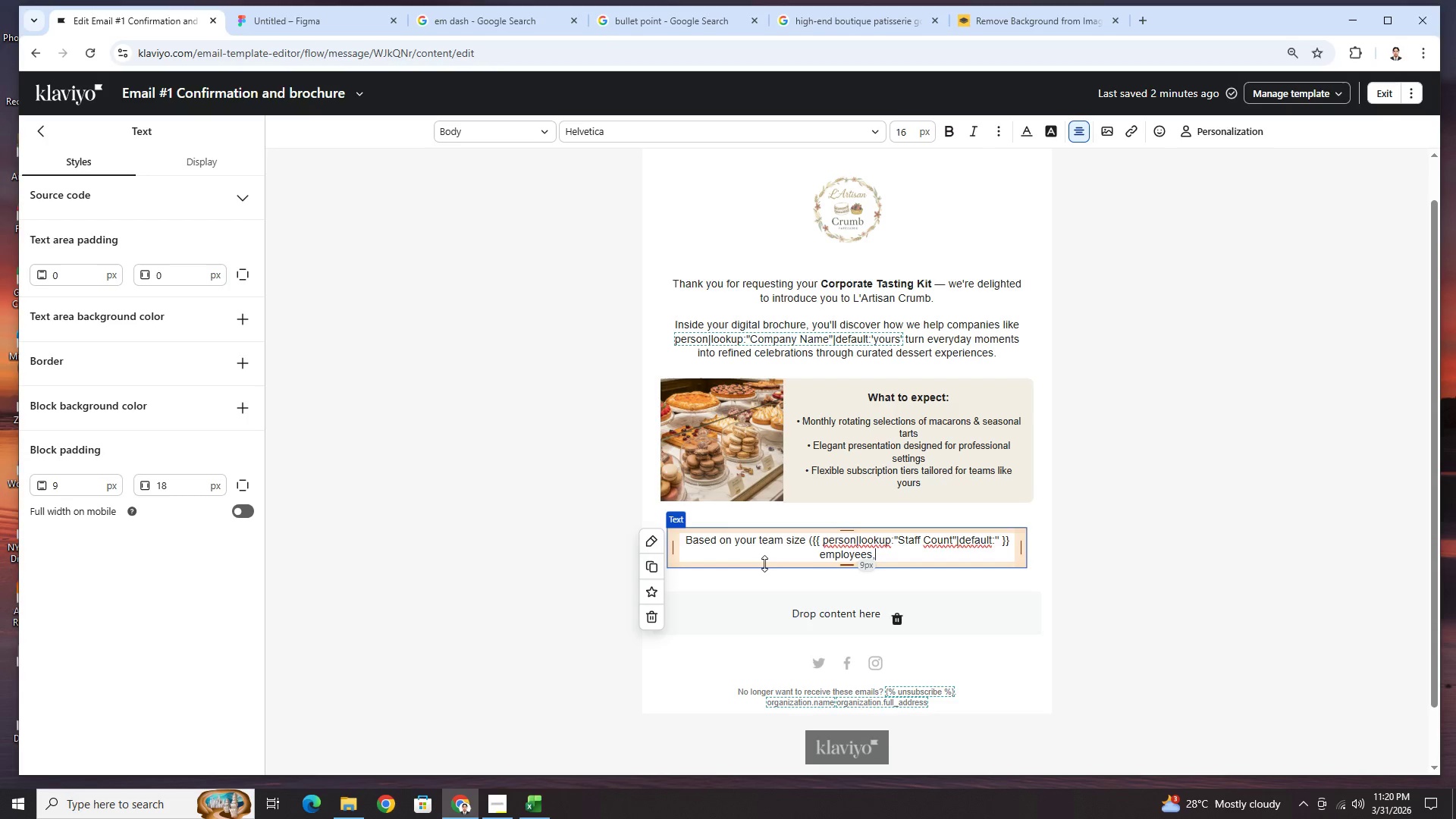 
key(Backspace)
 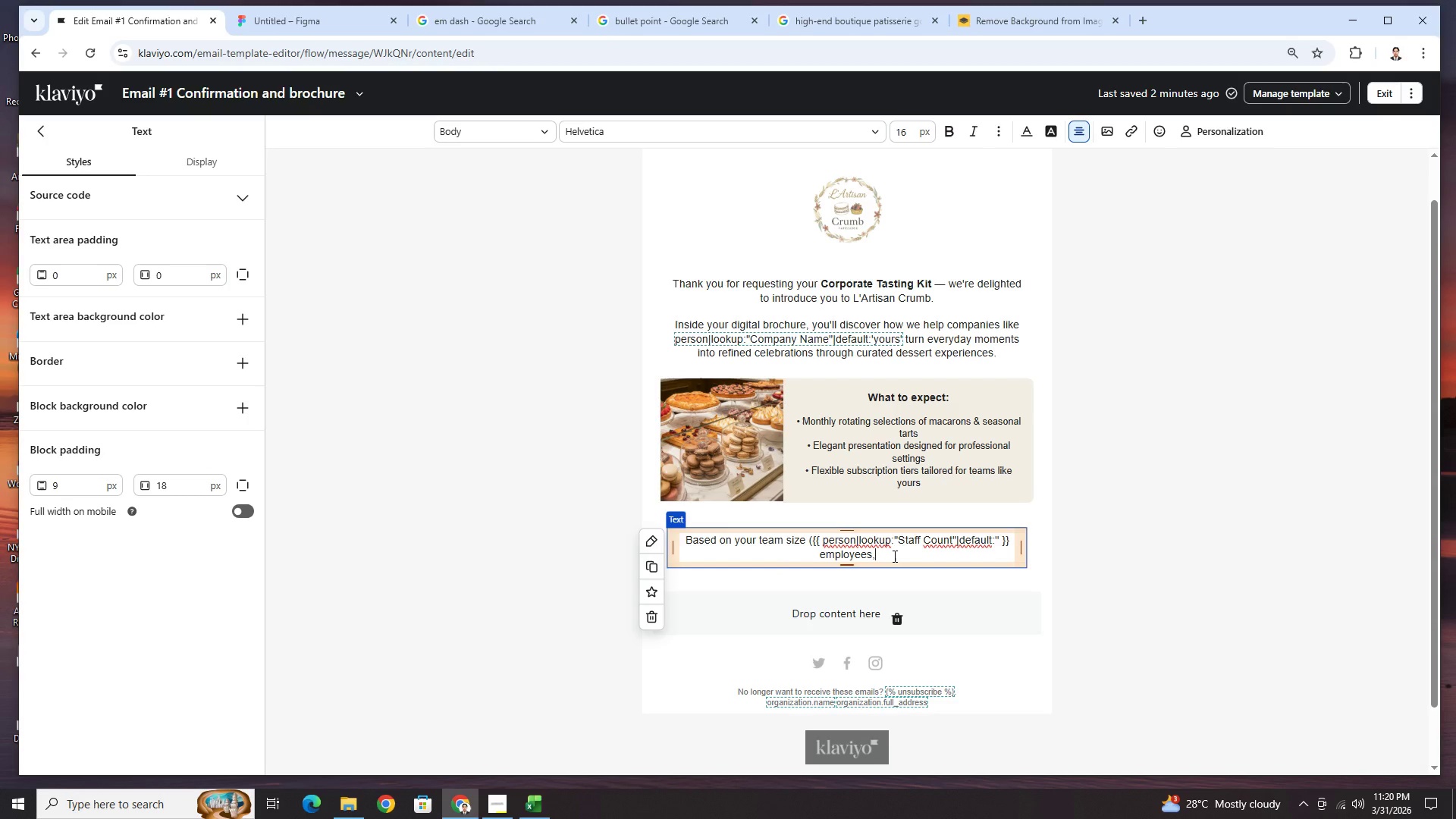 
key(Space)
 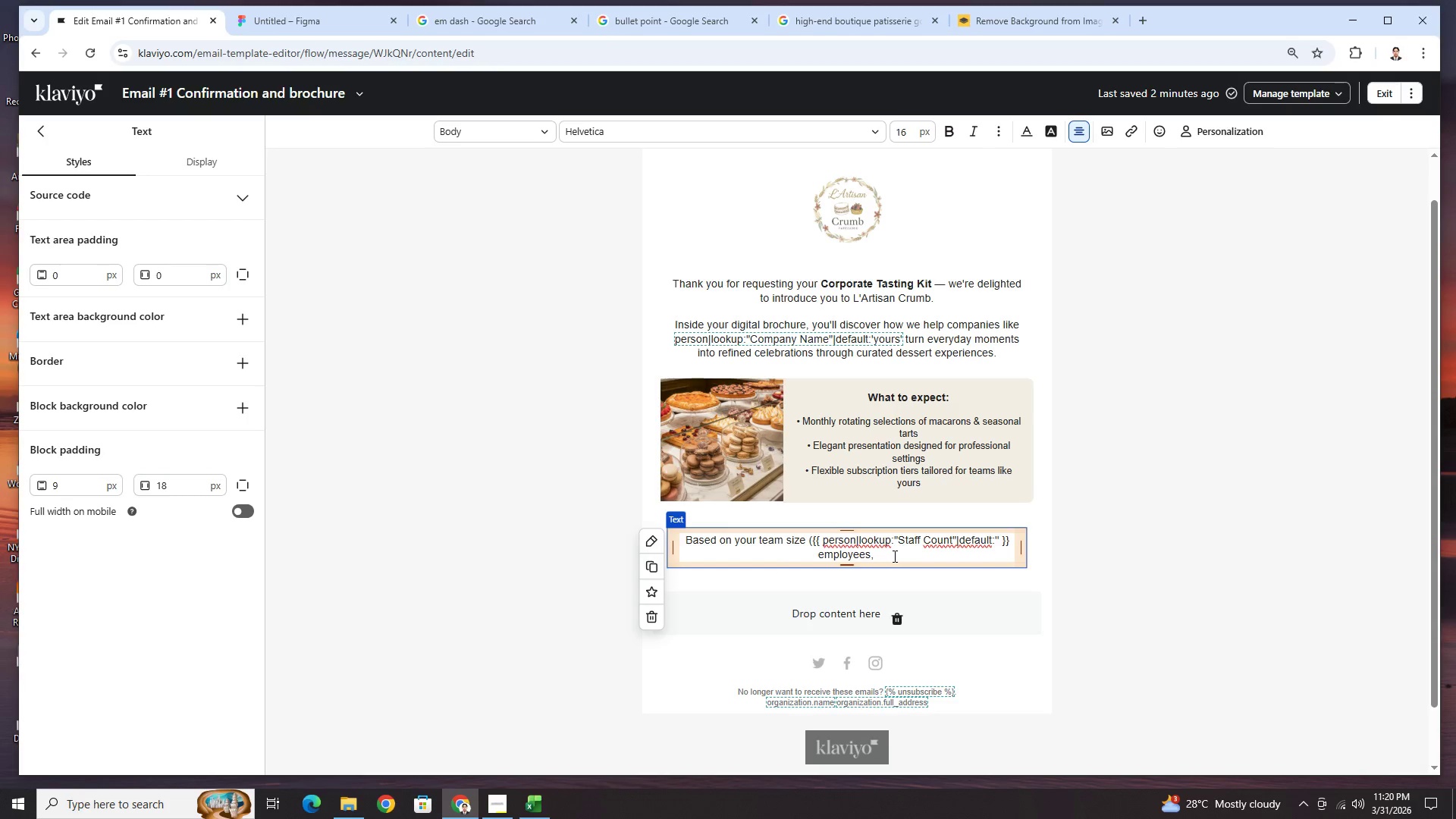 
wait(6.56)
 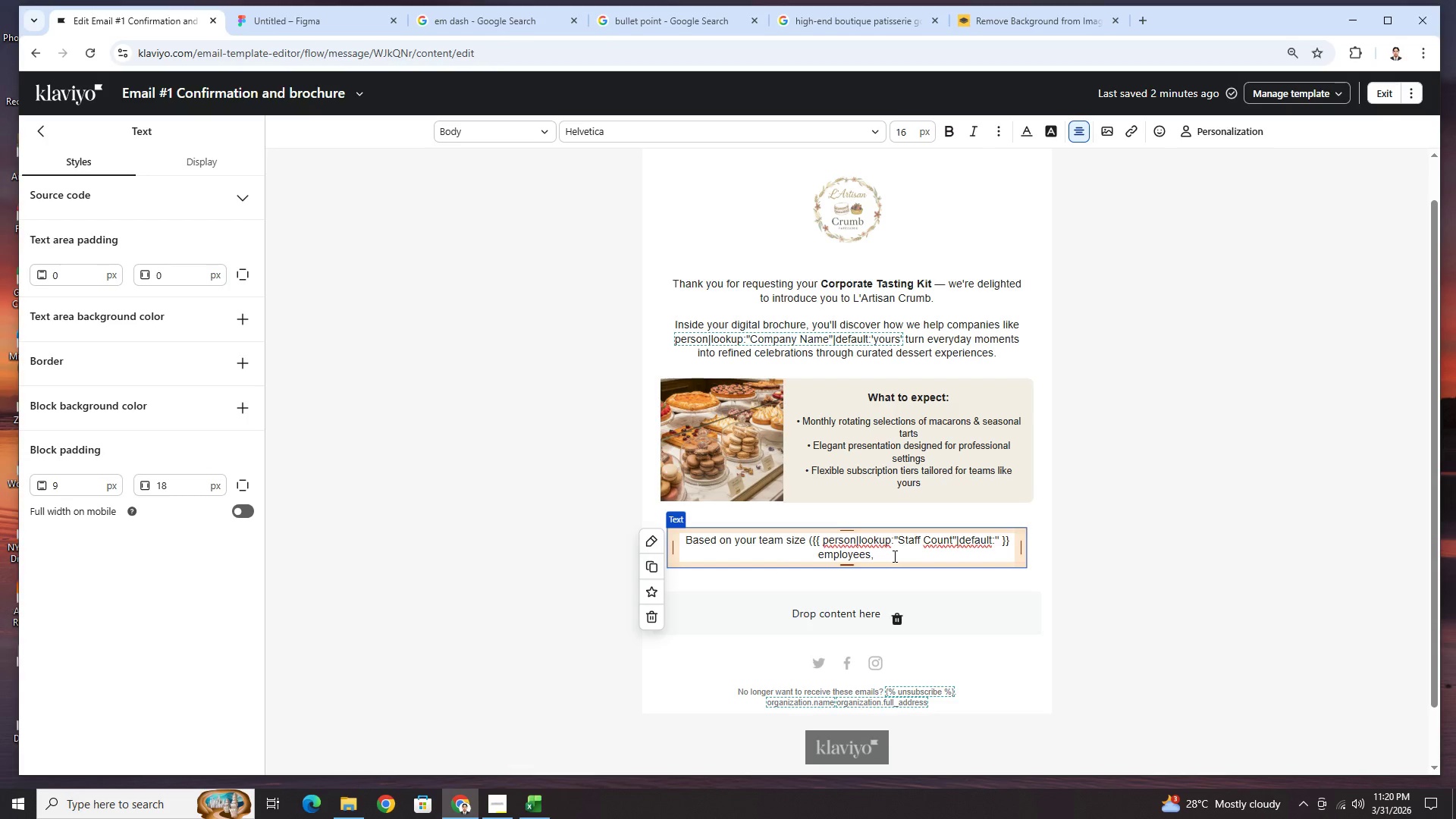 
type(we recommend starting with our Sing)
key(Backspace)
type(a)
key(Backspace)
key(Backspace)
type(gnature Offie)
key(Backspace)
key(Backspace)
key(Backspace)
key(Backspace)
key(Backspace)
key(Backspace)
type(e Platter, perfectly portioned to delight your staff.)
 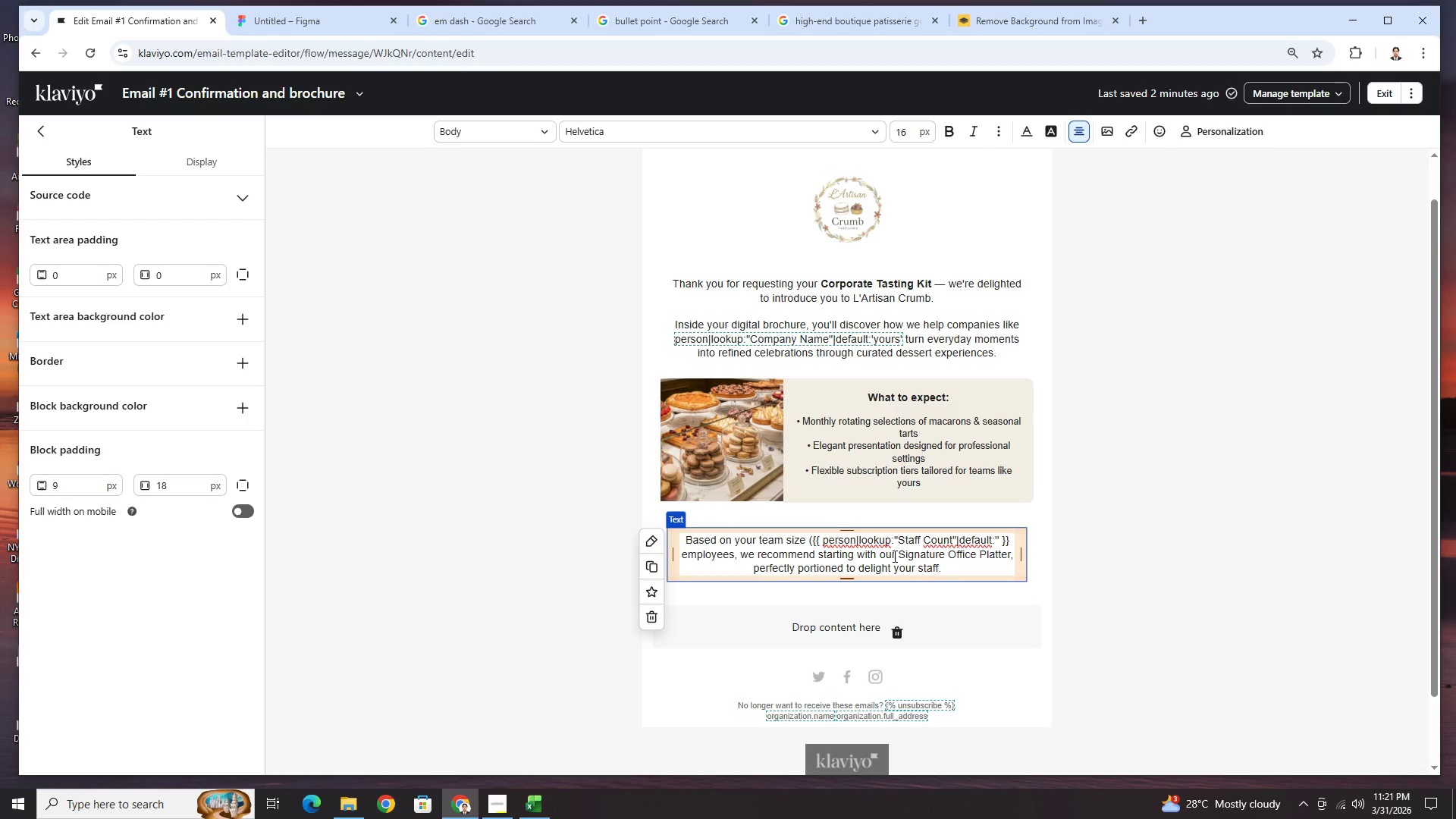 
left_click_drag(start_coordinate=[742, 556], to_coordinate=[821, 554])
 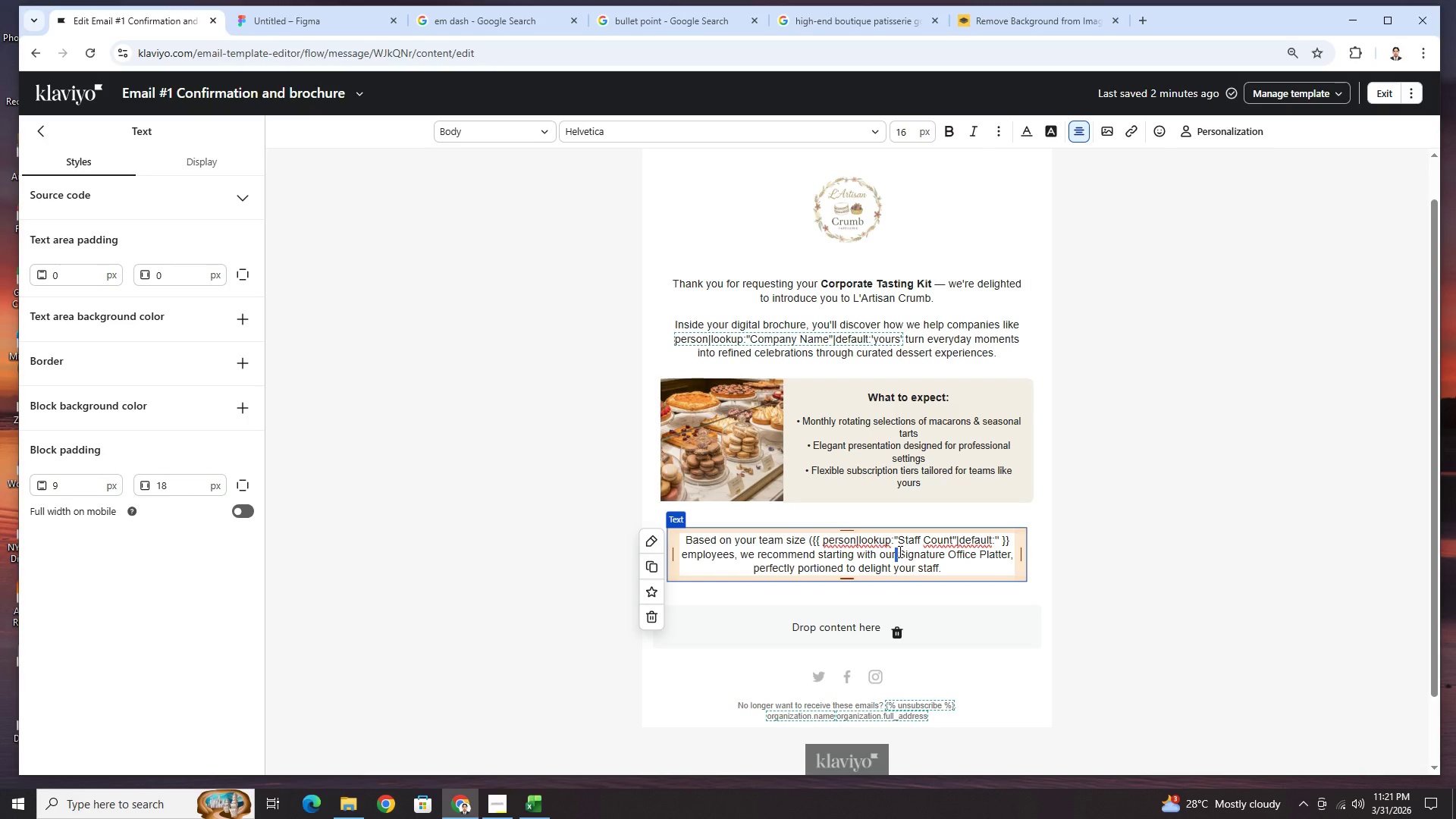 
left_click([900, 553])
 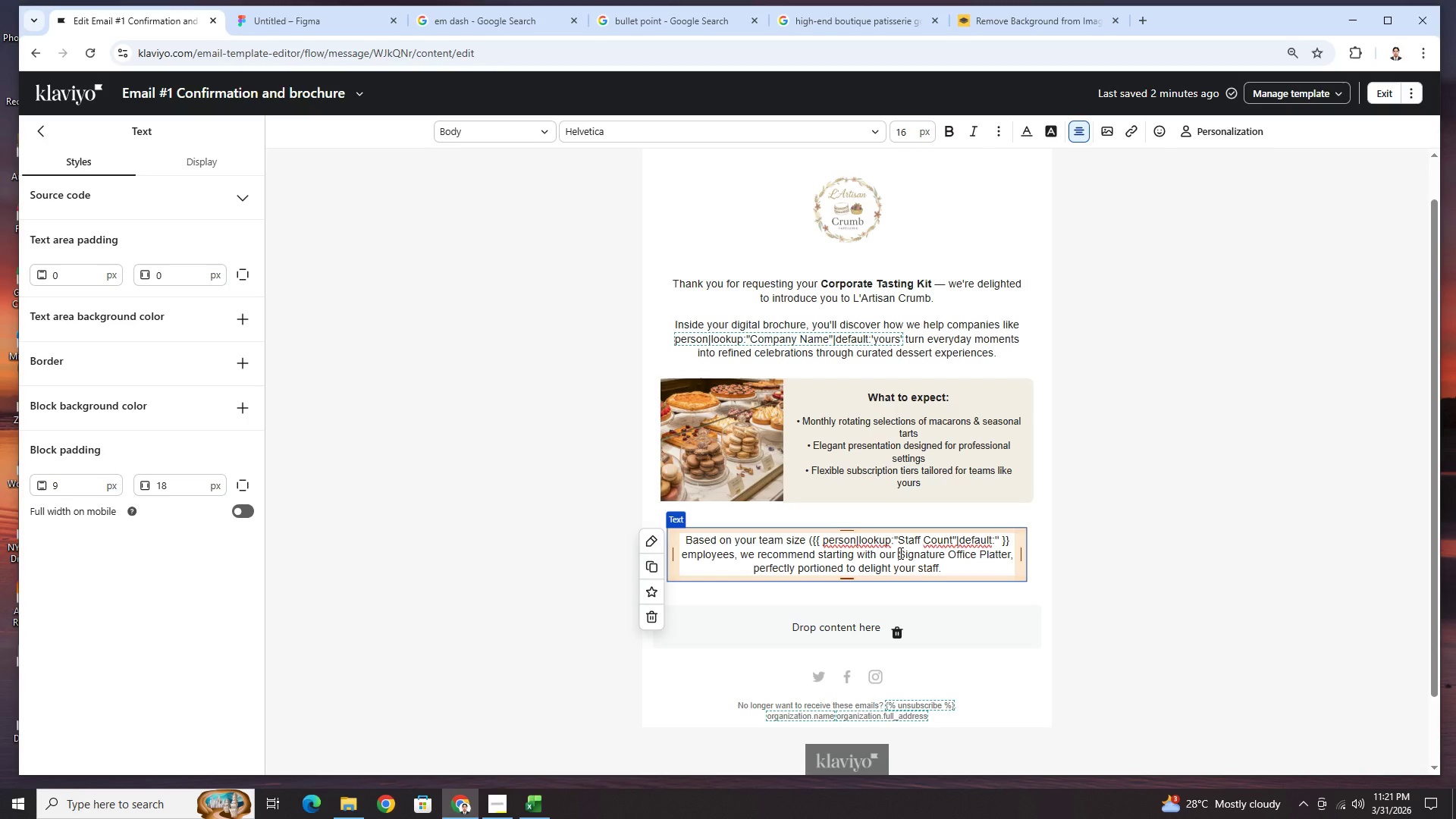 
left_click_drag(start_coordinate=[899, 553], to_coordinate=[1010, 558])
 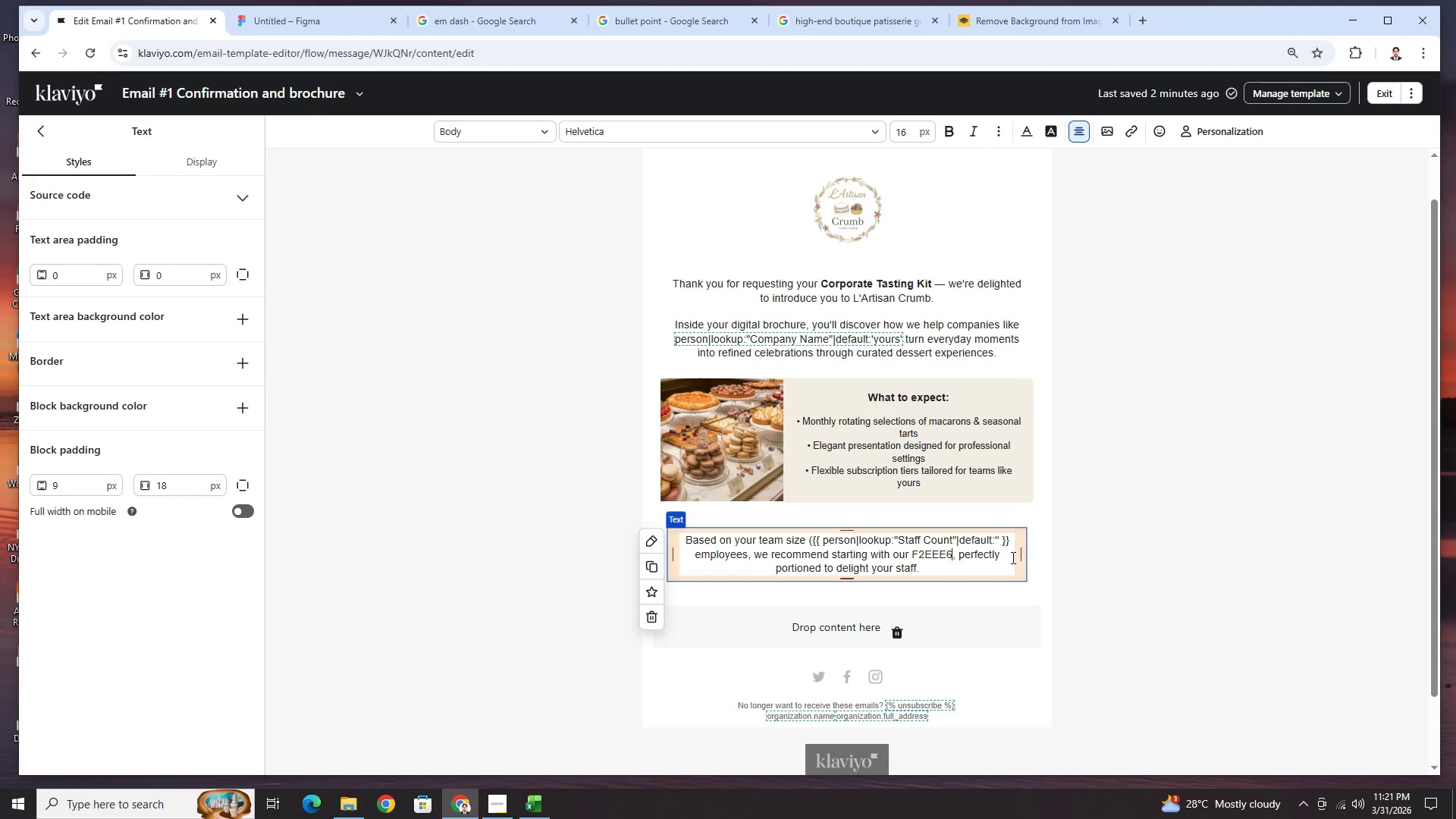 
key(Control+ControlLeft)
 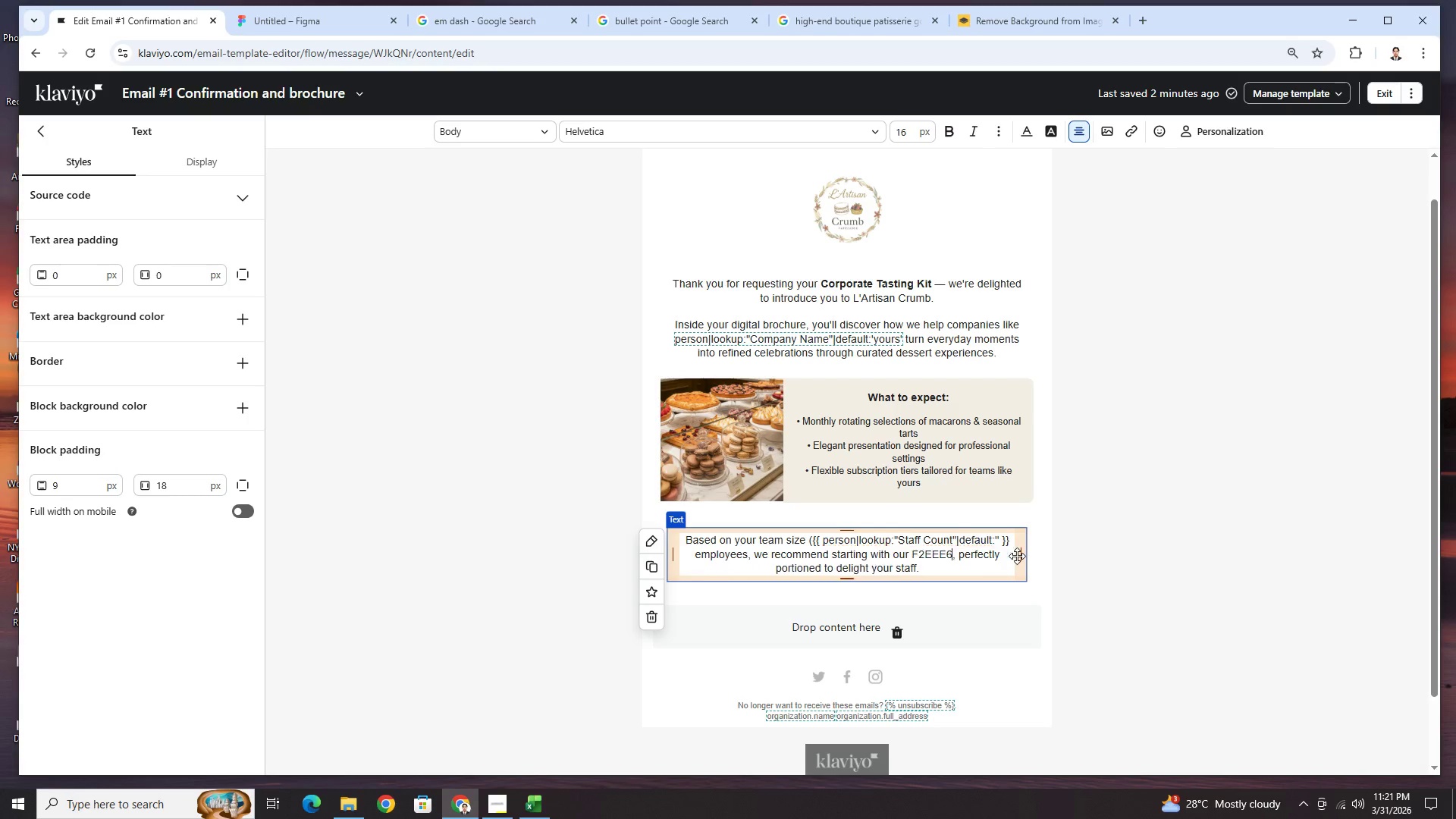 
key(Control+V)
 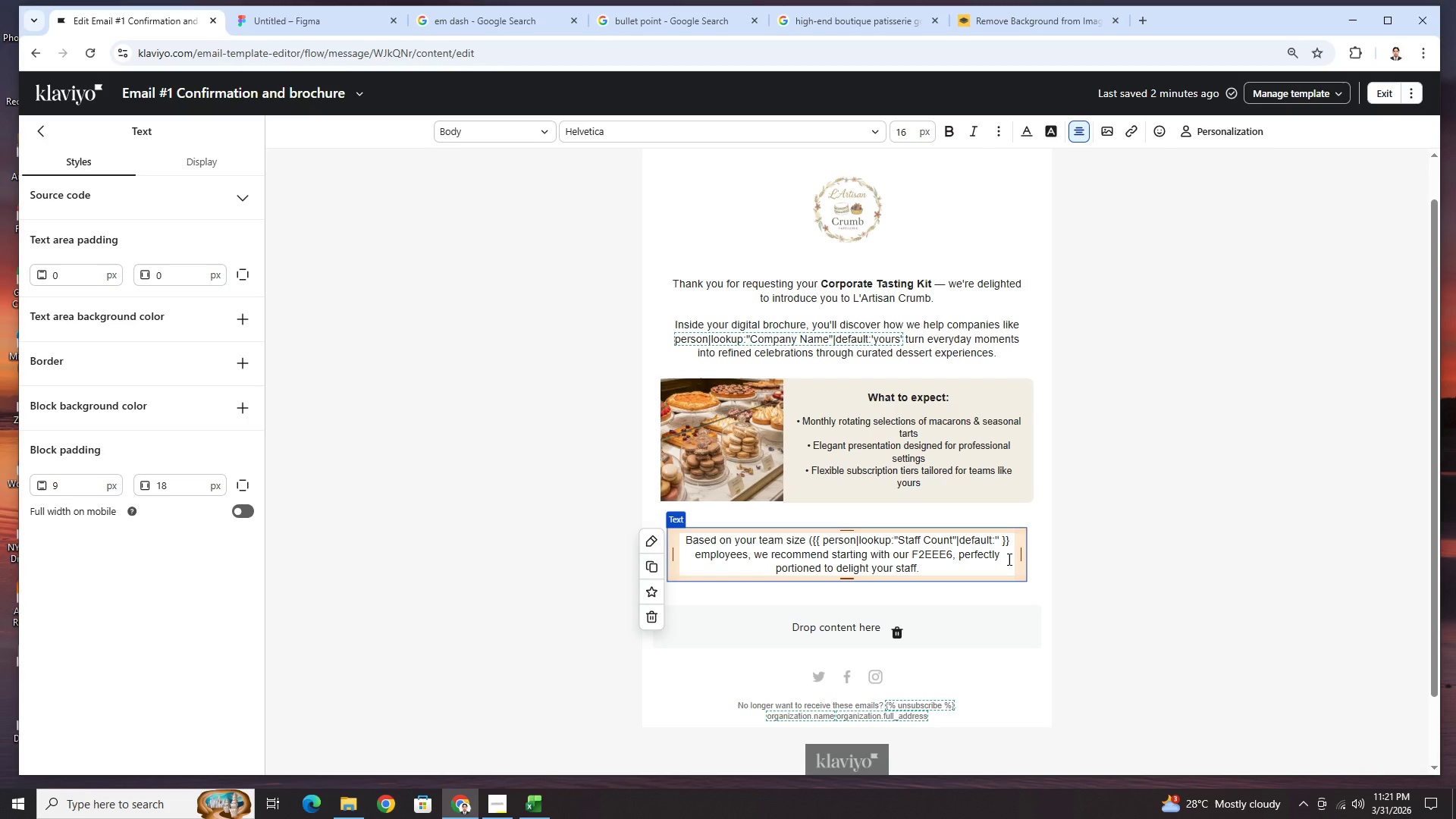 
key(Control+Z)
 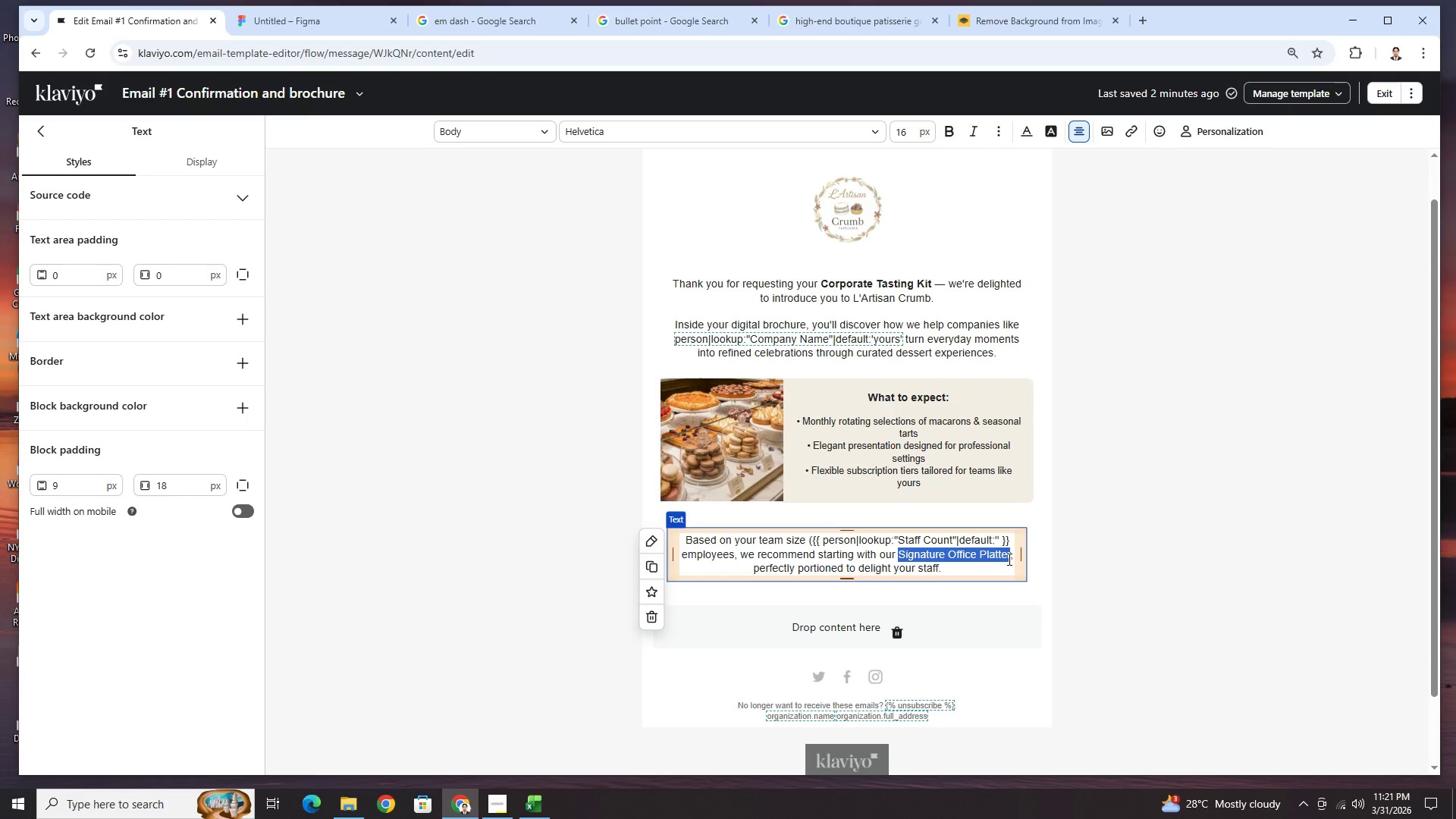 
key(Control+B)
 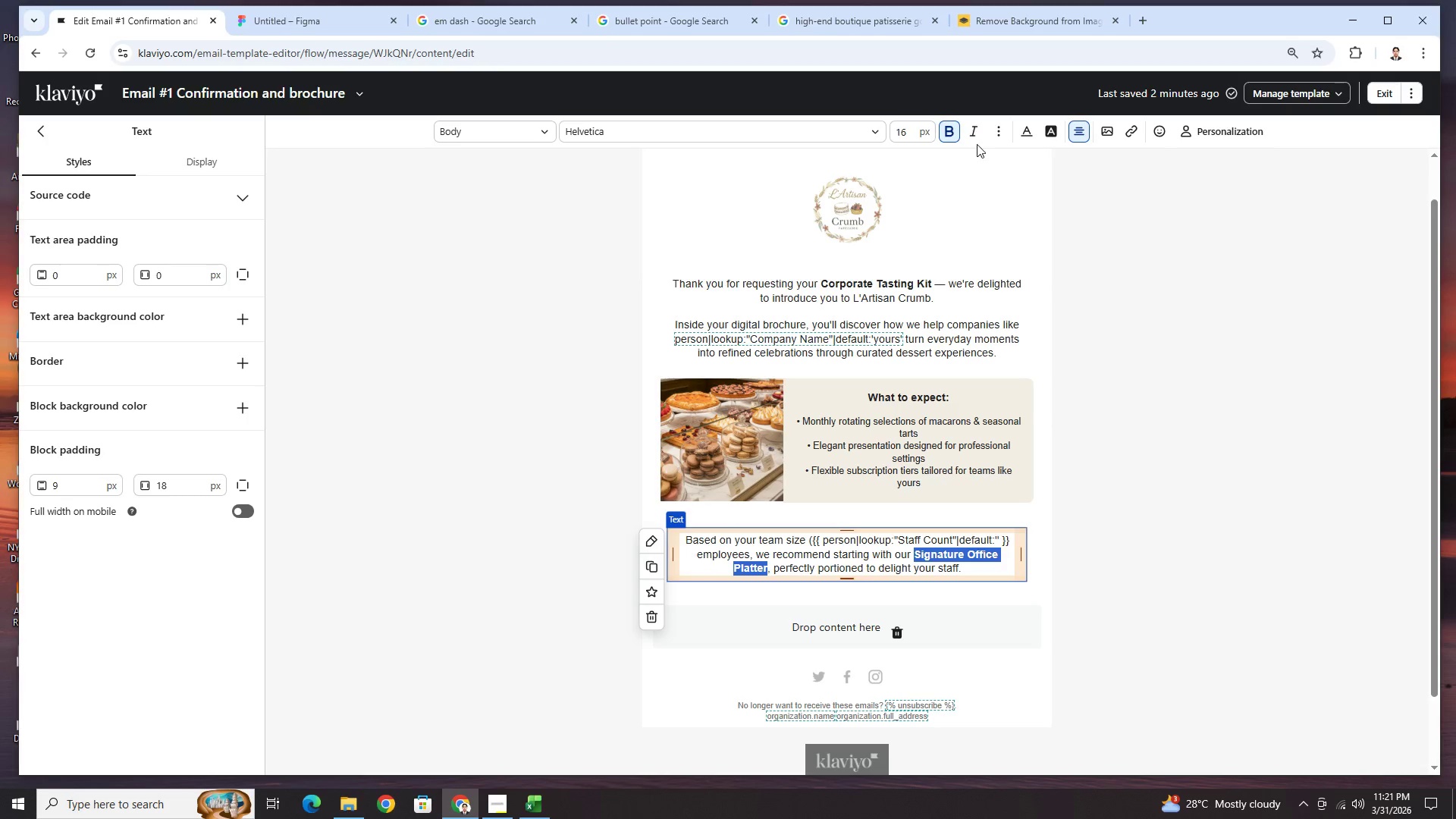 
left_click([971, 135])
 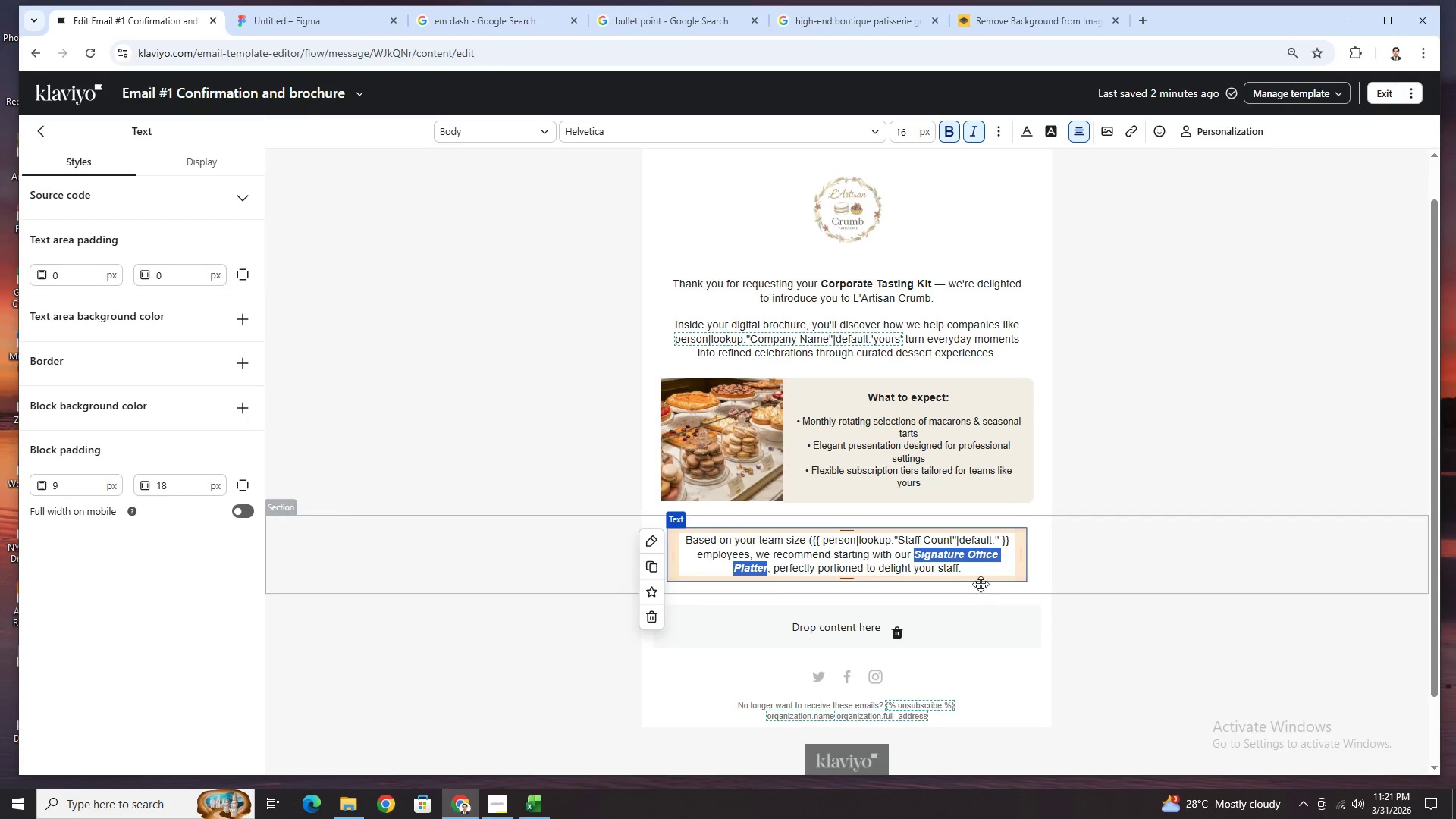 
left_click([974, 563])
 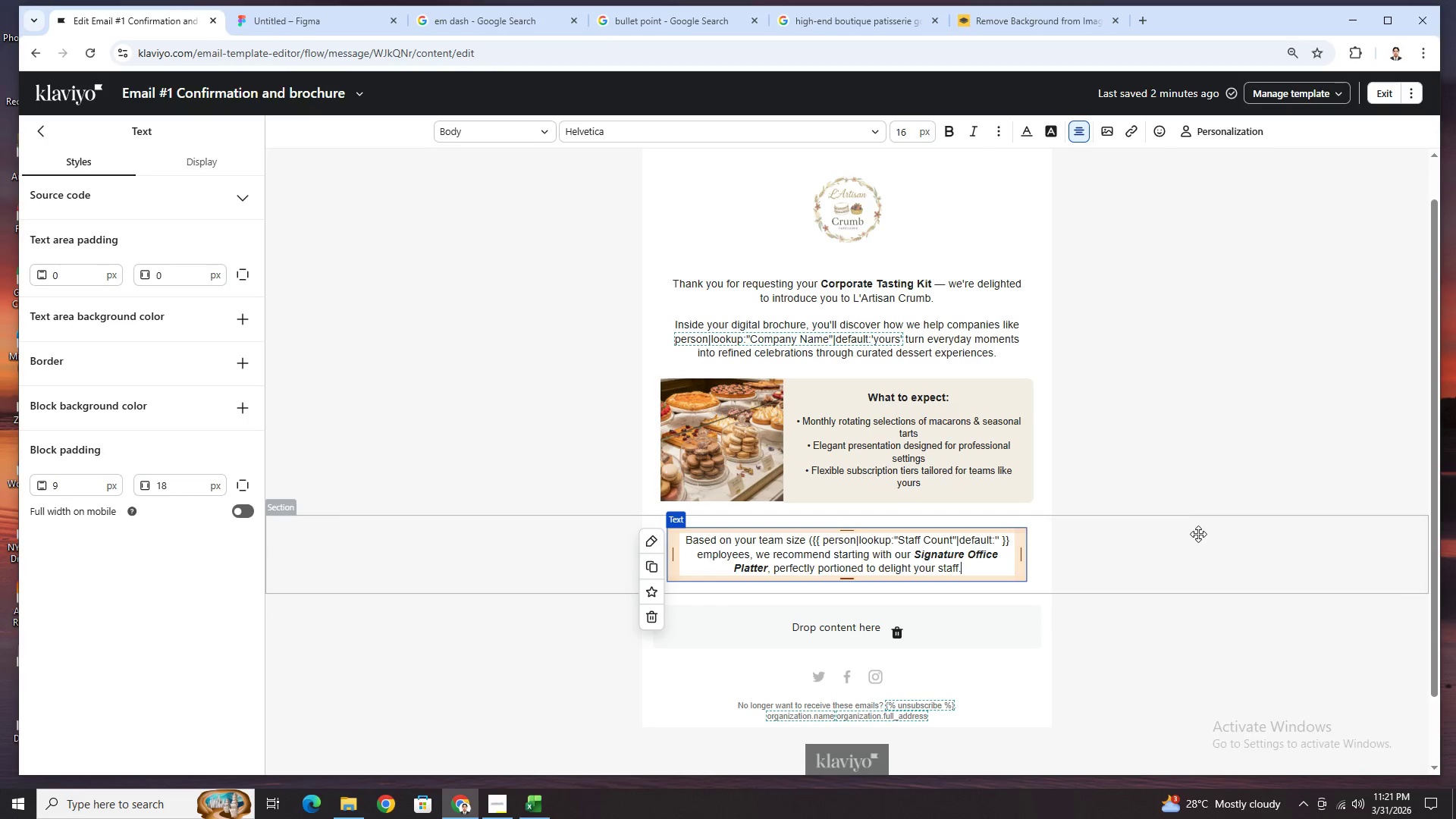 
left_click([1198, 534])
 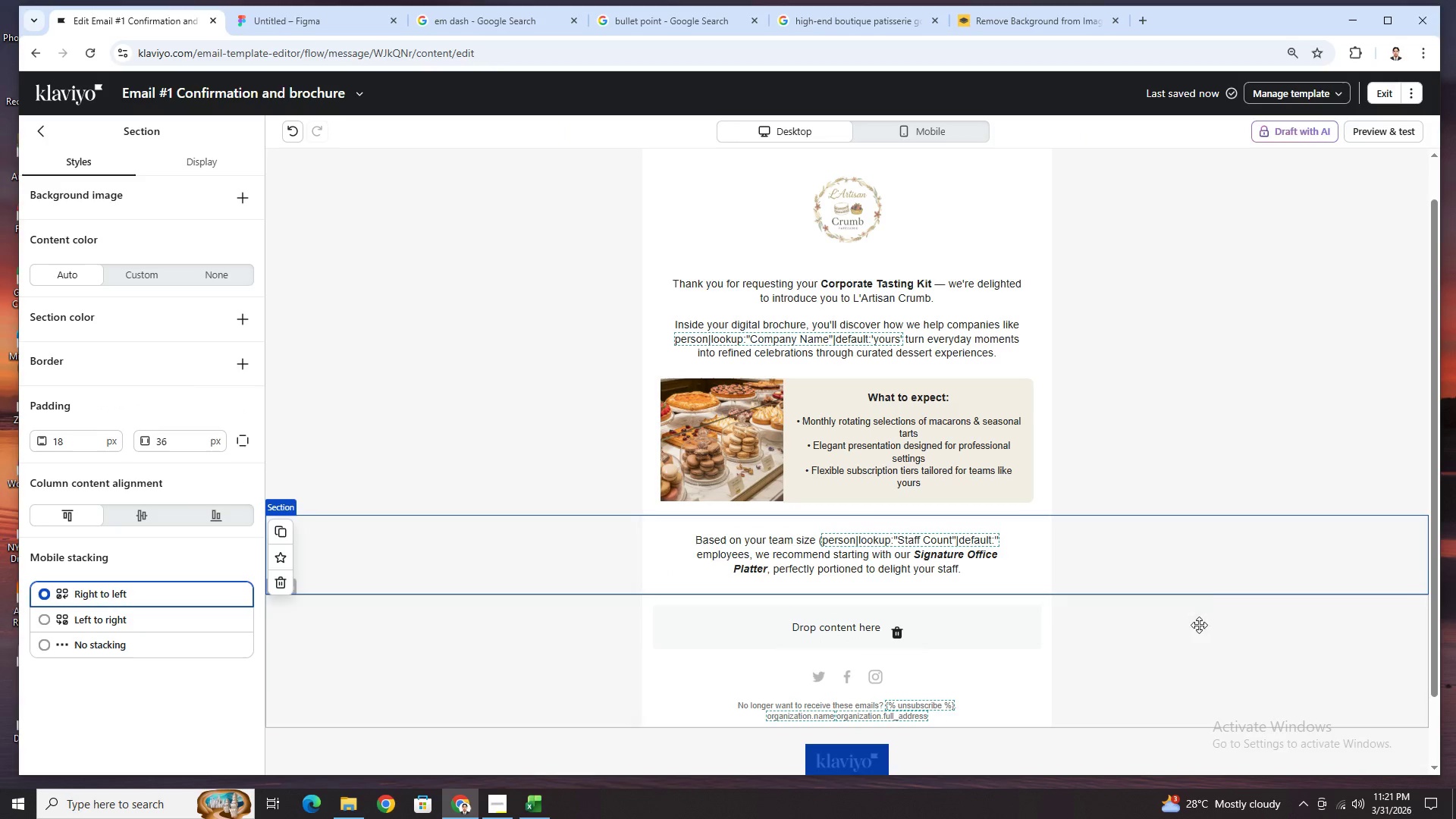 
scroll: coordinate [1211, 587], scroll_direction: down, amount: 1.0
 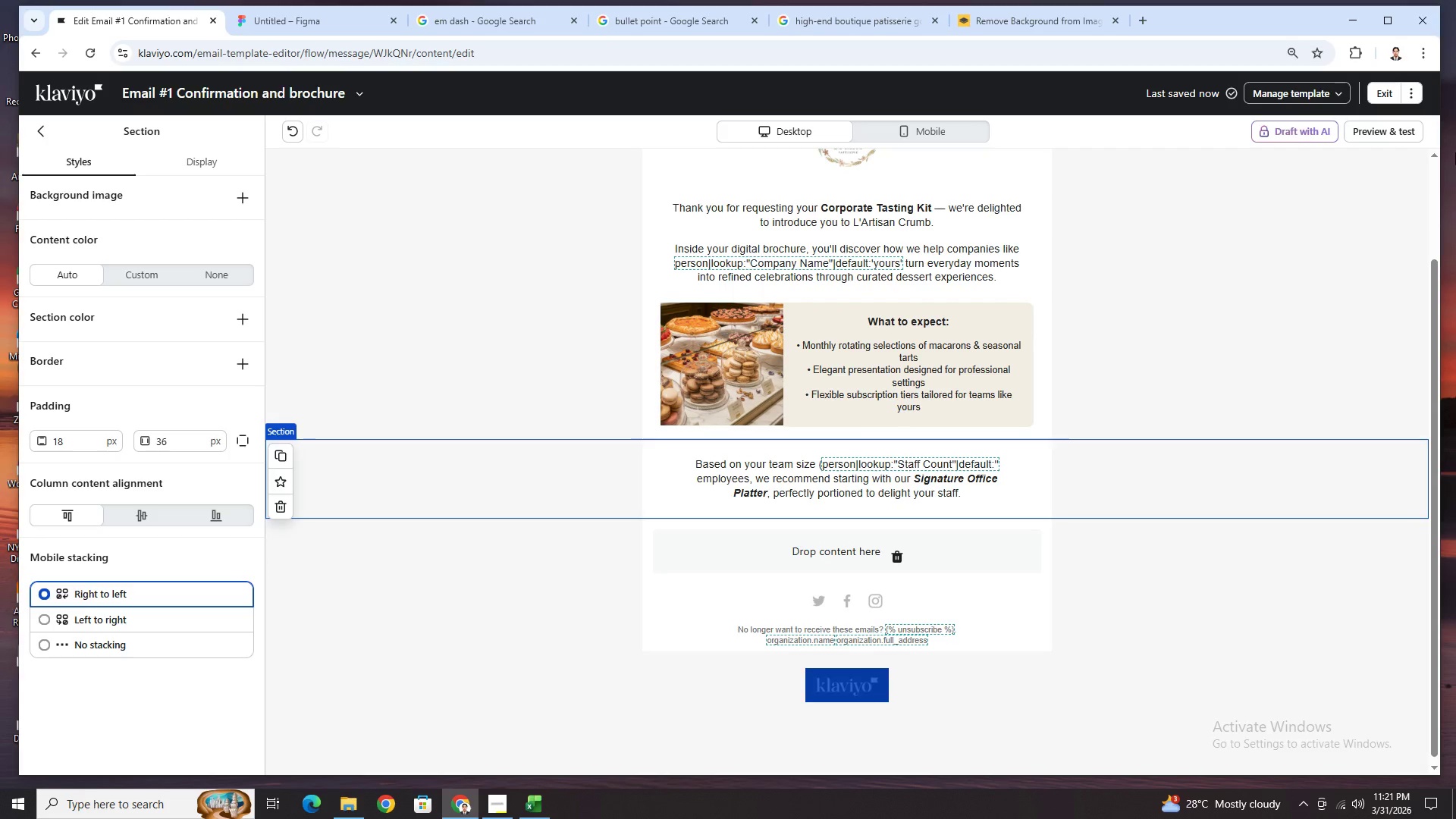 
left_click([1389, 133])
 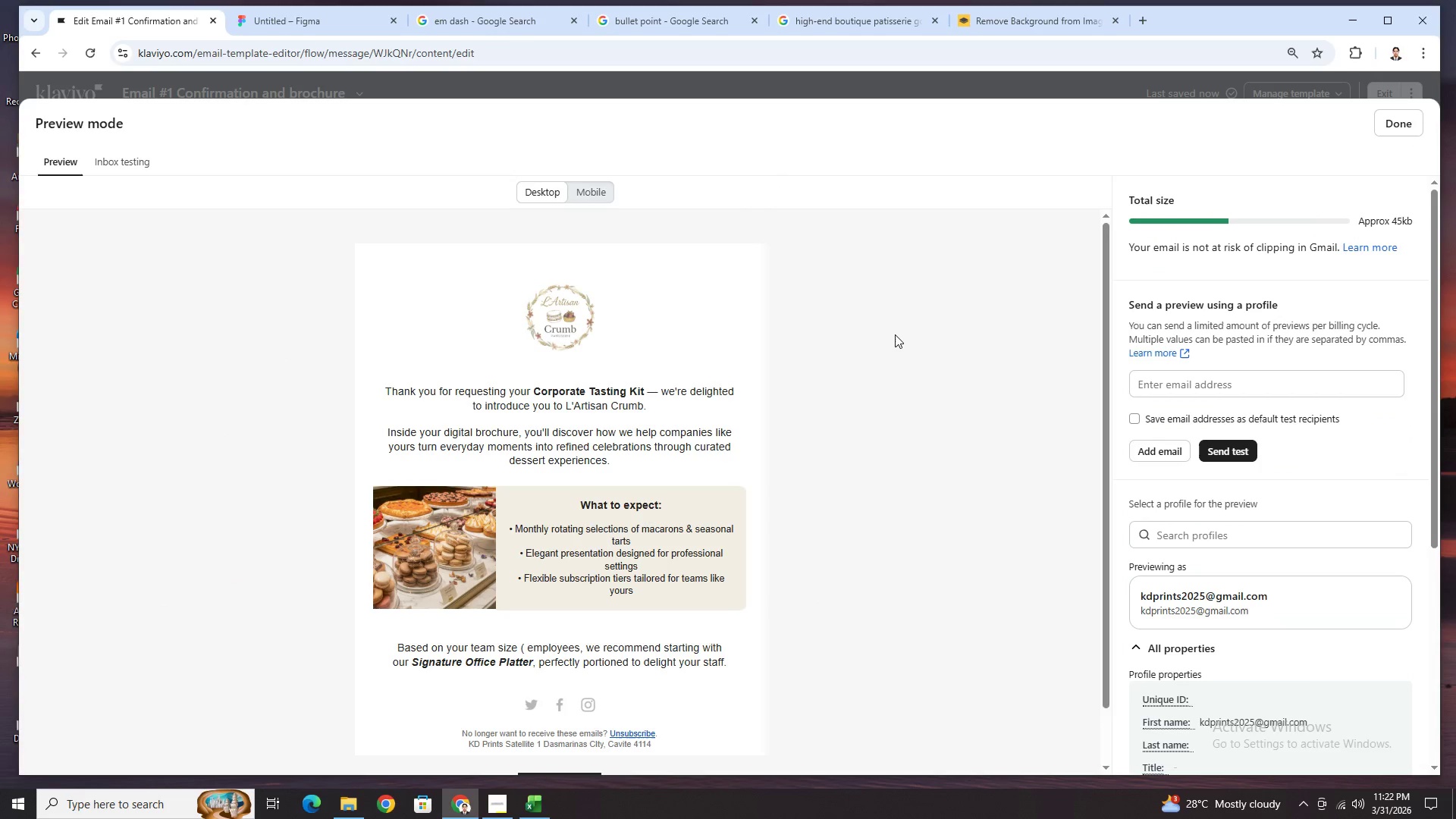 
scroll: coordinate [895, 337], scroll_direction: down, amount: 2.0
 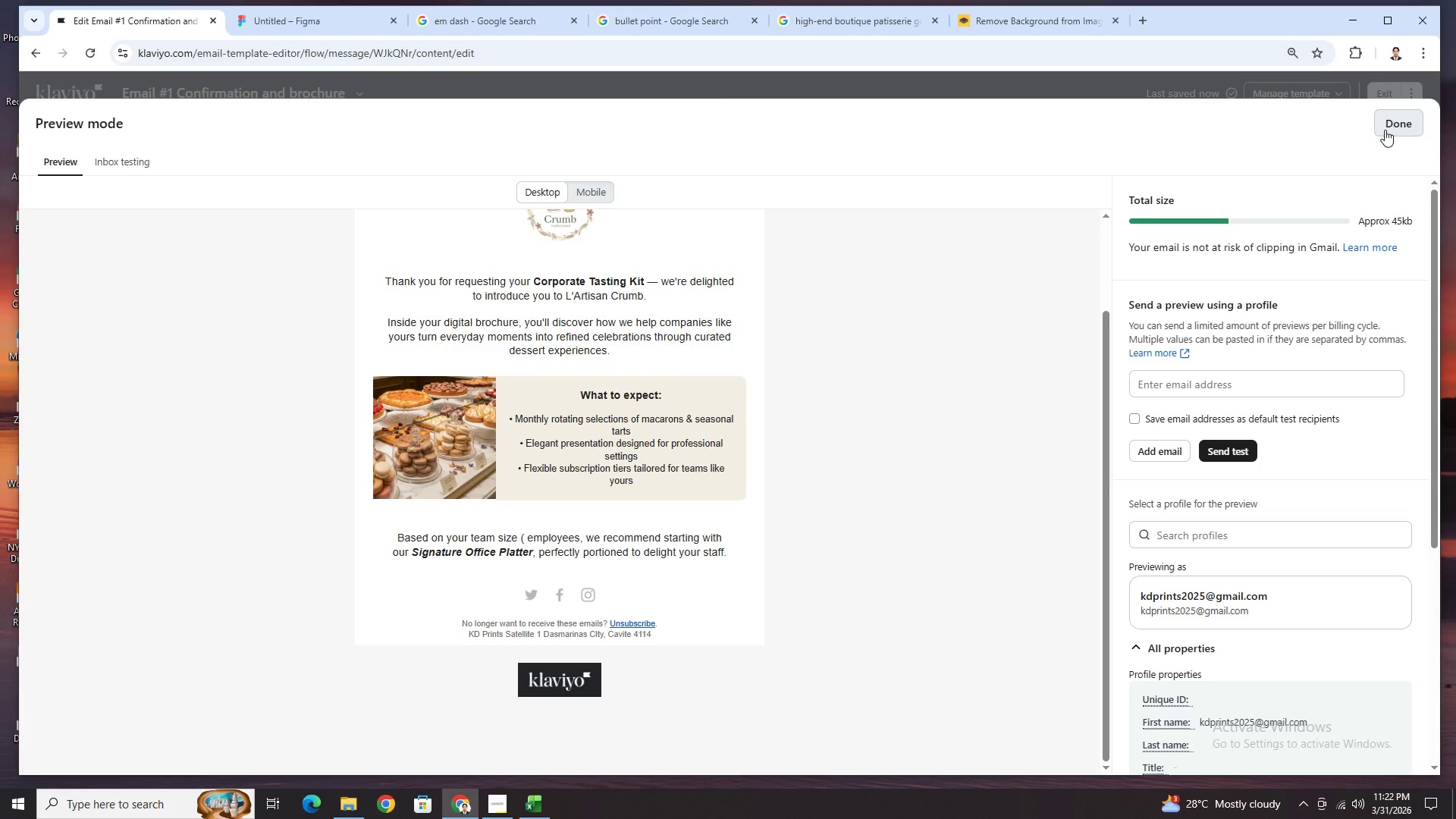 
wait(29.73)
 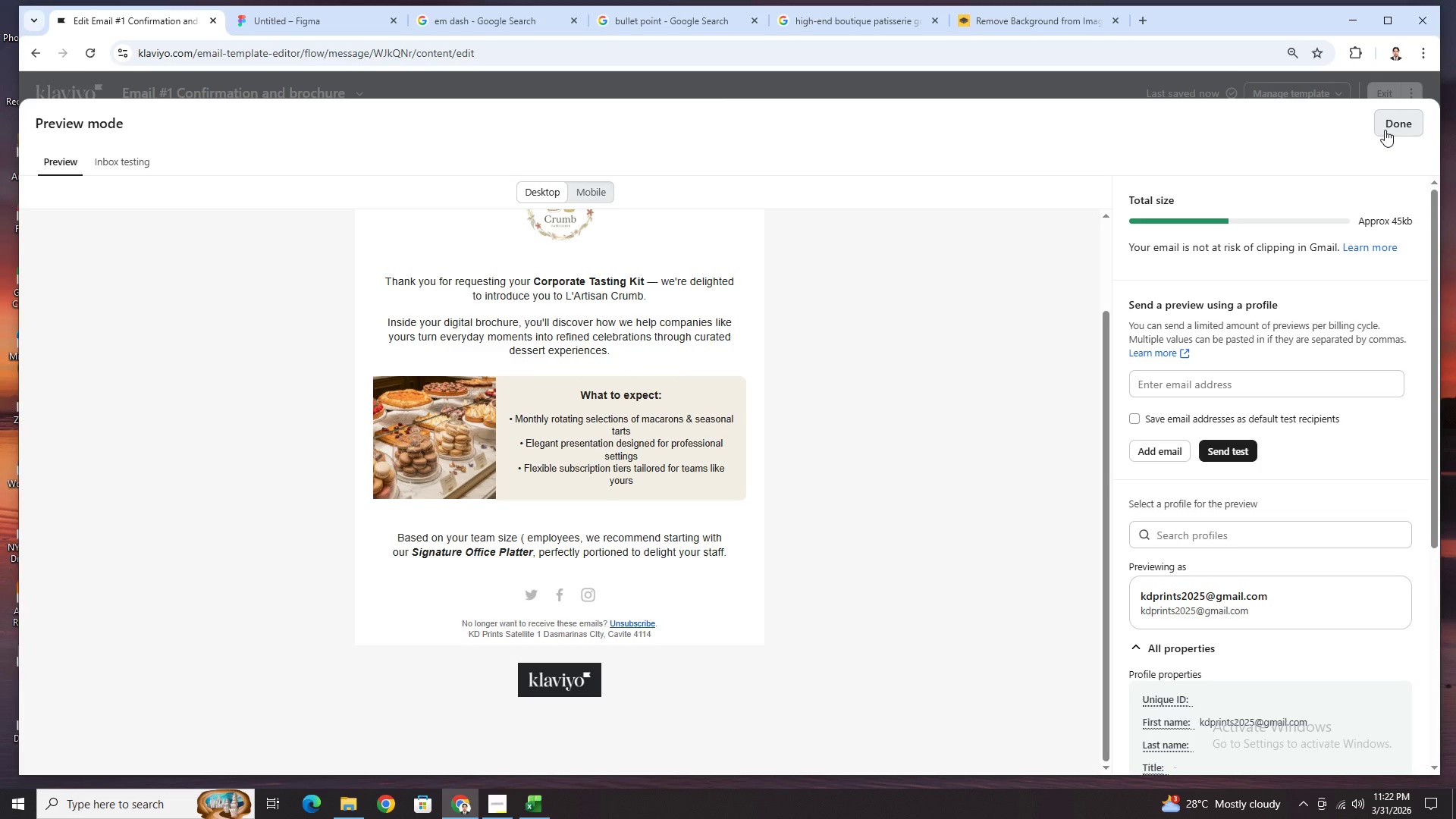 
left_click([1385, 130])
 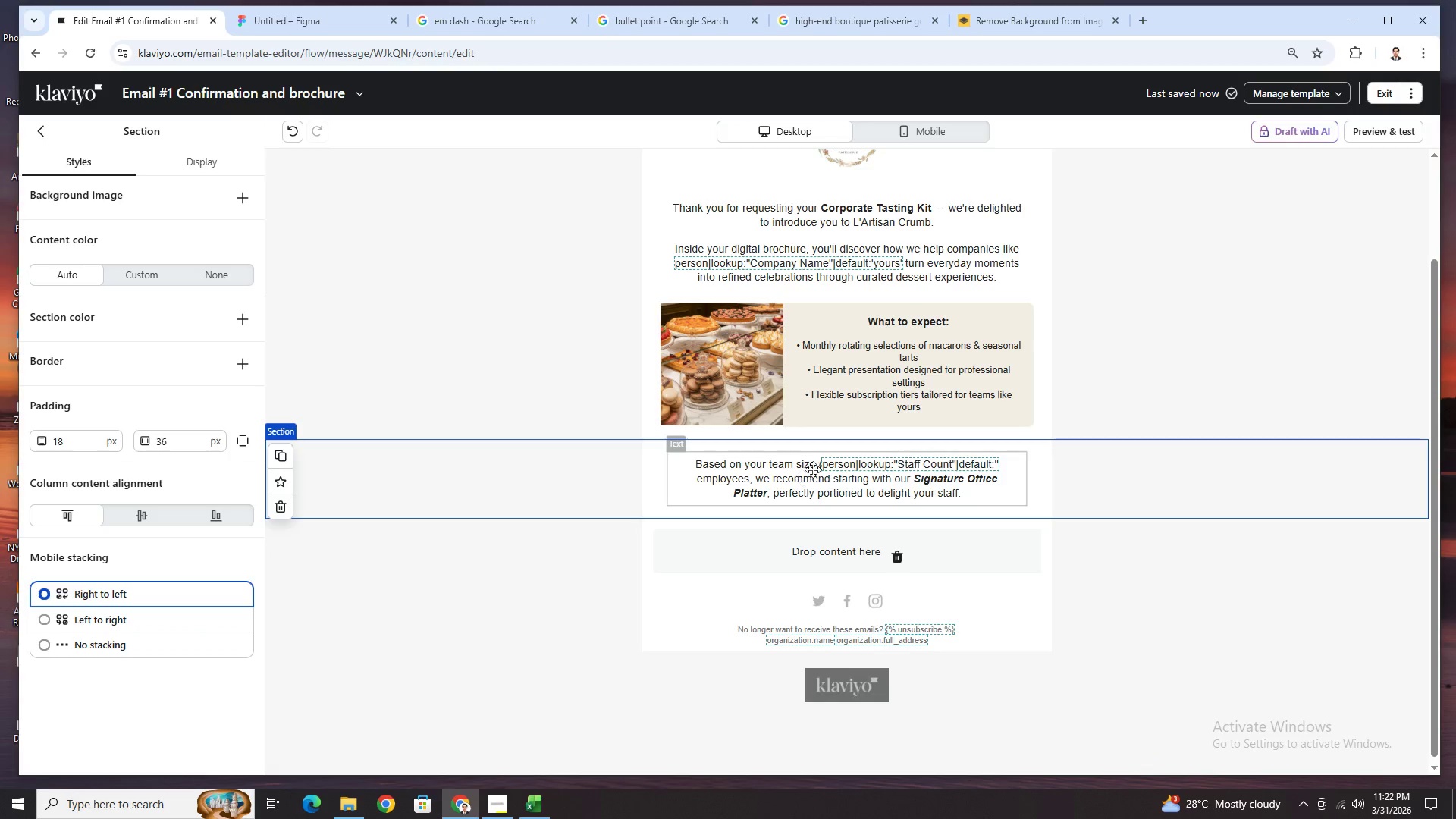 
double_click([814, 468])
 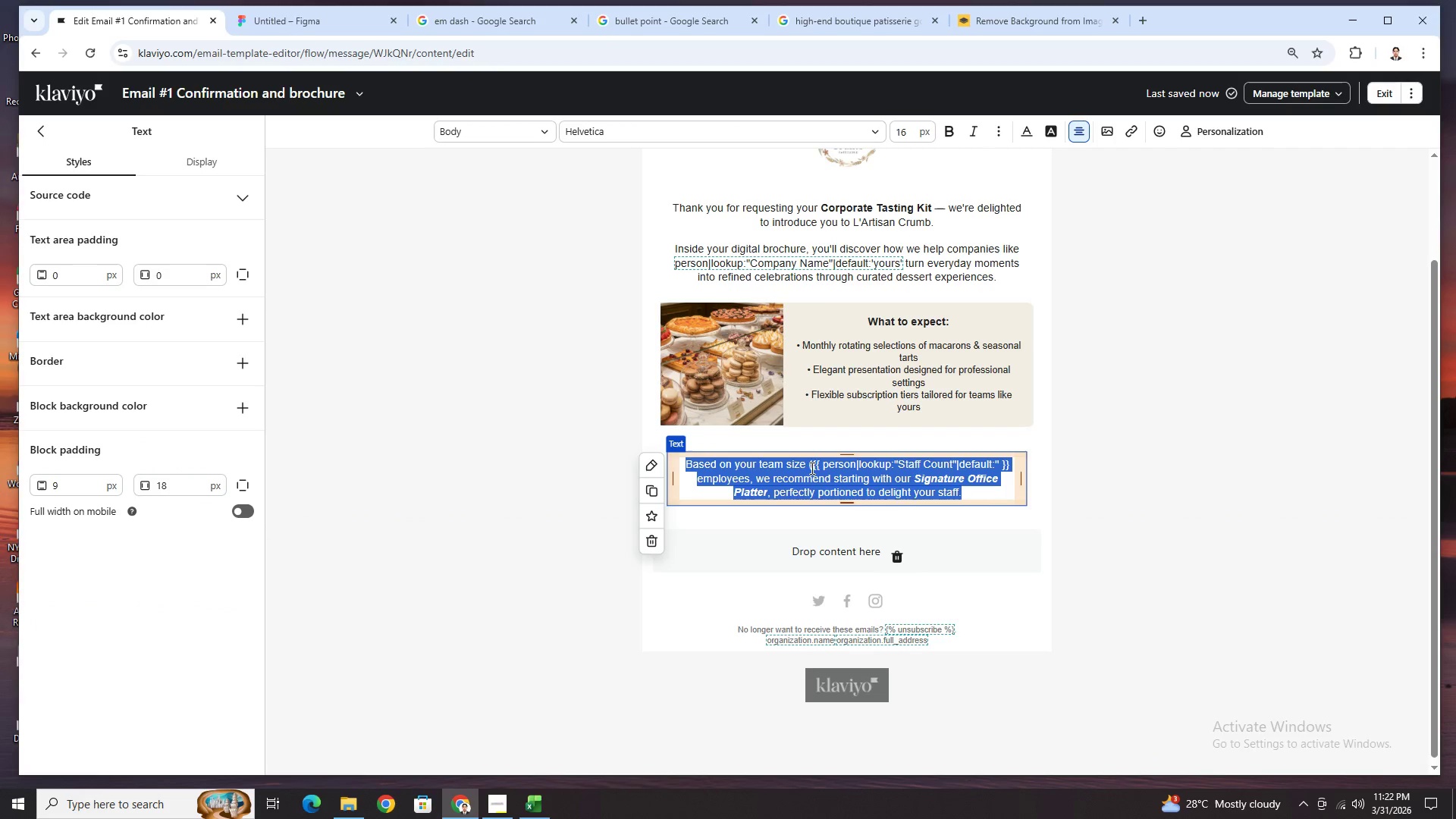 
left_click([814, 466])
 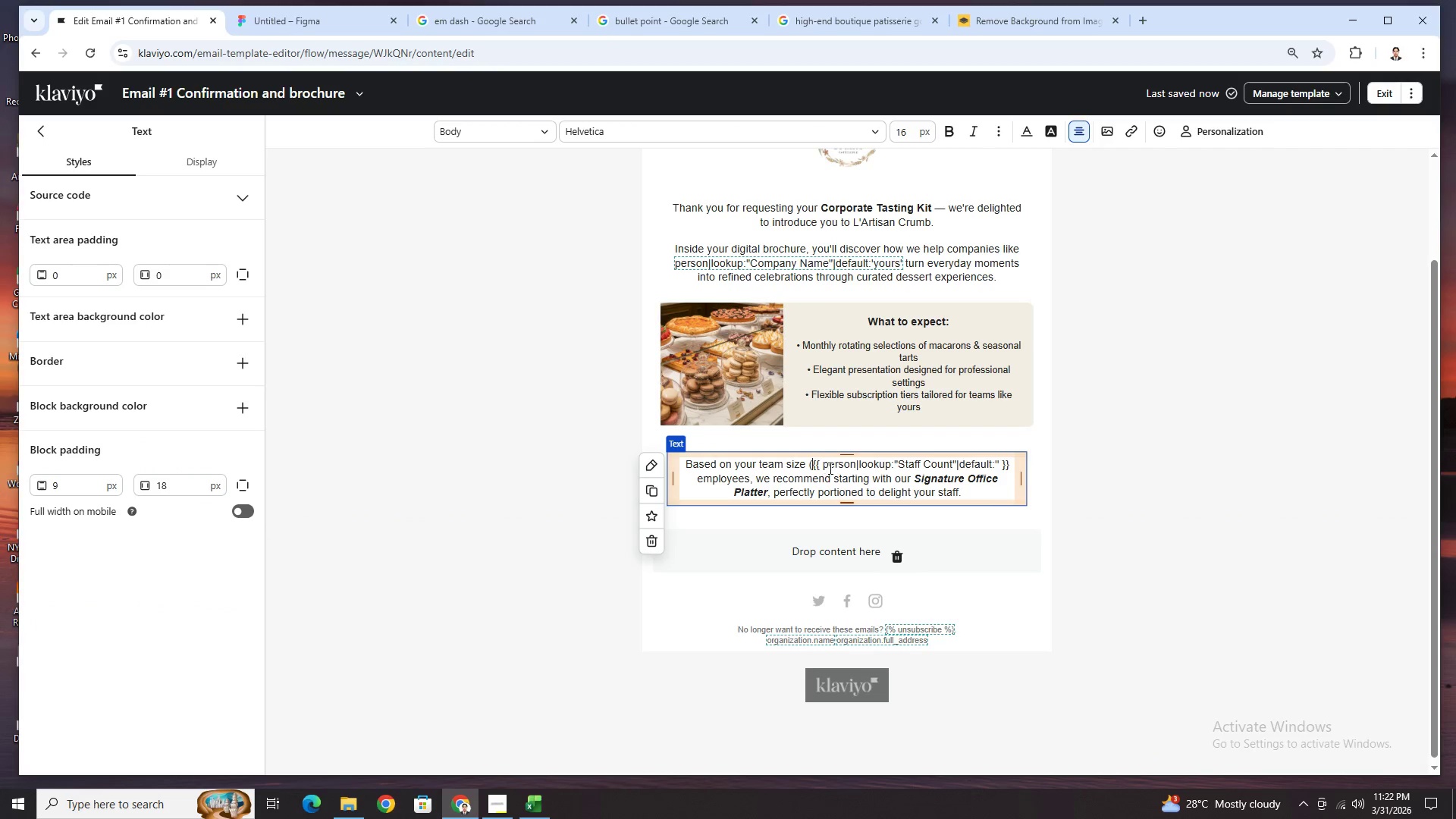 
key(Backspace)
 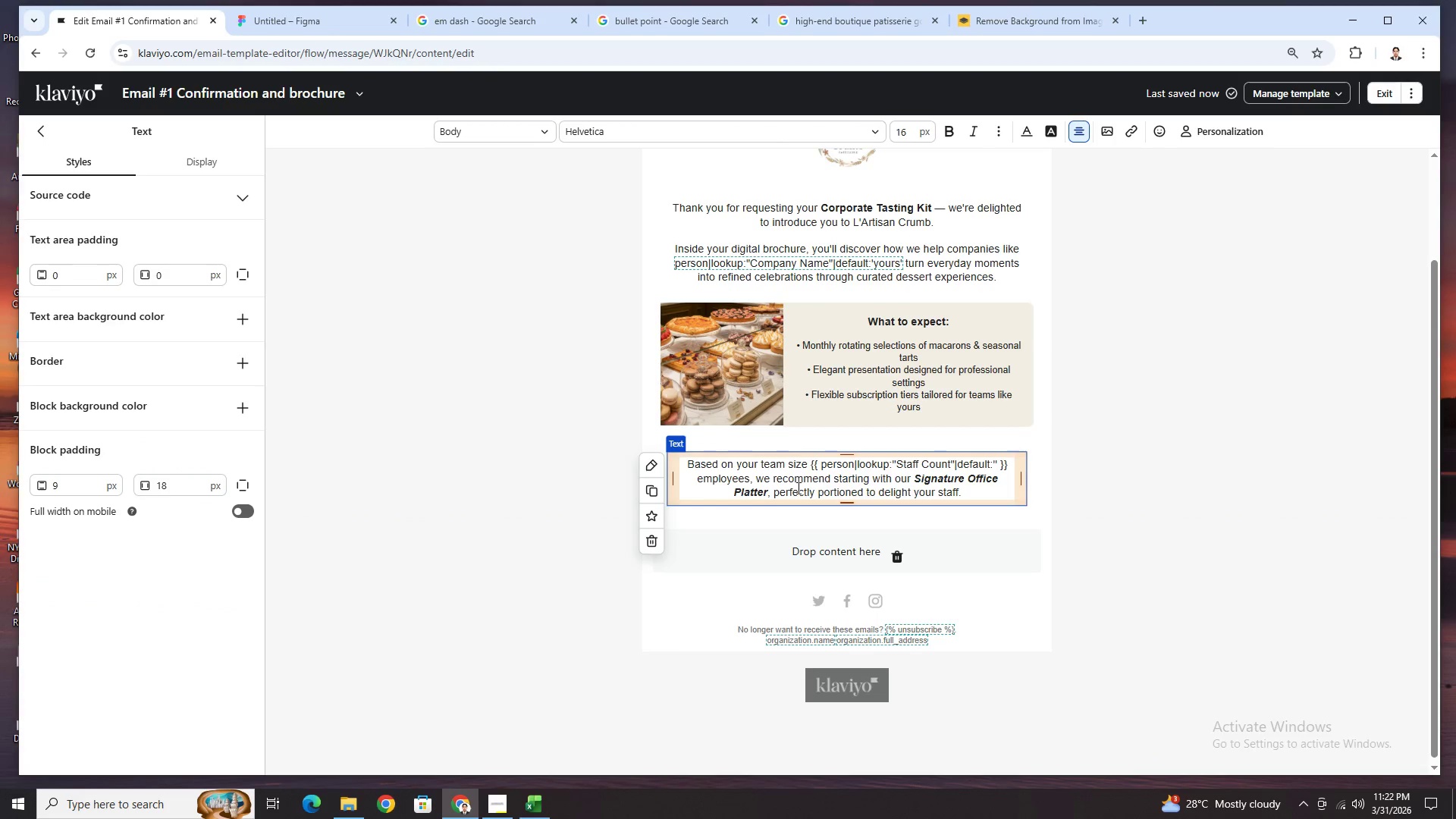 
wait(5.41)
 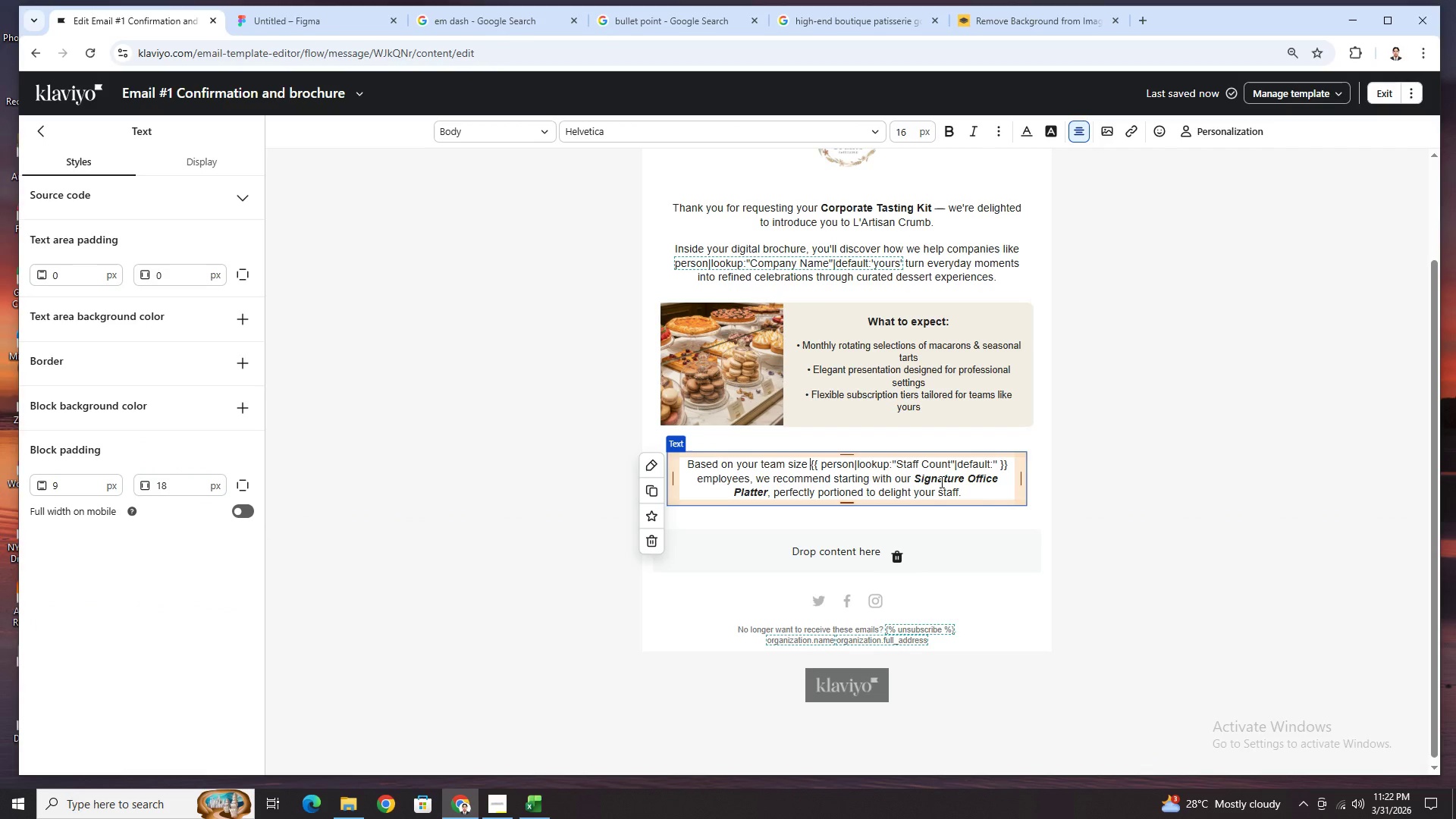 
left_click([698, 479])
 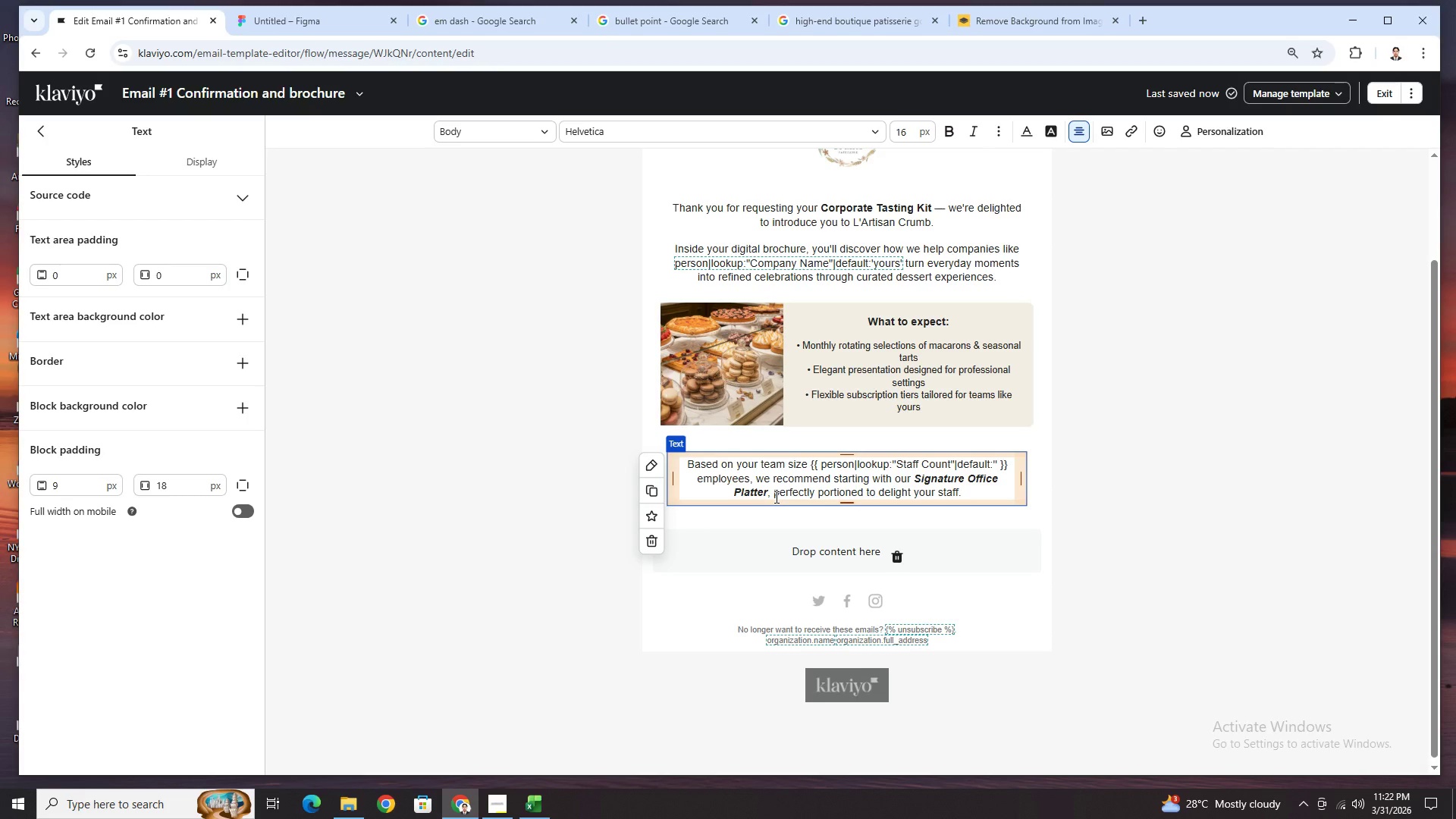 
type(of )
 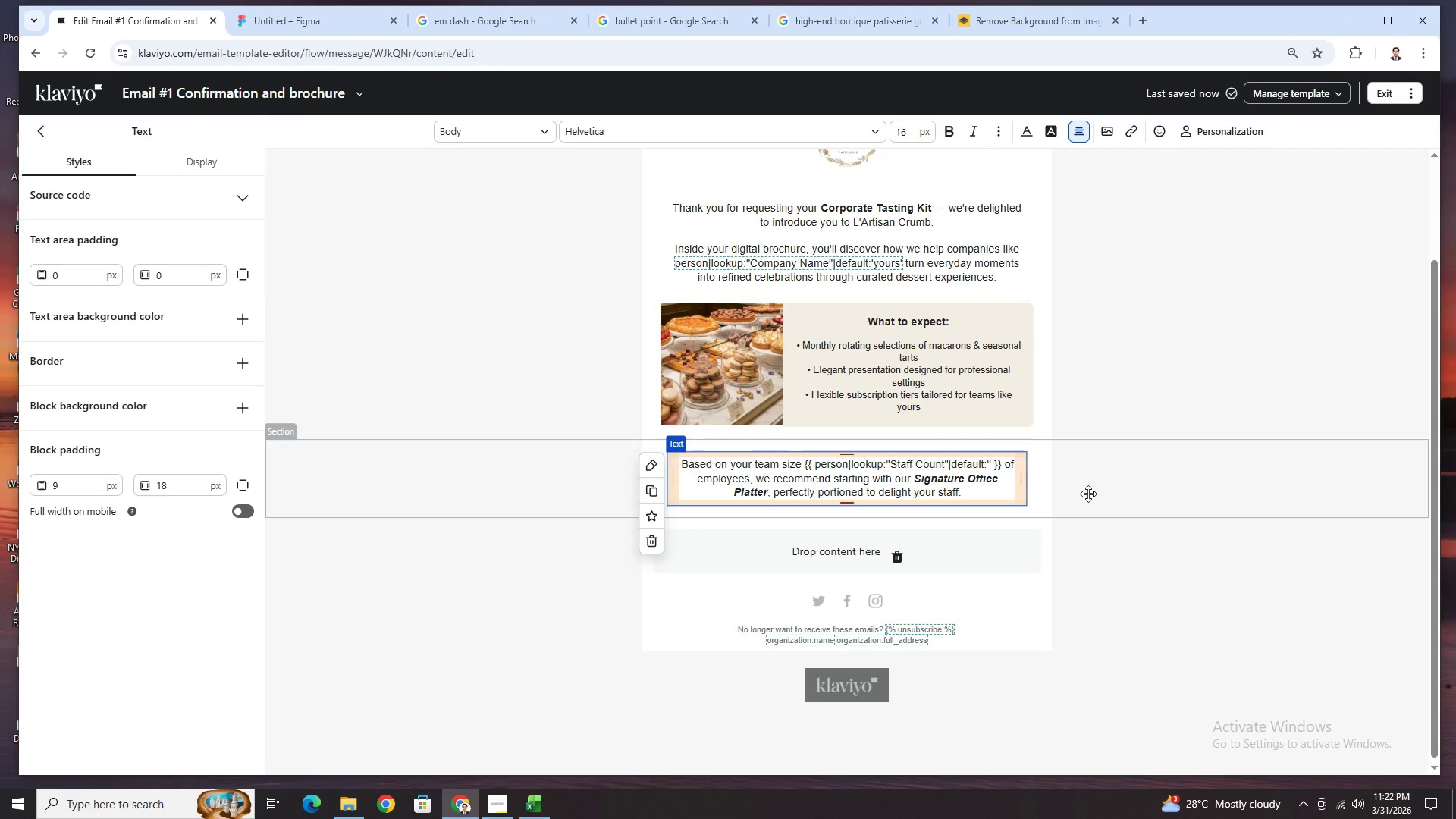 
wait(9.7)
 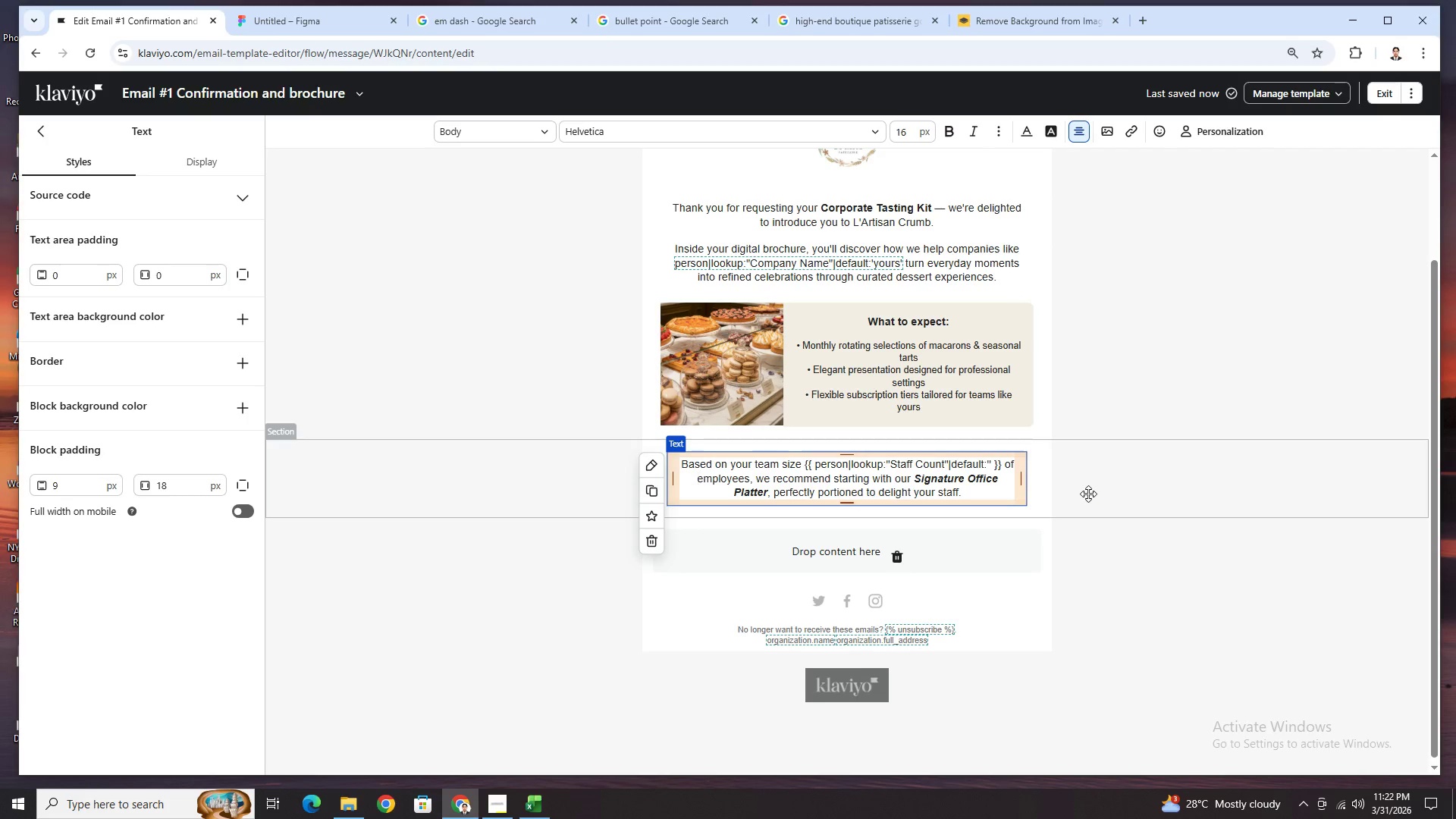 
left_click([1089, 494])
 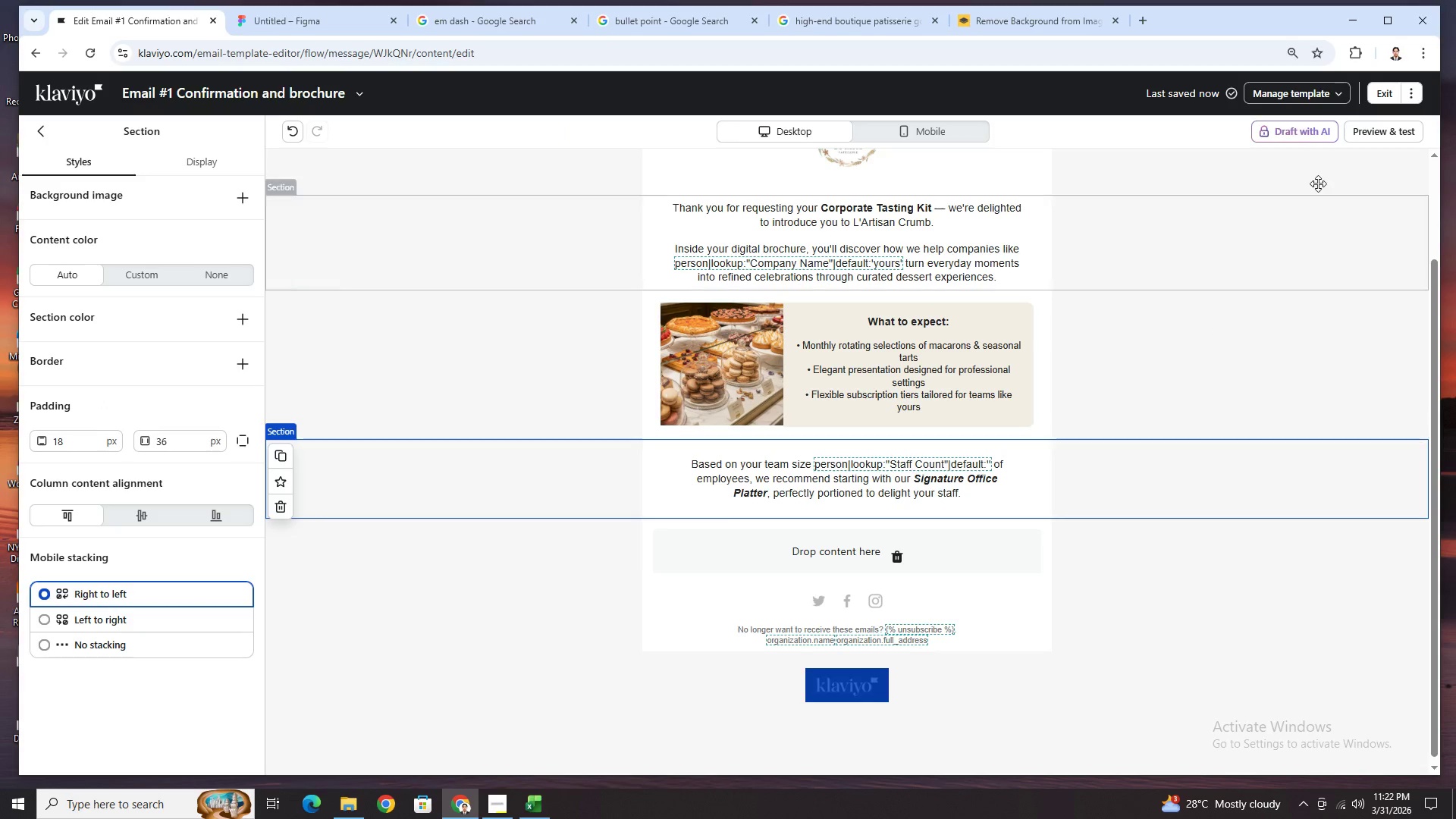 
left_click([1361, 136])
 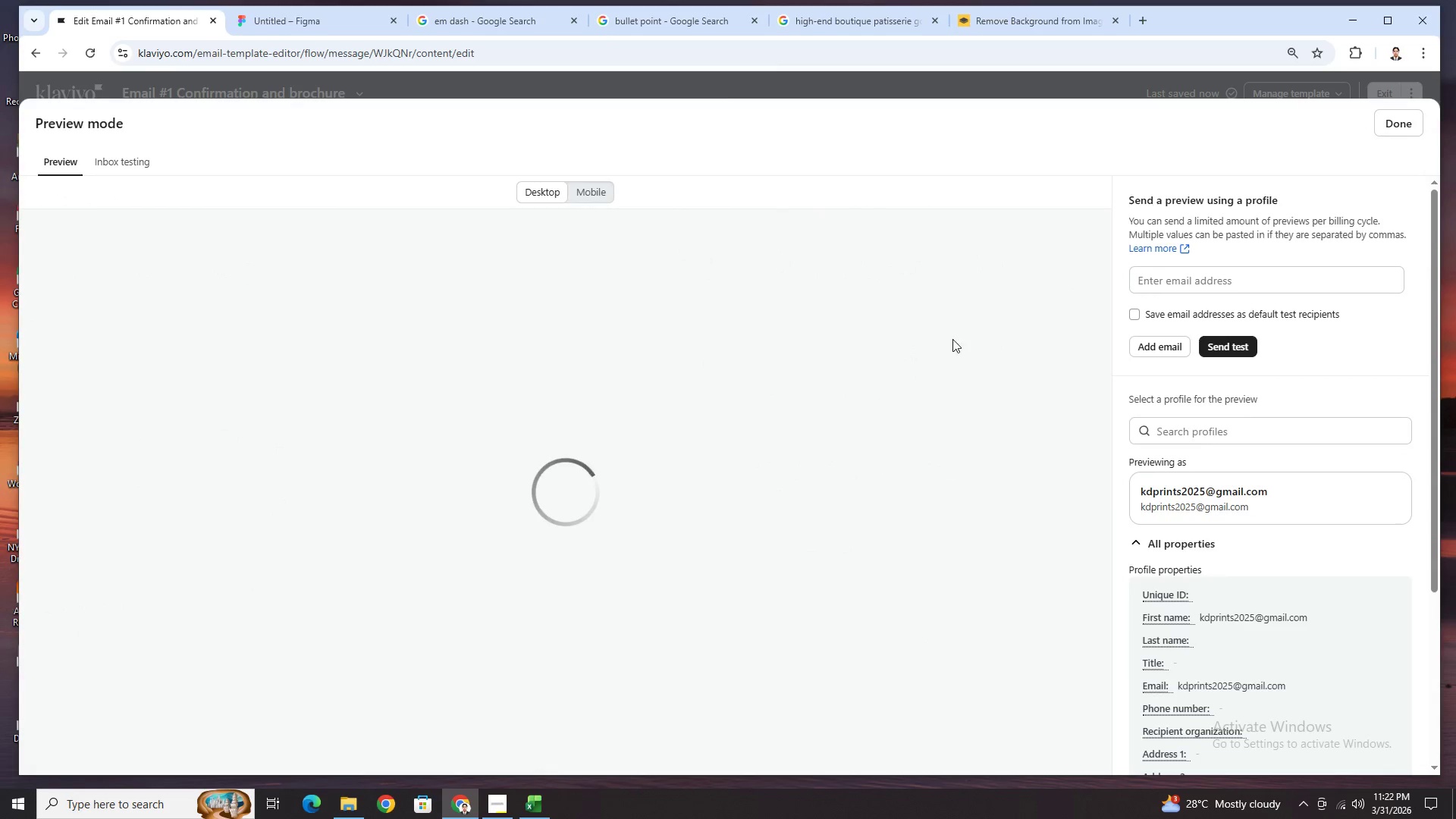 
mouse_move([851, 444])
 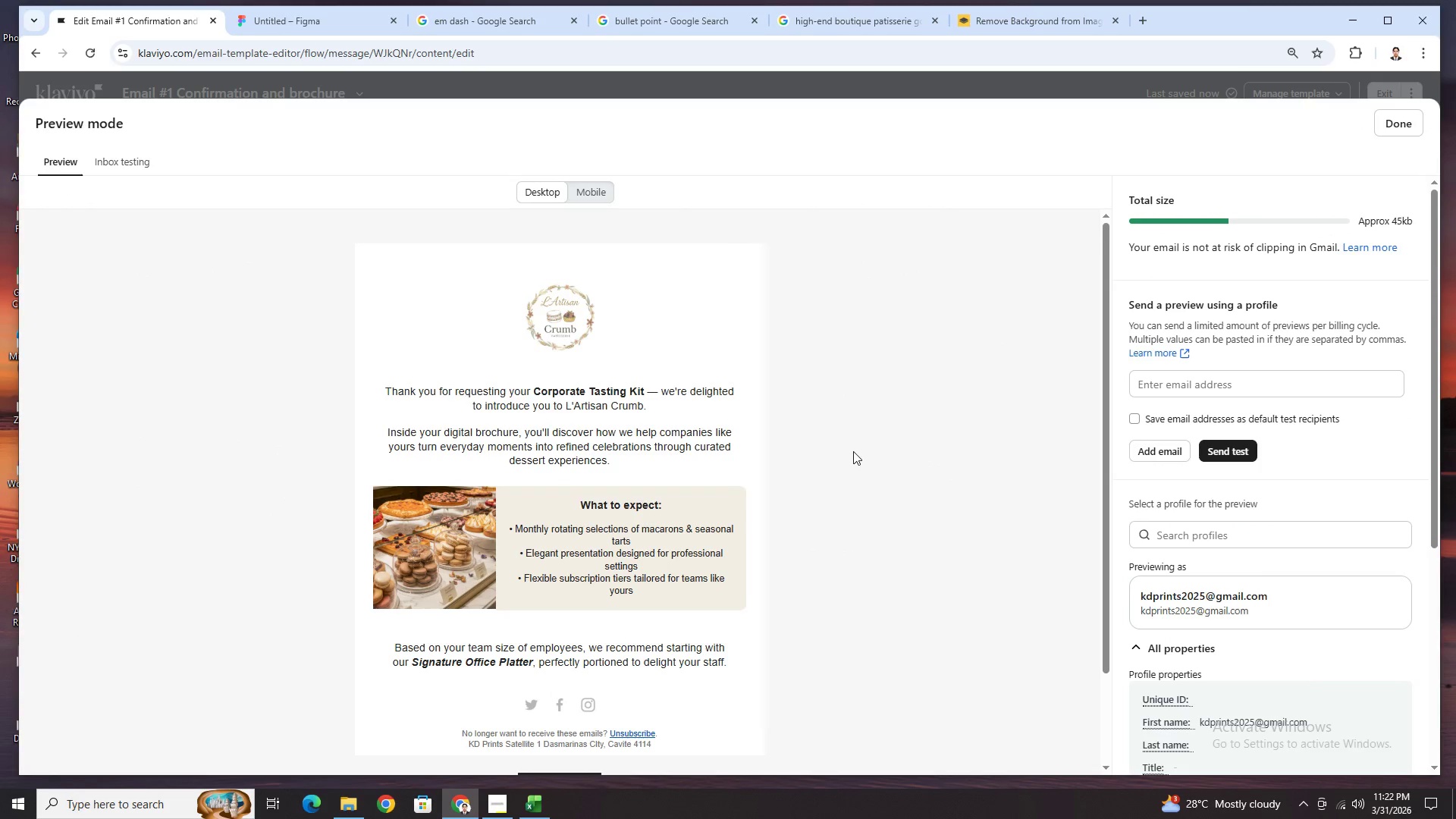 
scroll: coordinate [853, 451], scroll_direction: down, amount: 2.0
 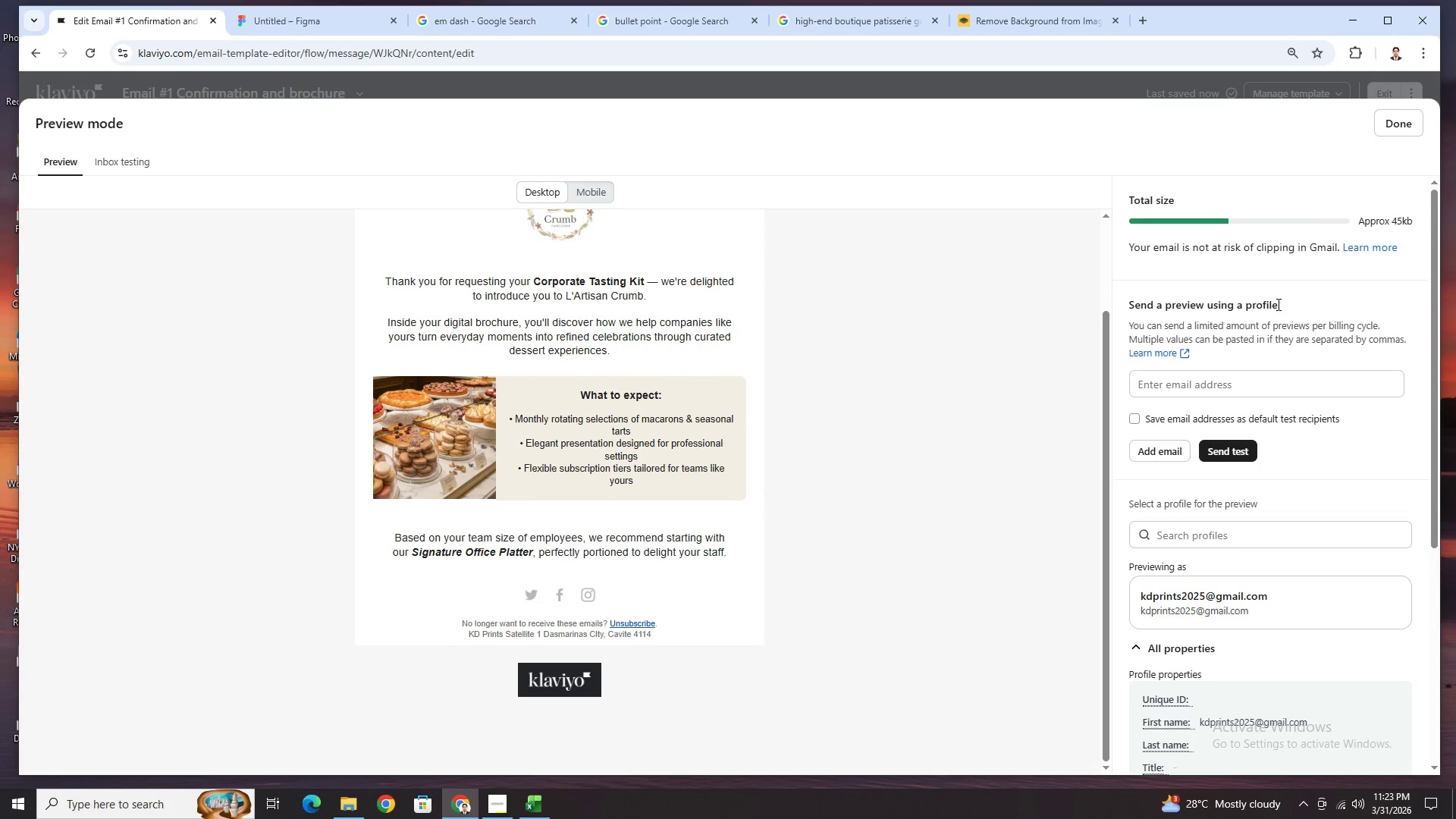 
wait(11.94)
 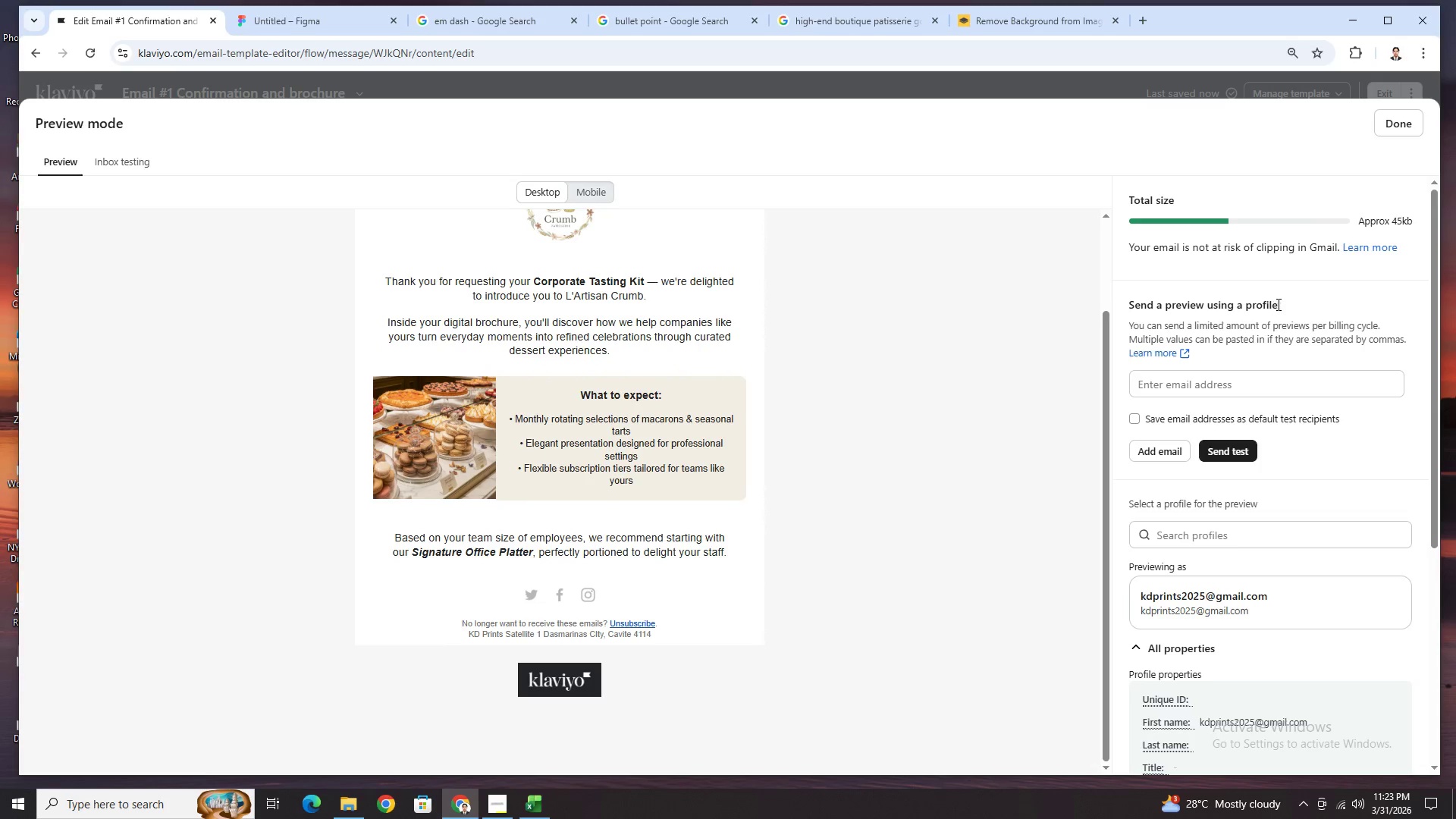 
left_click([1402, 133])
 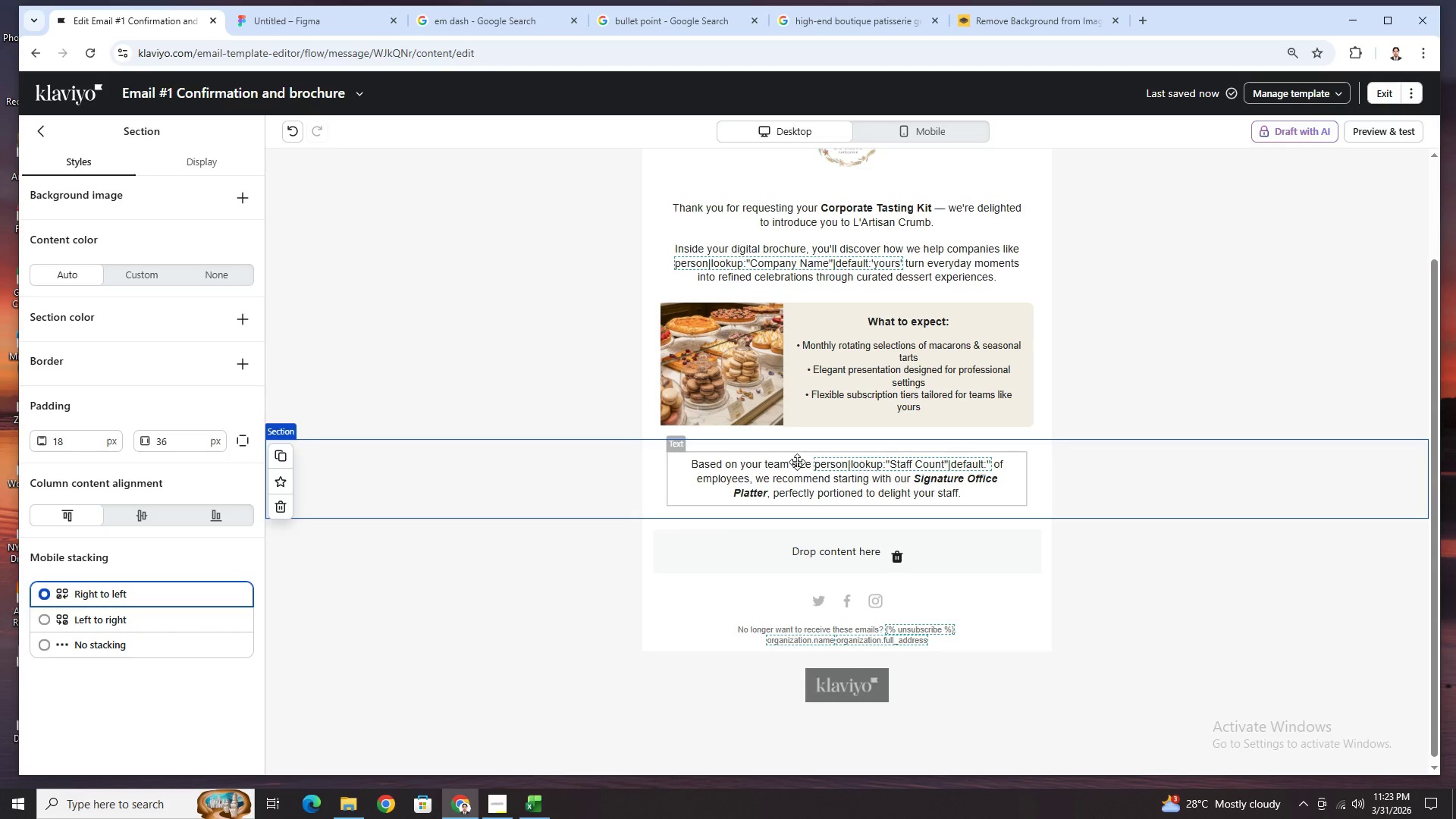 
double_click([797, 462])
 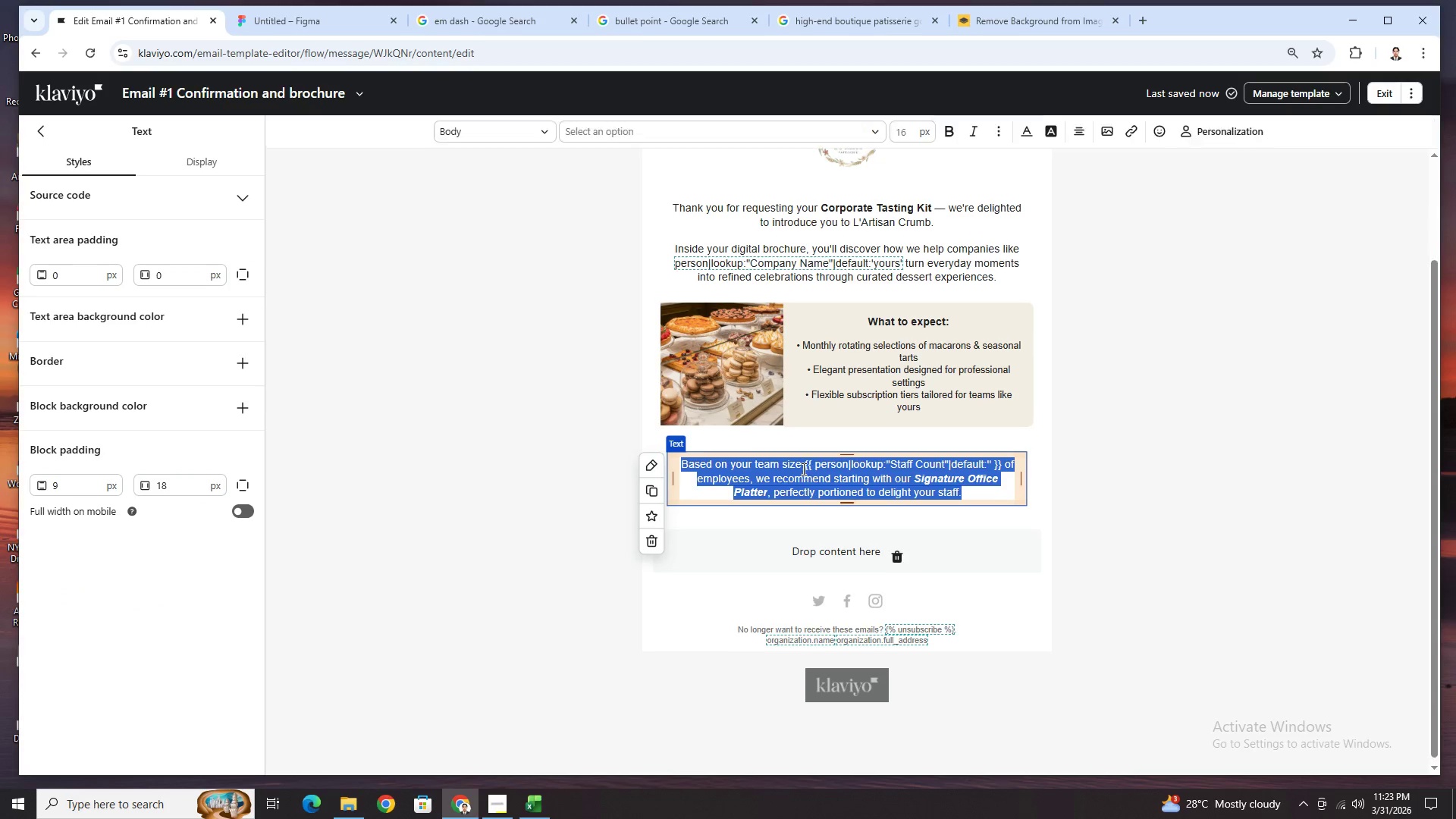 
left_click([802, 469])
 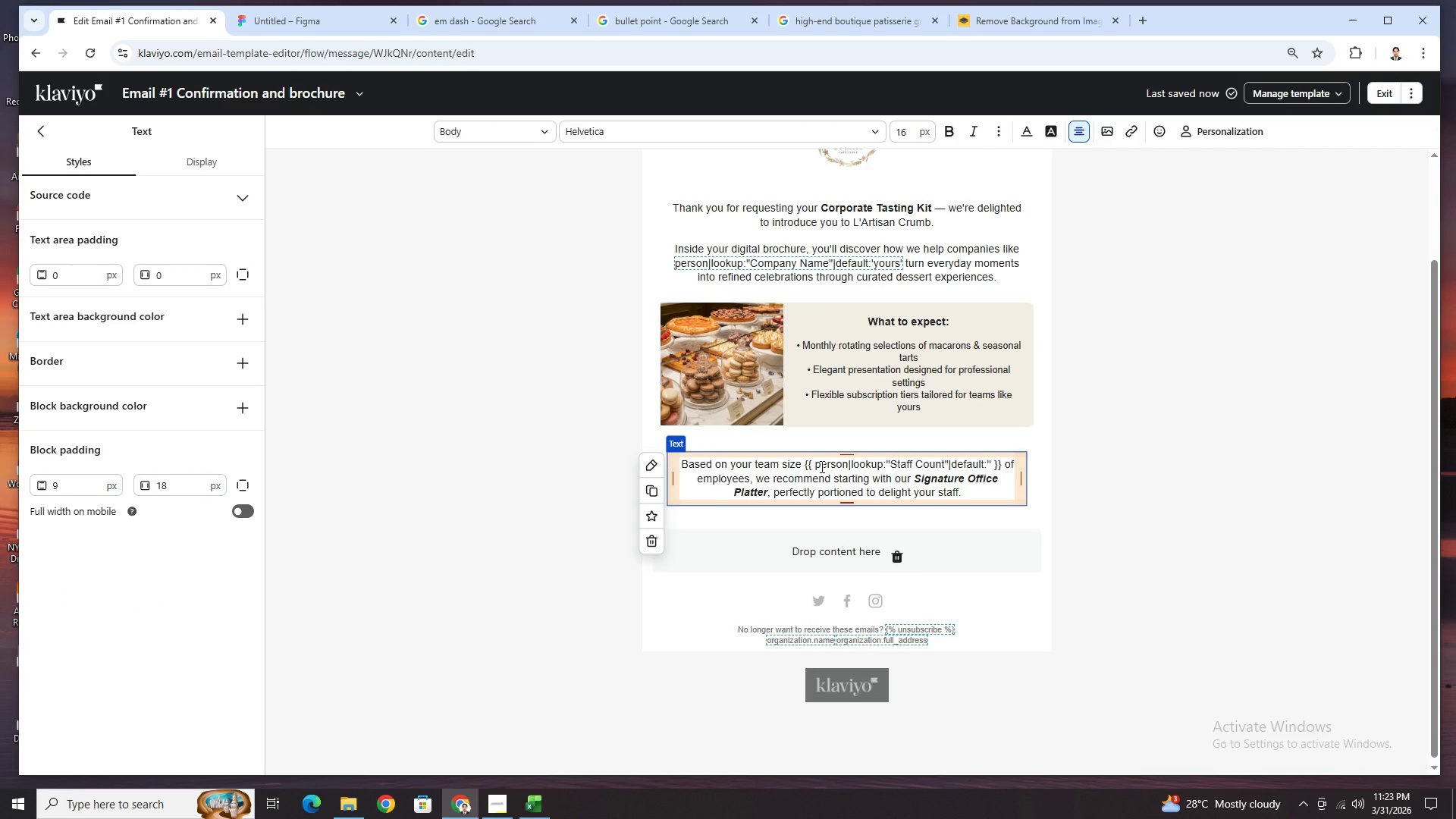 
type( of)
 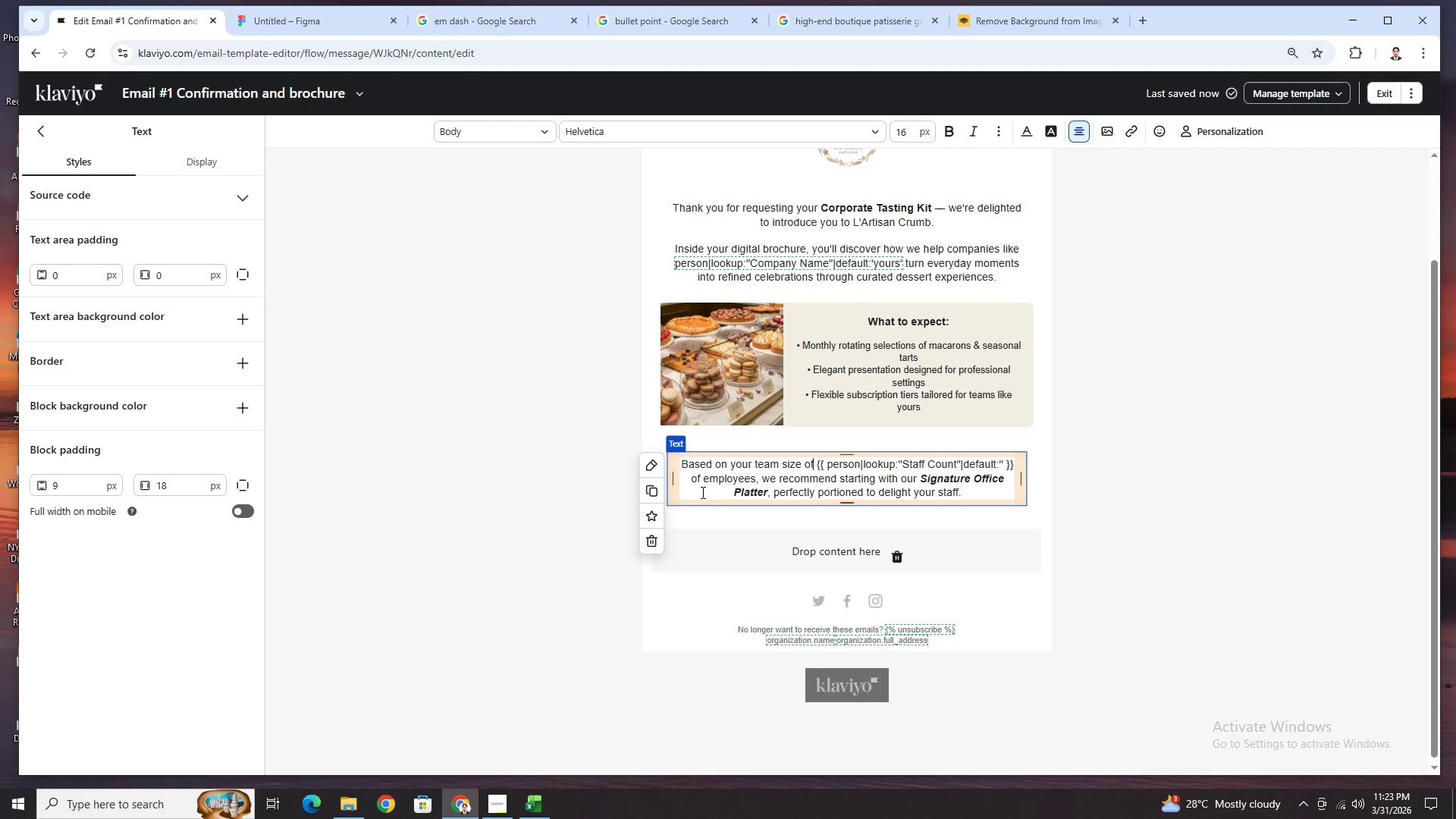 
left_click([701, 482])
 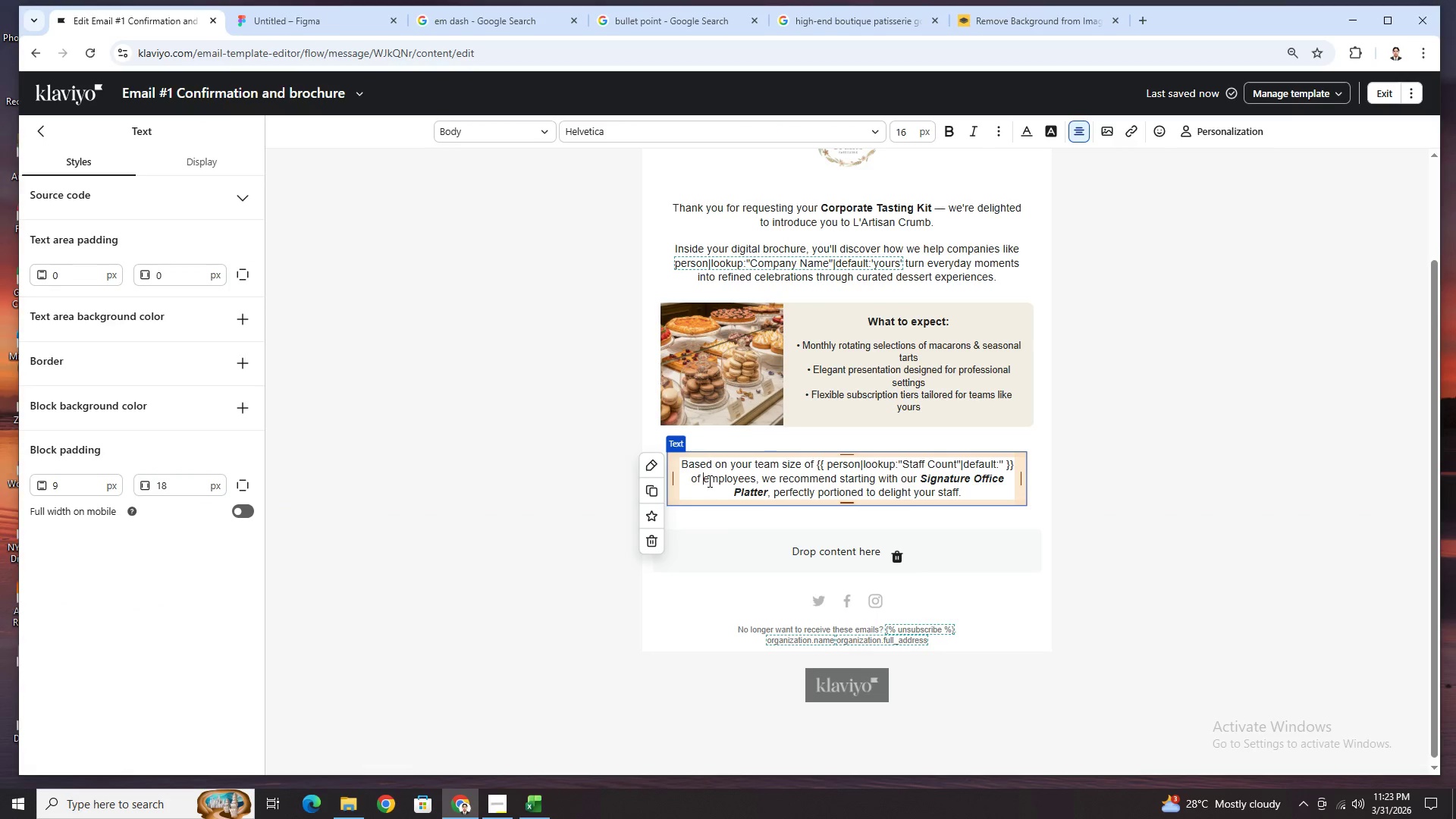 
key(Backspace)
 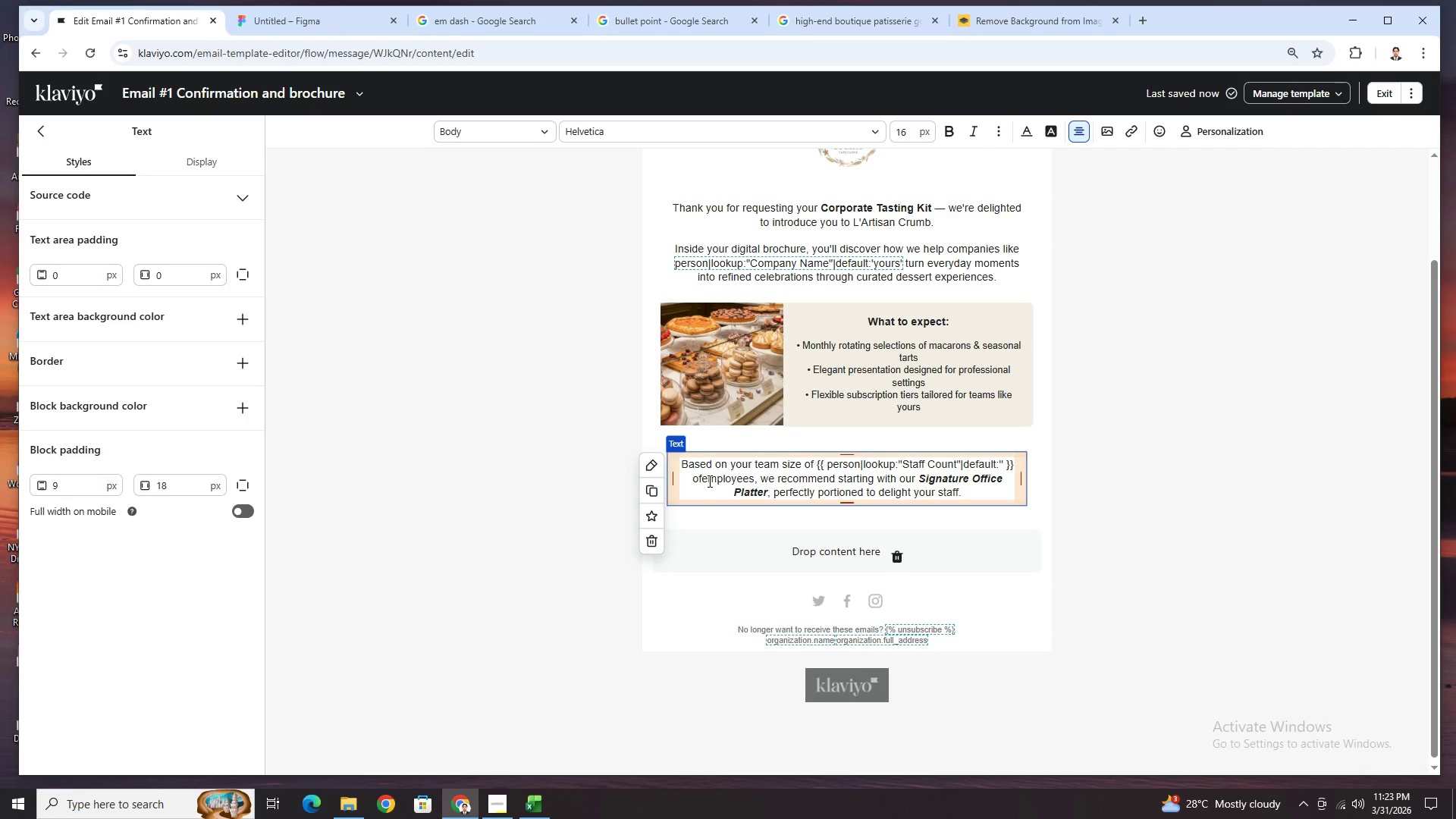 
key(Backspace)
 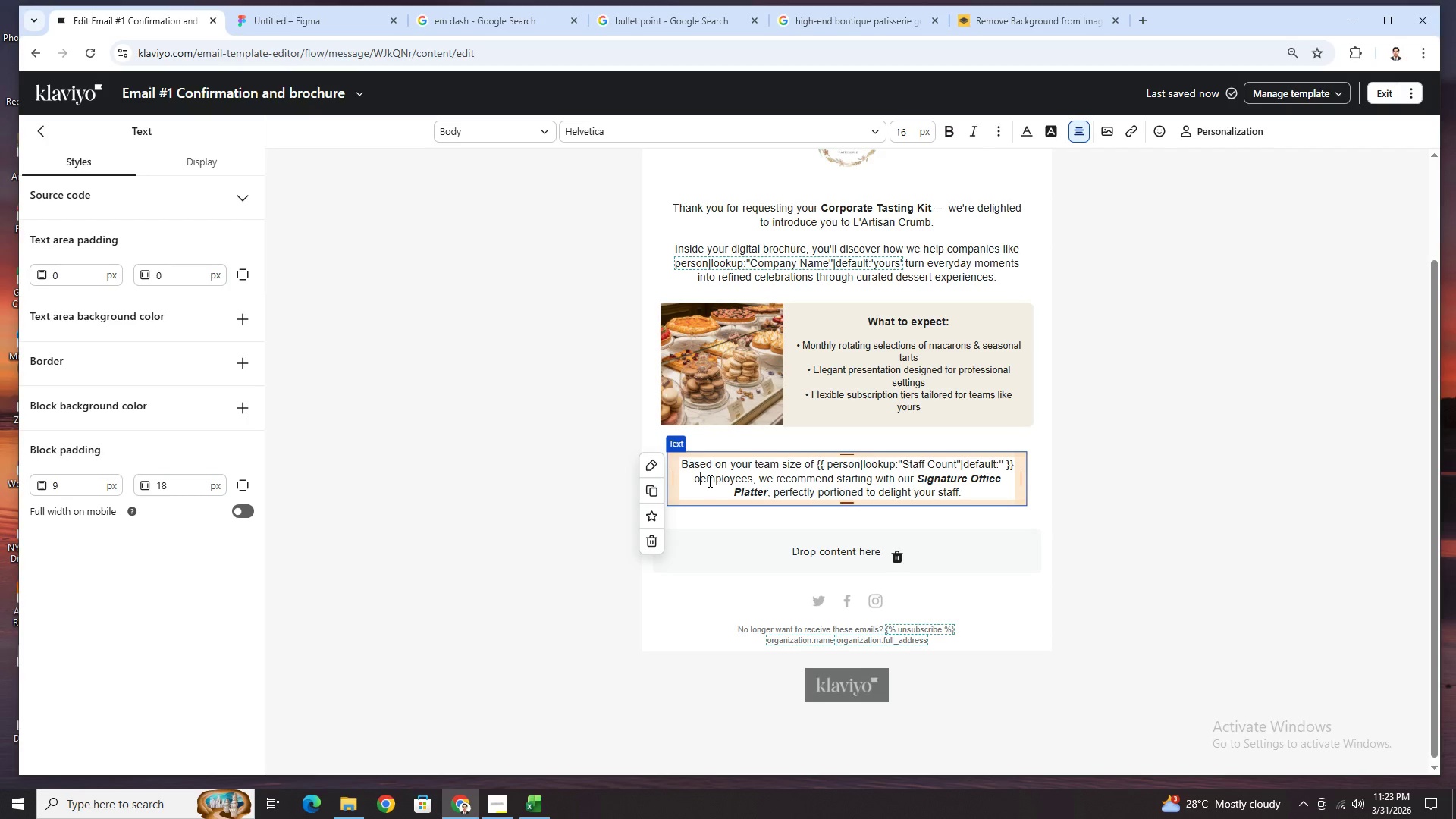 
key(Backspace)
 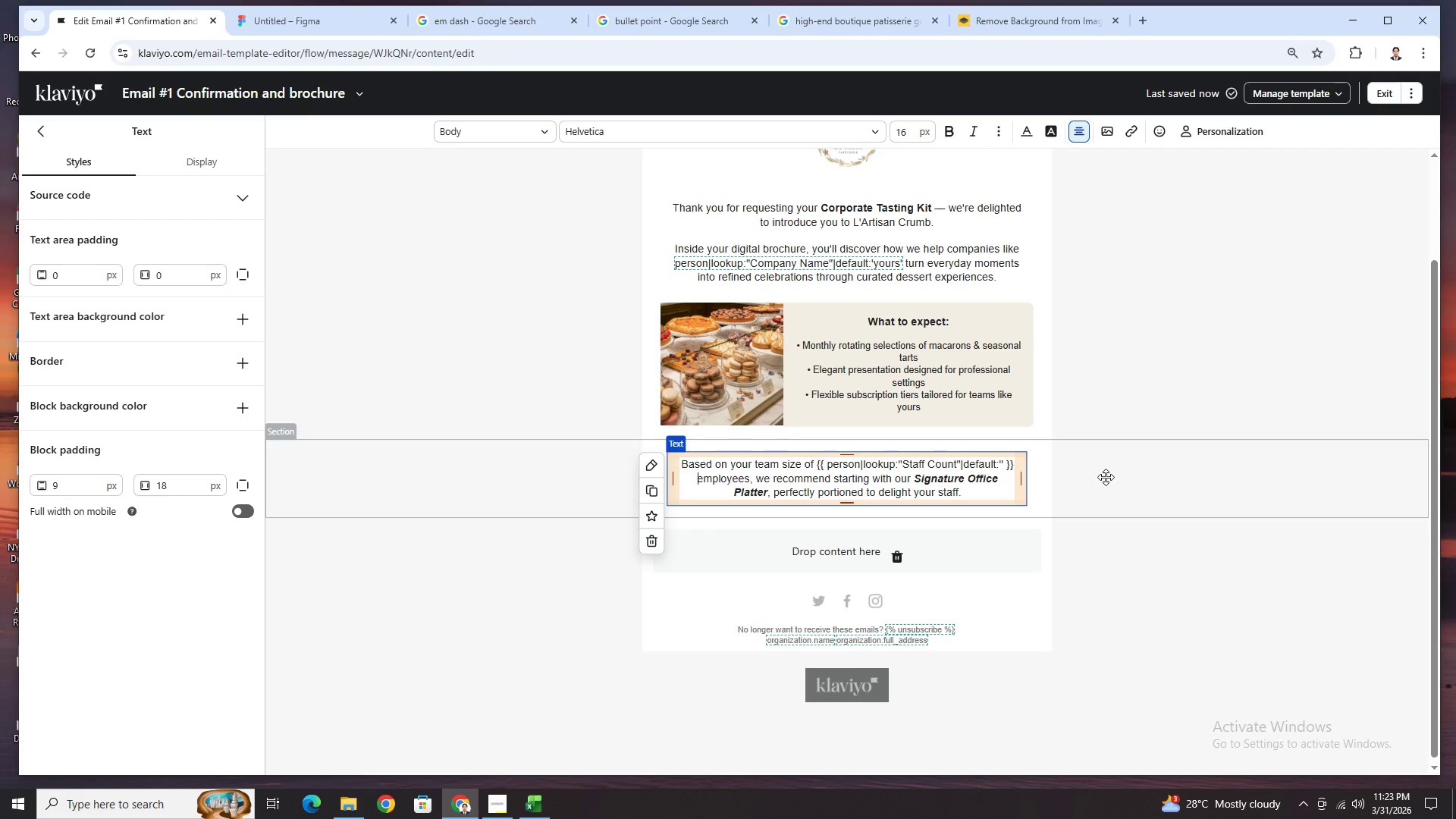 
left_click([1106, 477])
 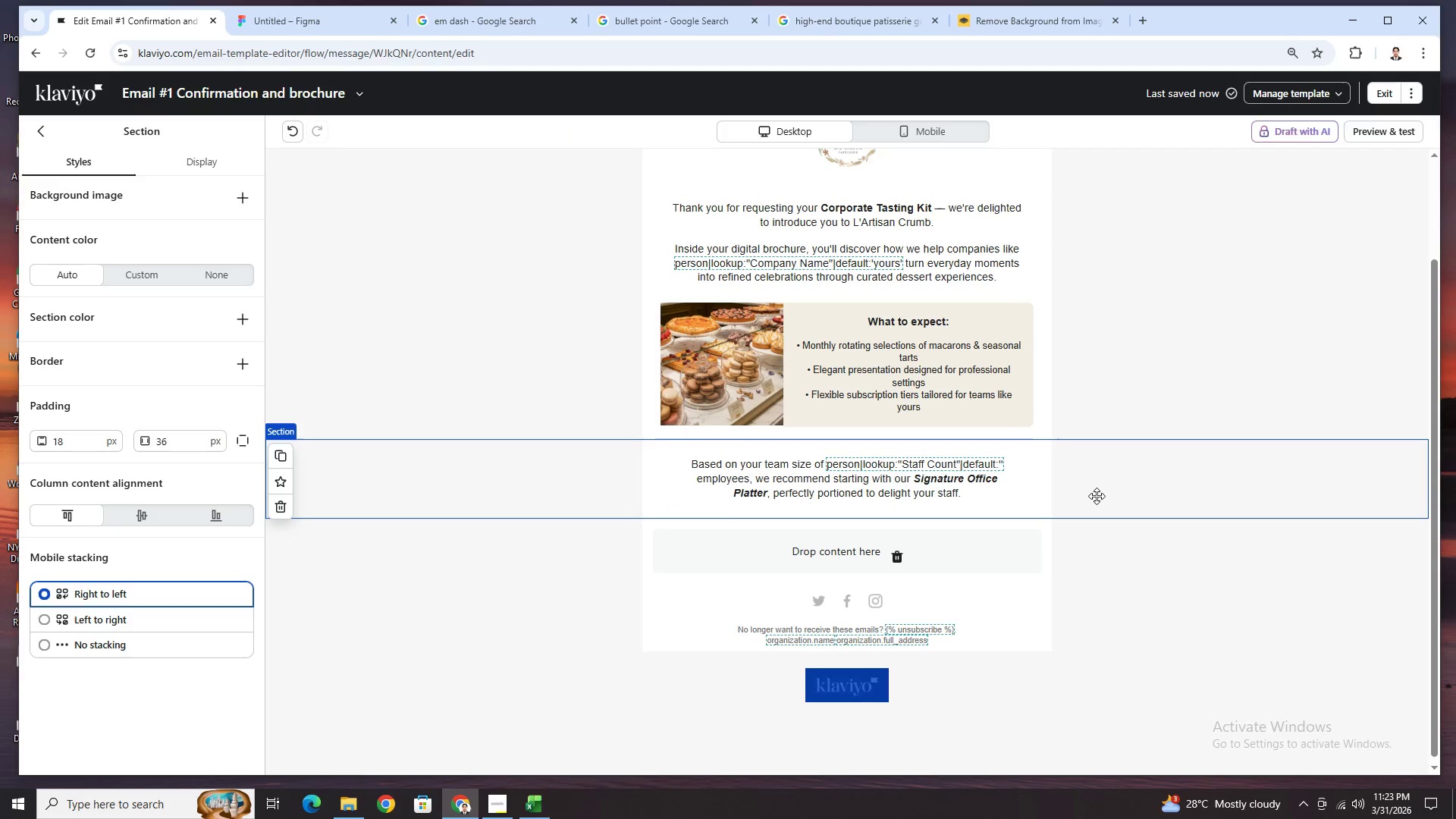 
wait(5.12)
 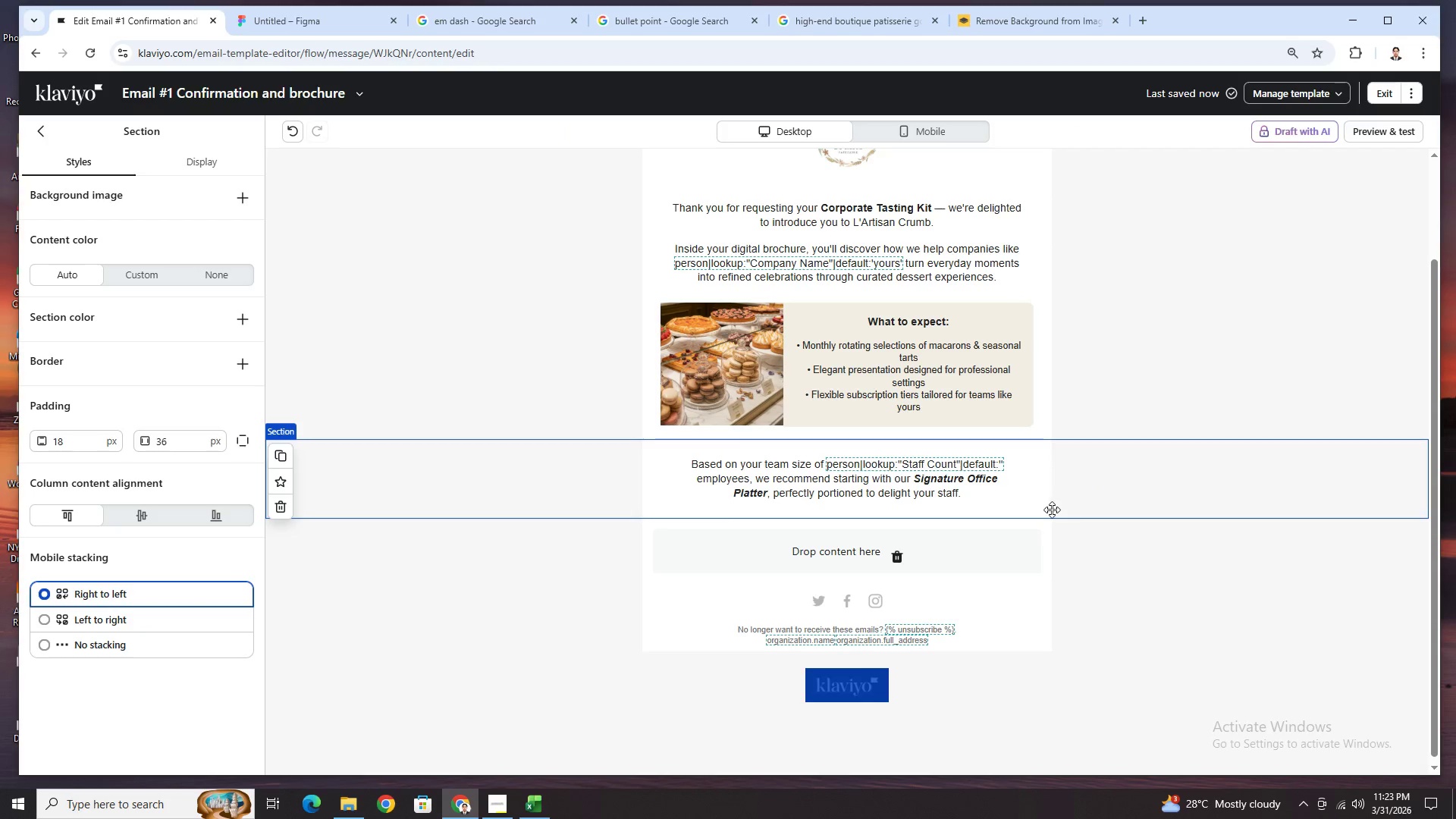 
left_click([931, 497])
 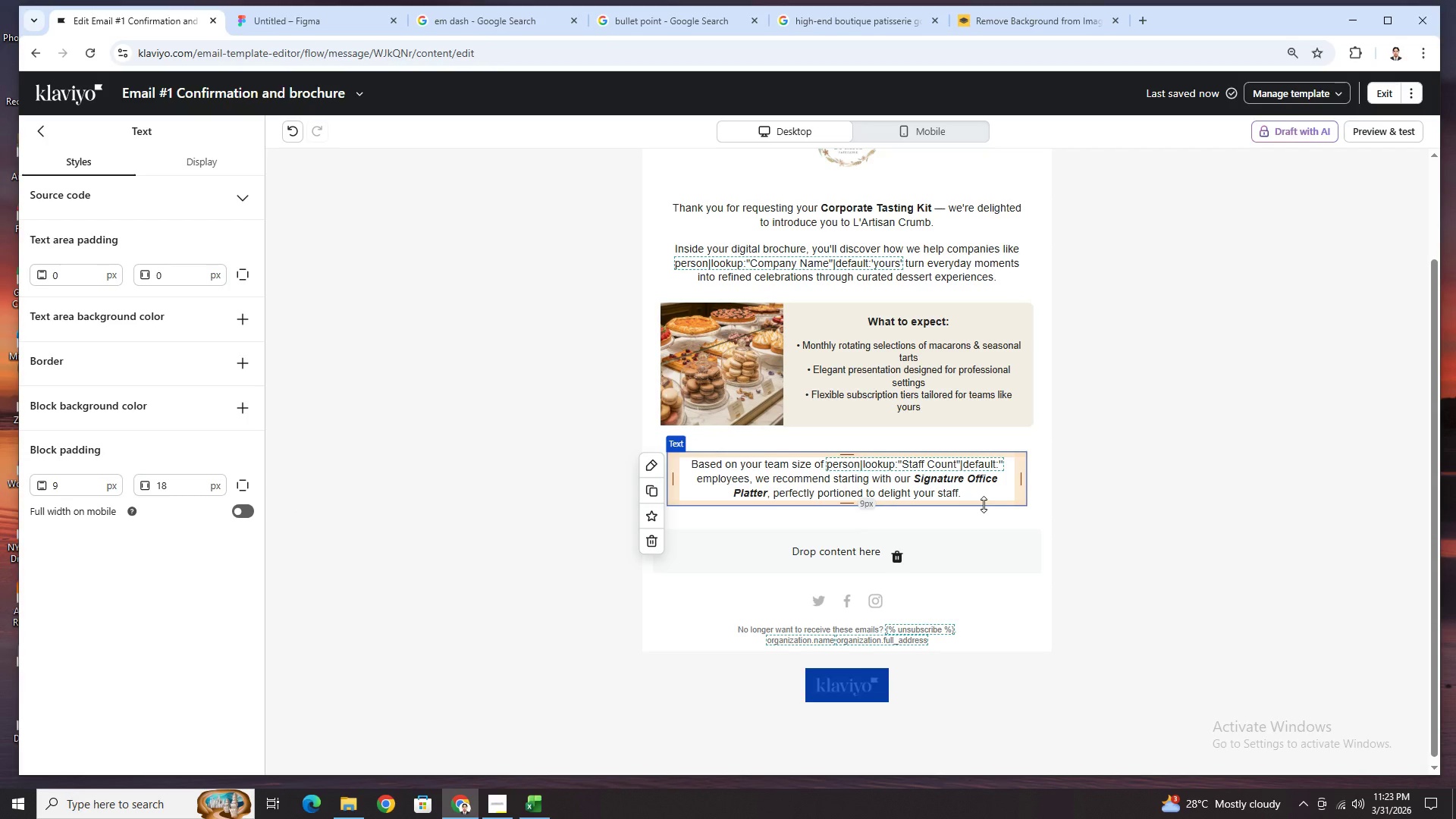 
wait(15.39)
 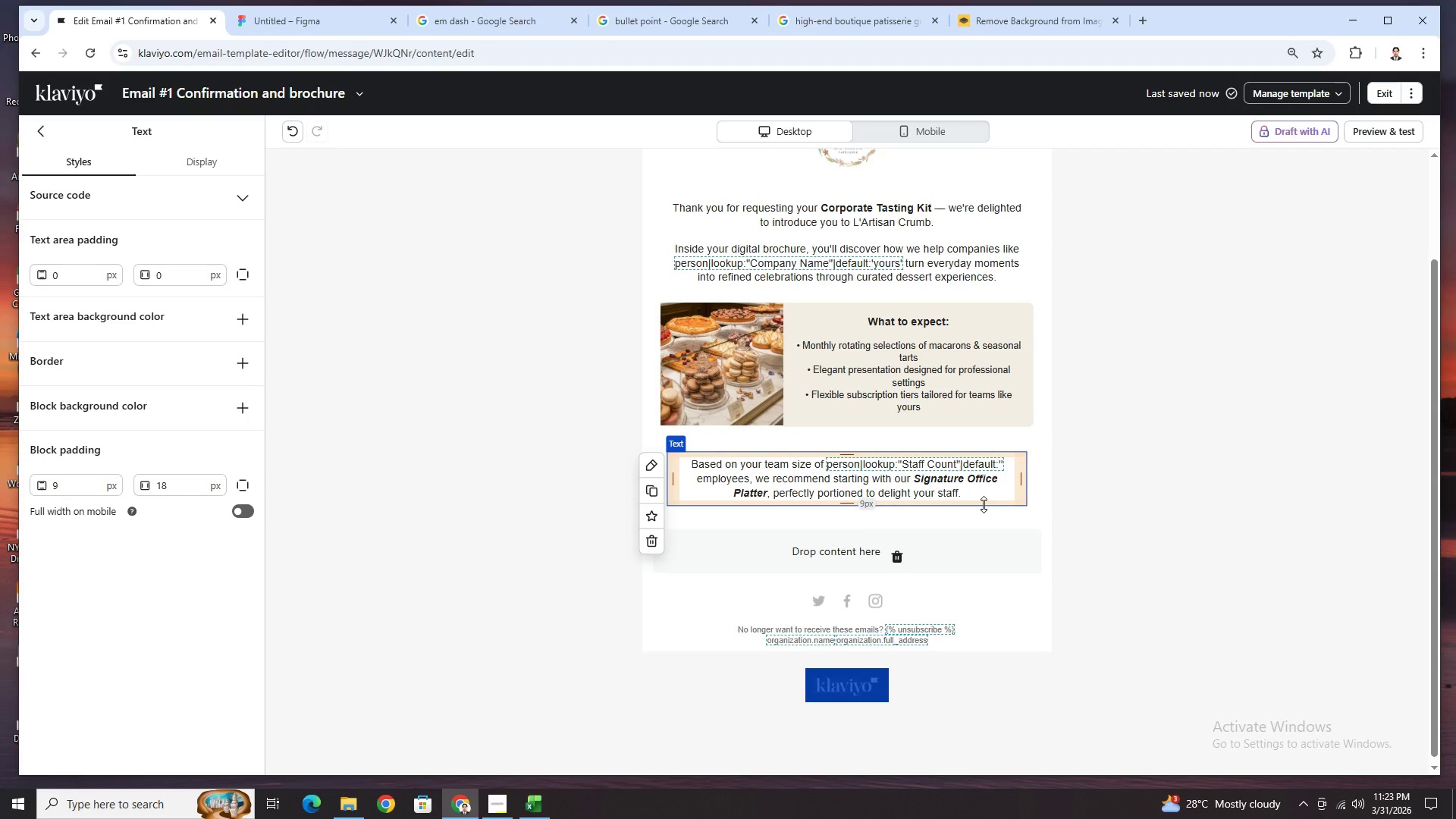 
left_click([1119, 561])
 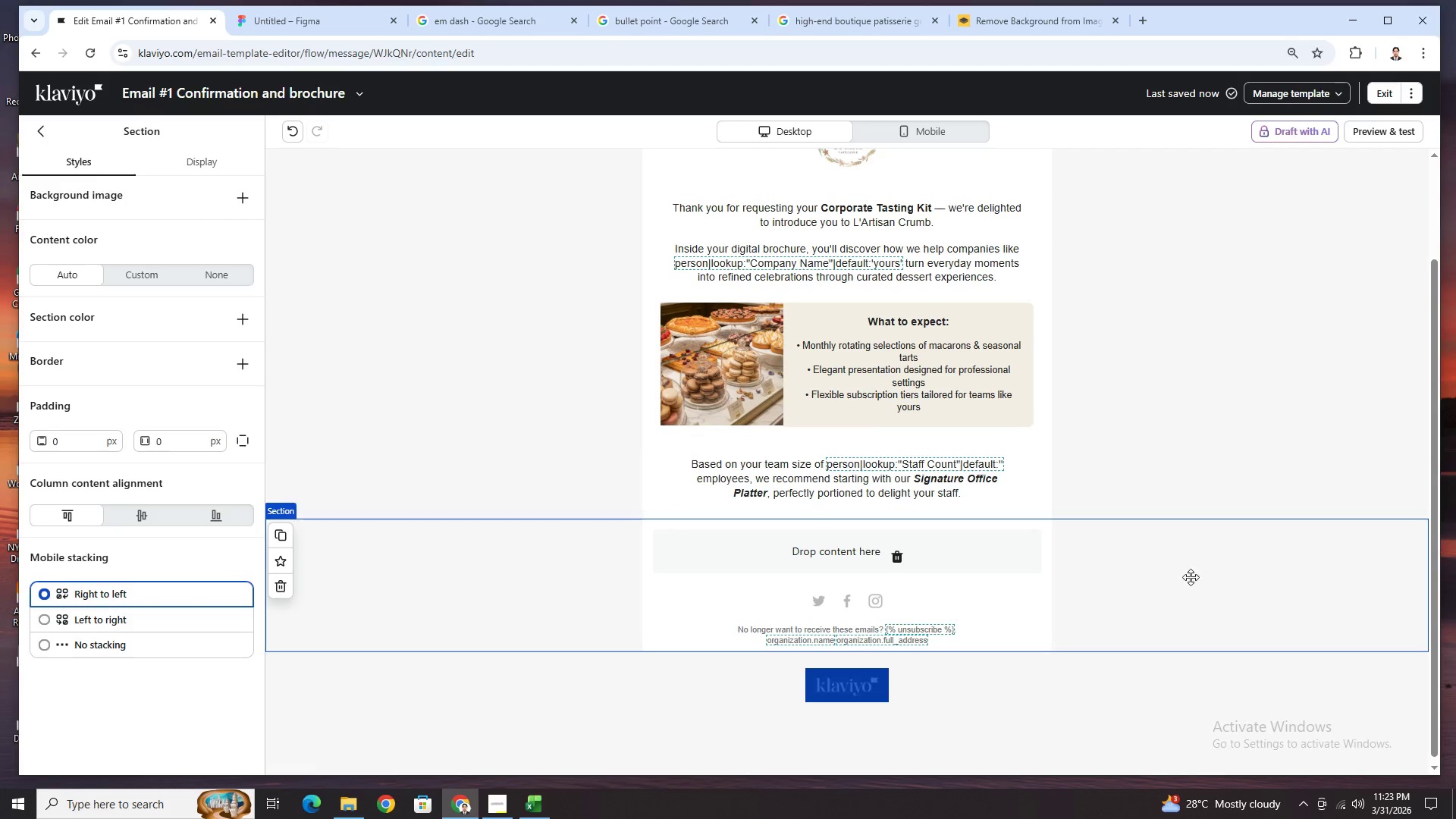 
scroll: coordinate [1203, 584], scroll_direction: up, amount: 3.0
 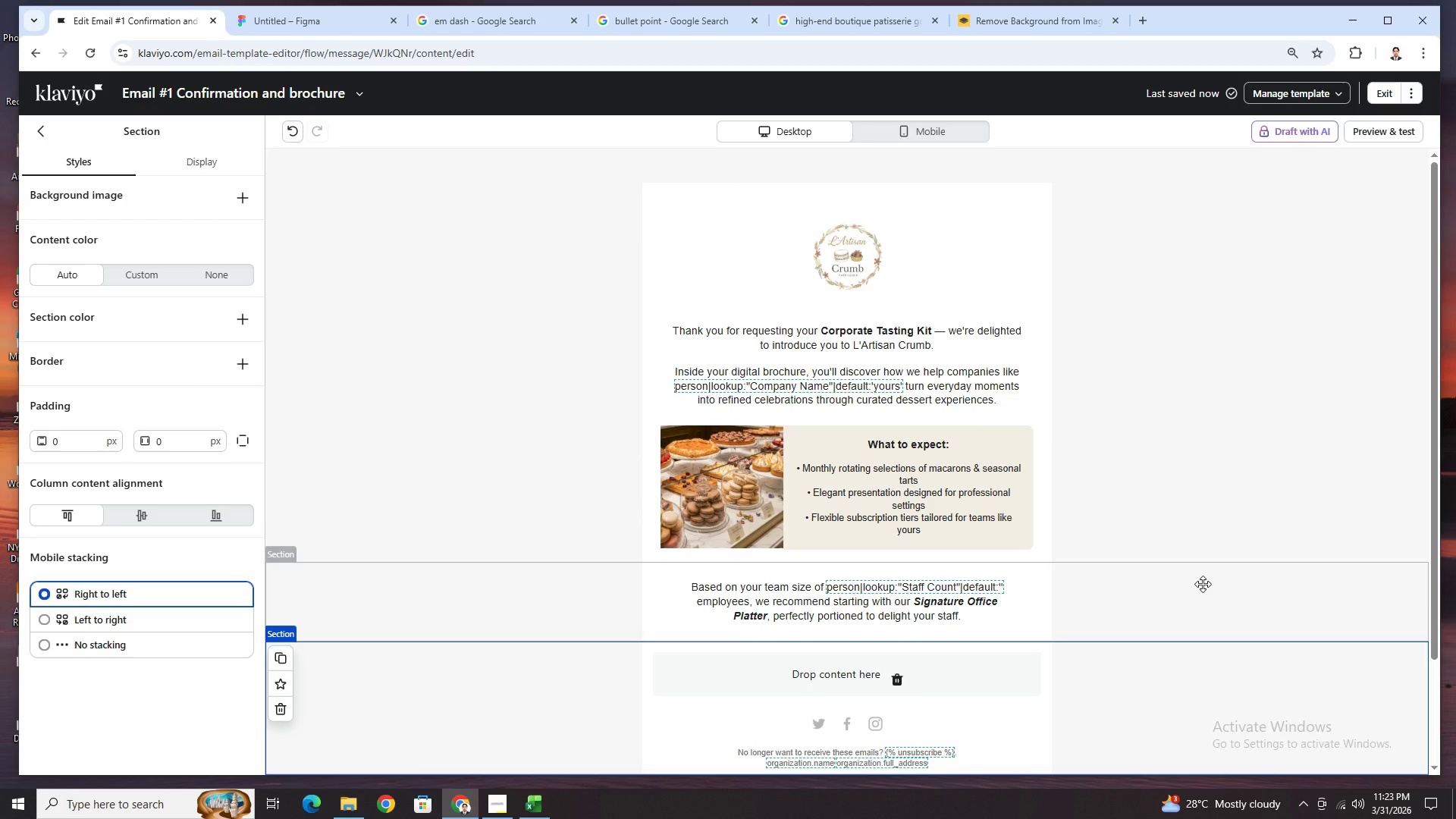 
scroll: coordinate [1203, 584], scroll_direction: down, amount: 1.0
 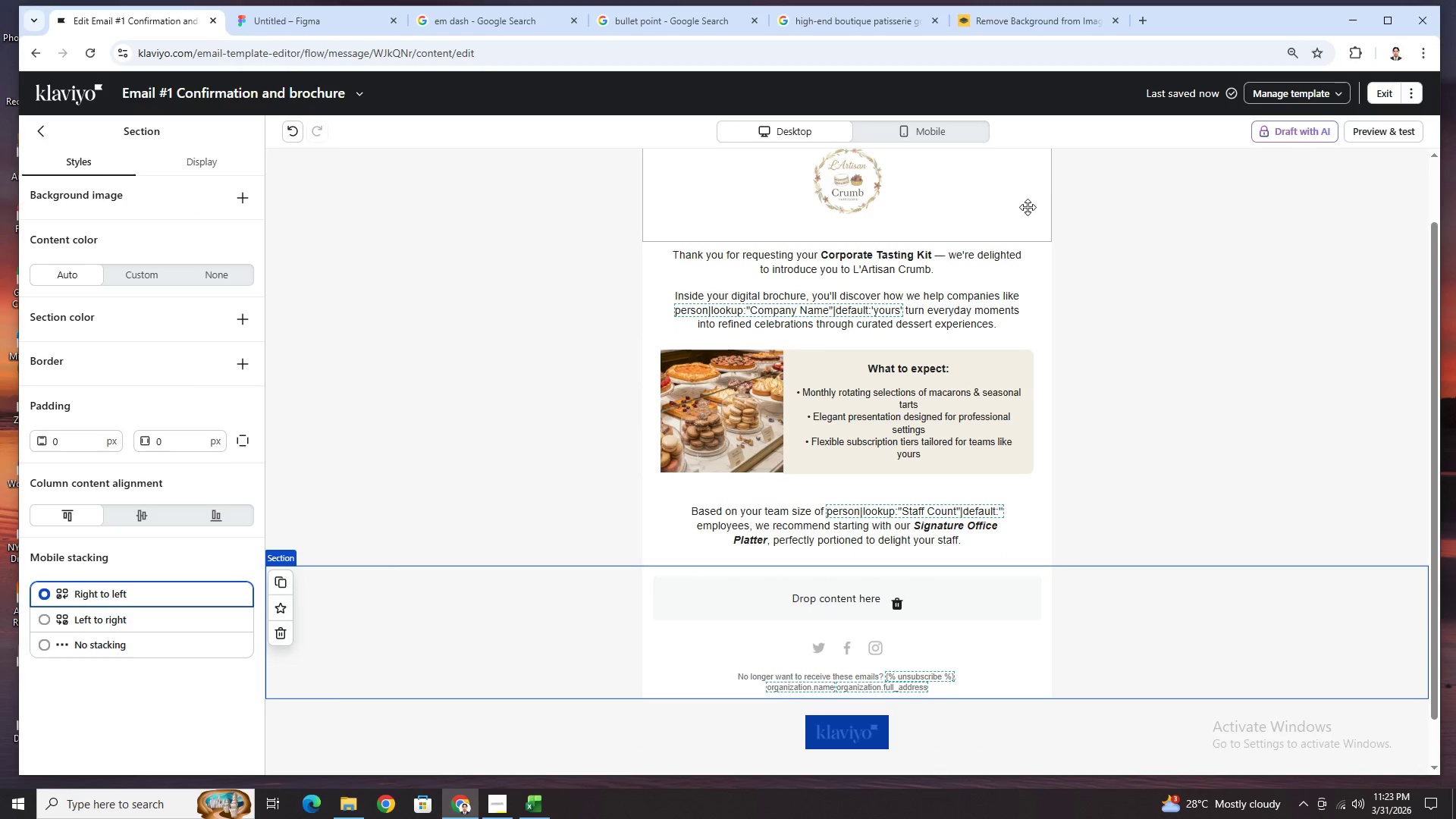 
left_click([941, 130])
 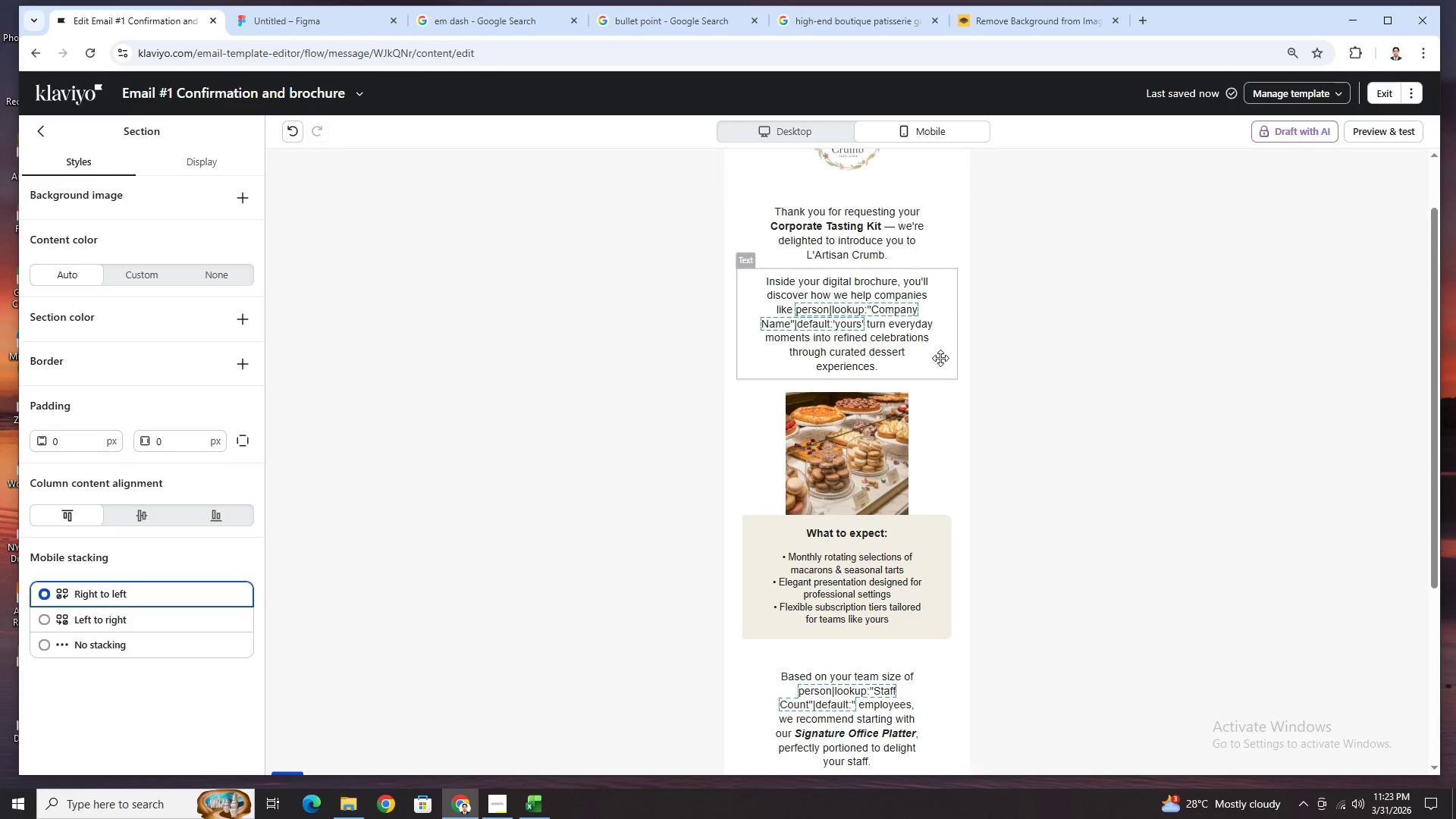 
scroll: coordinate [962, 385], scroll_direction: down, amount: 3.0
 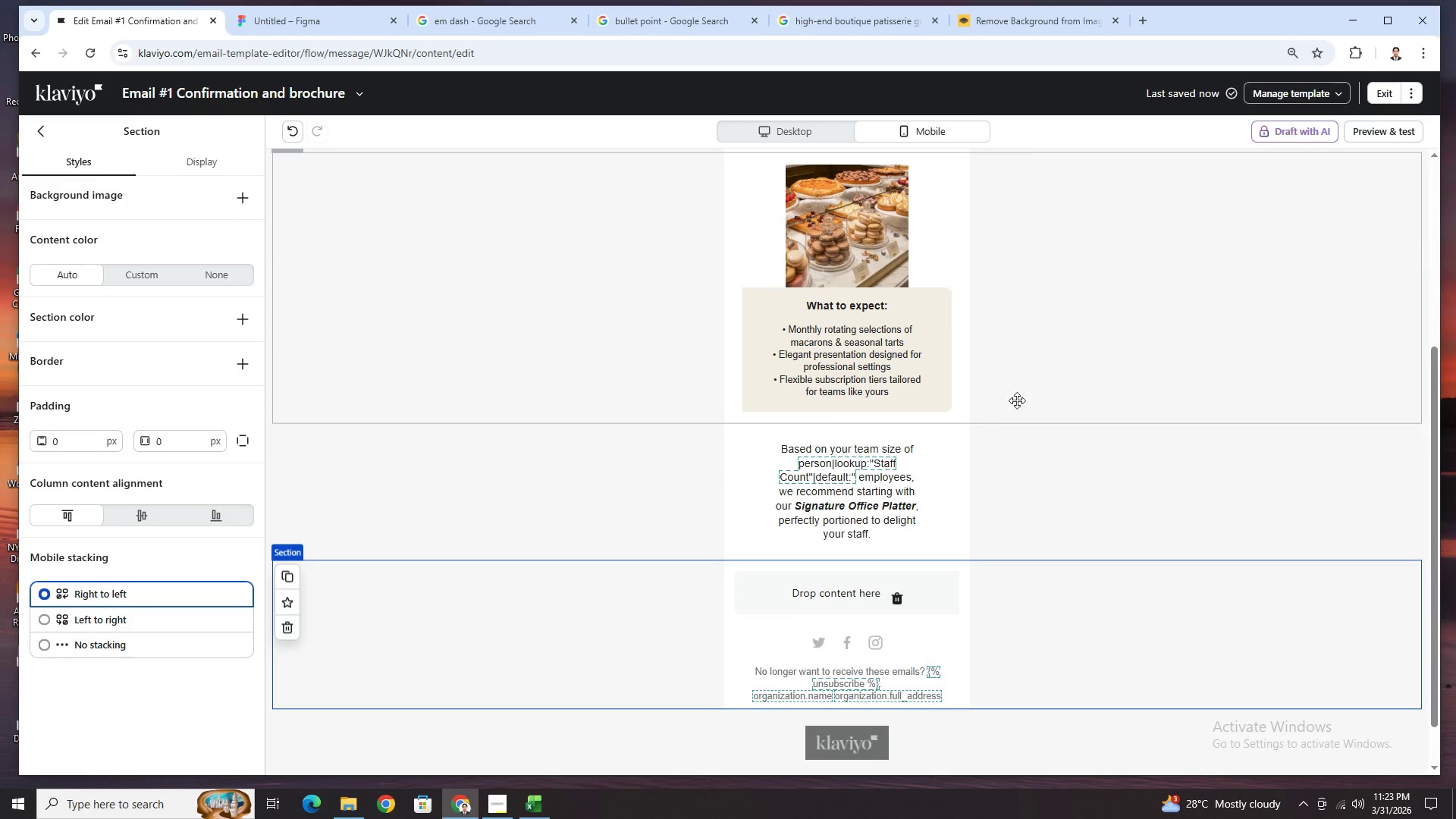 
scroll: coordinate [1028, 403], scroll_direction: up, amount: 2.0
 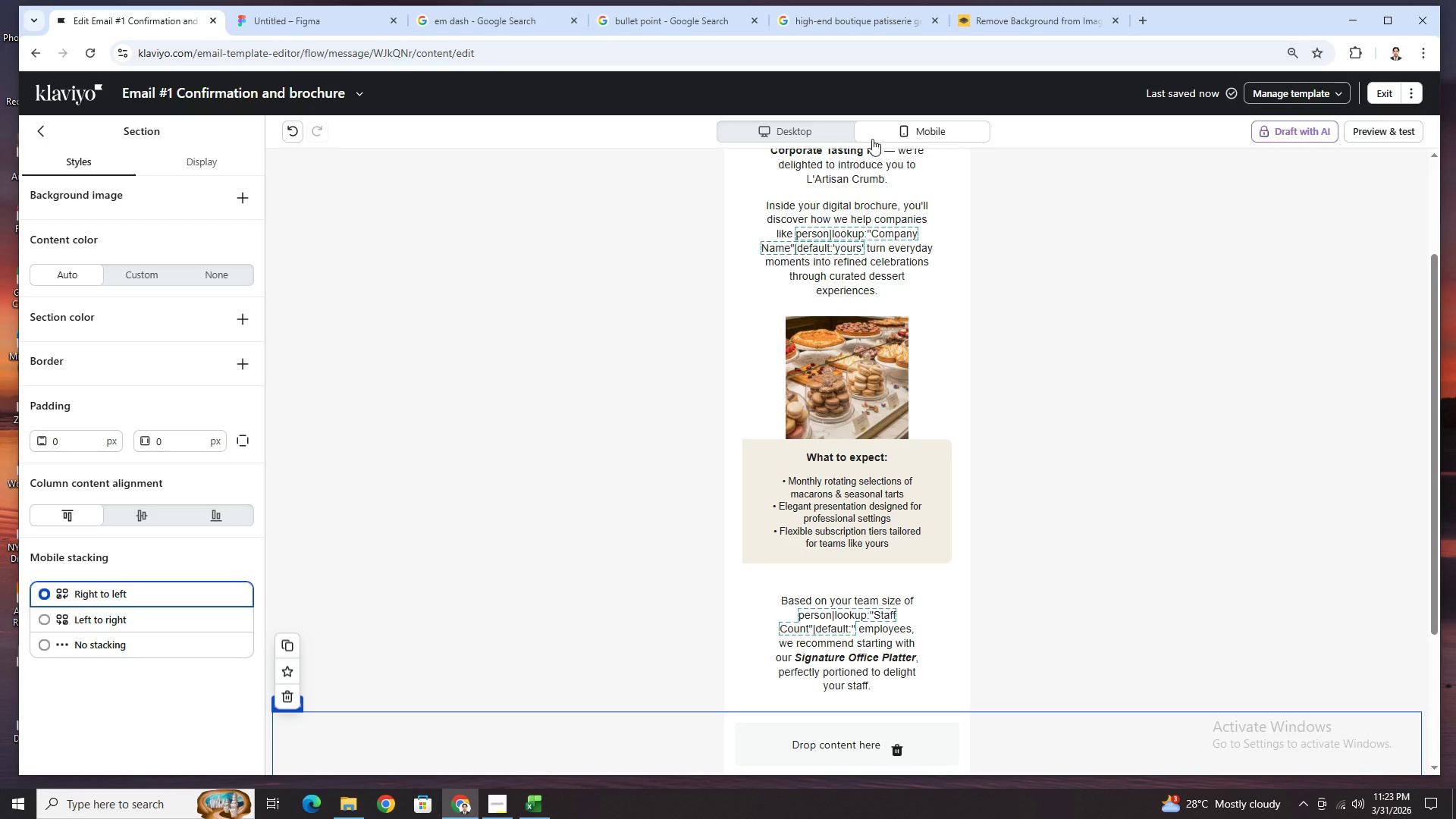 
left_click([830, 130])
 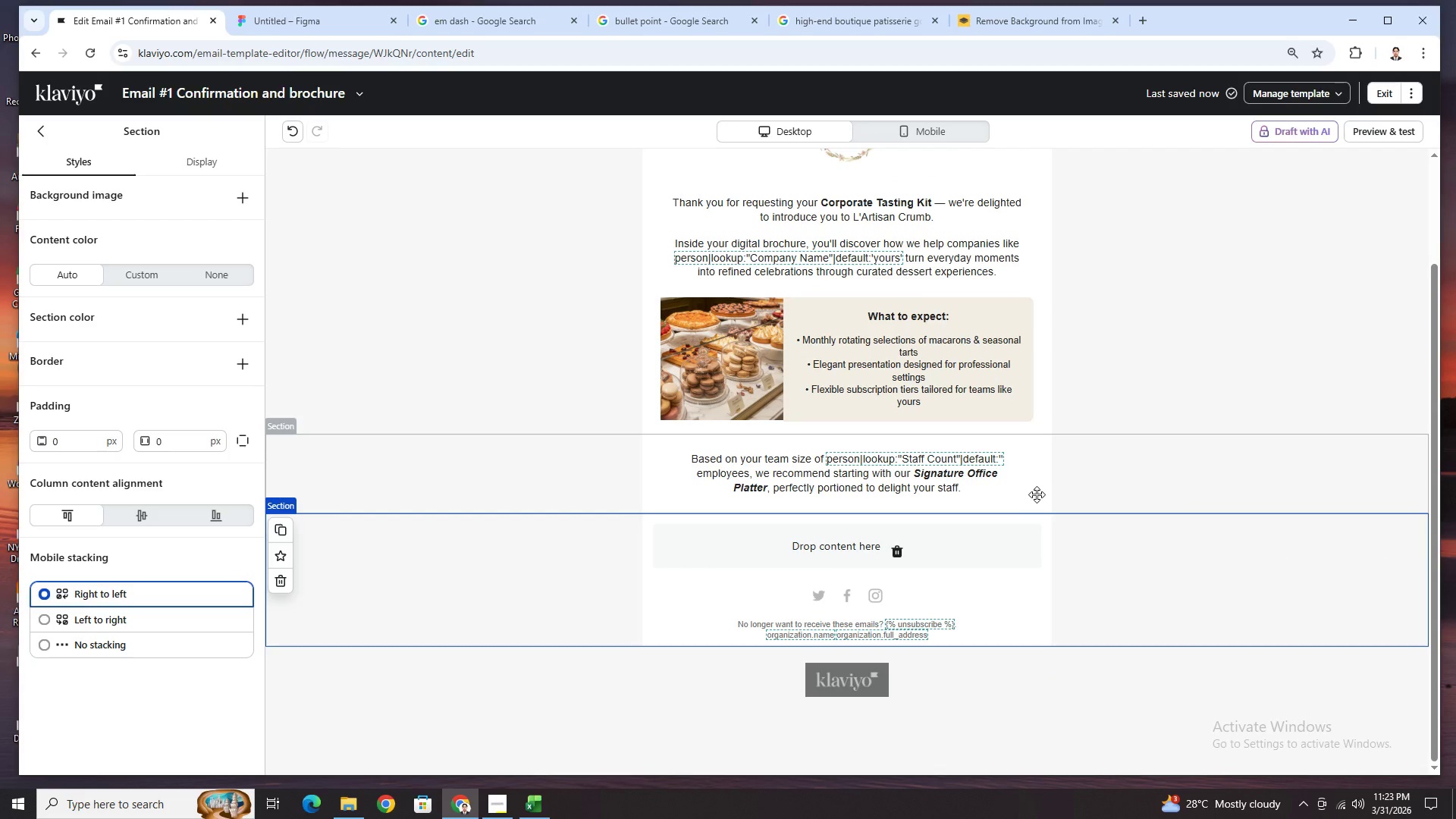 
scroll: coordinate [1180, 516], scroll_direction: up, amount: 3.0
 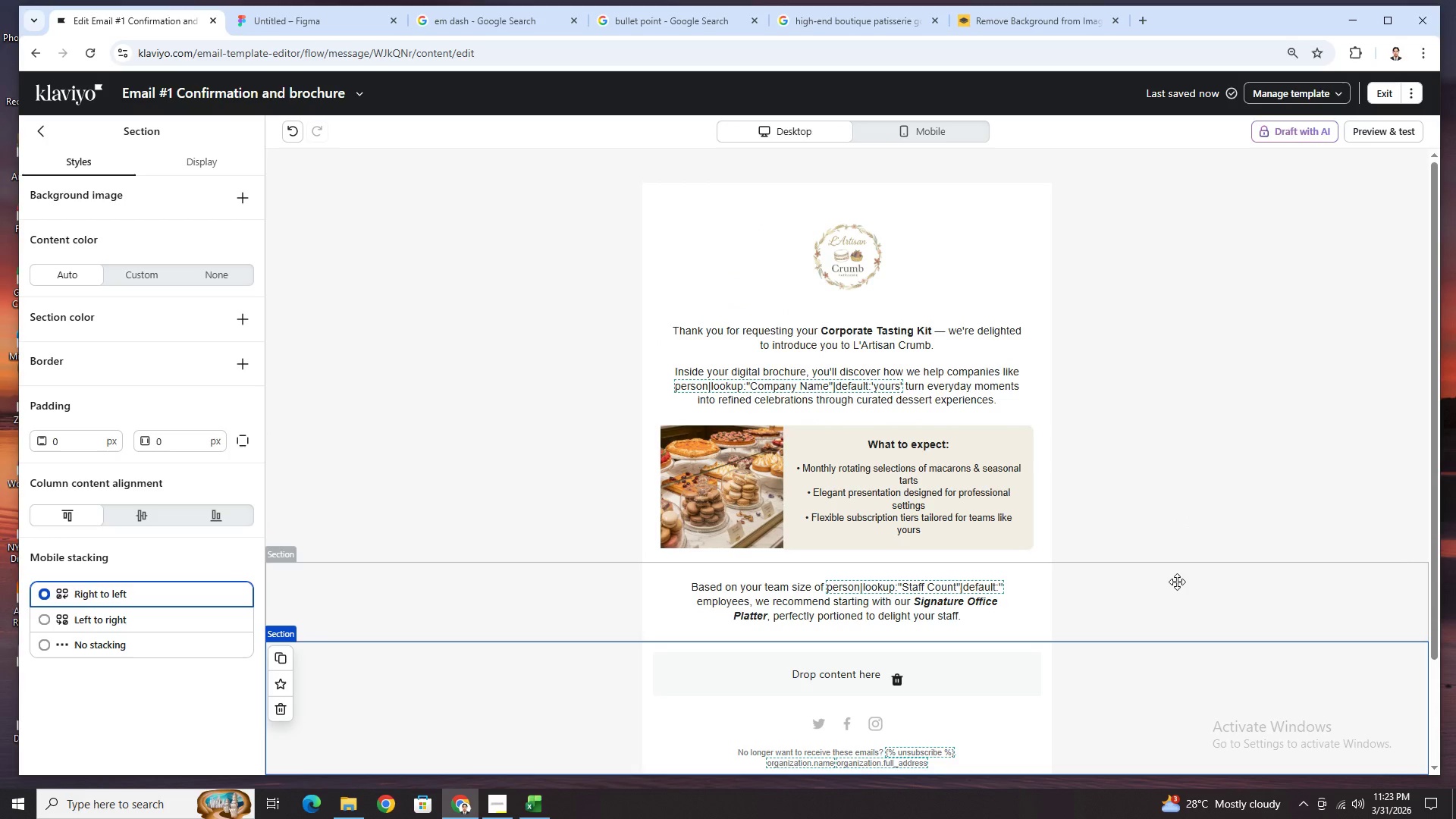 
scroll: coordinate [1181, 579], scroll_direction: down, amount: 1.0
 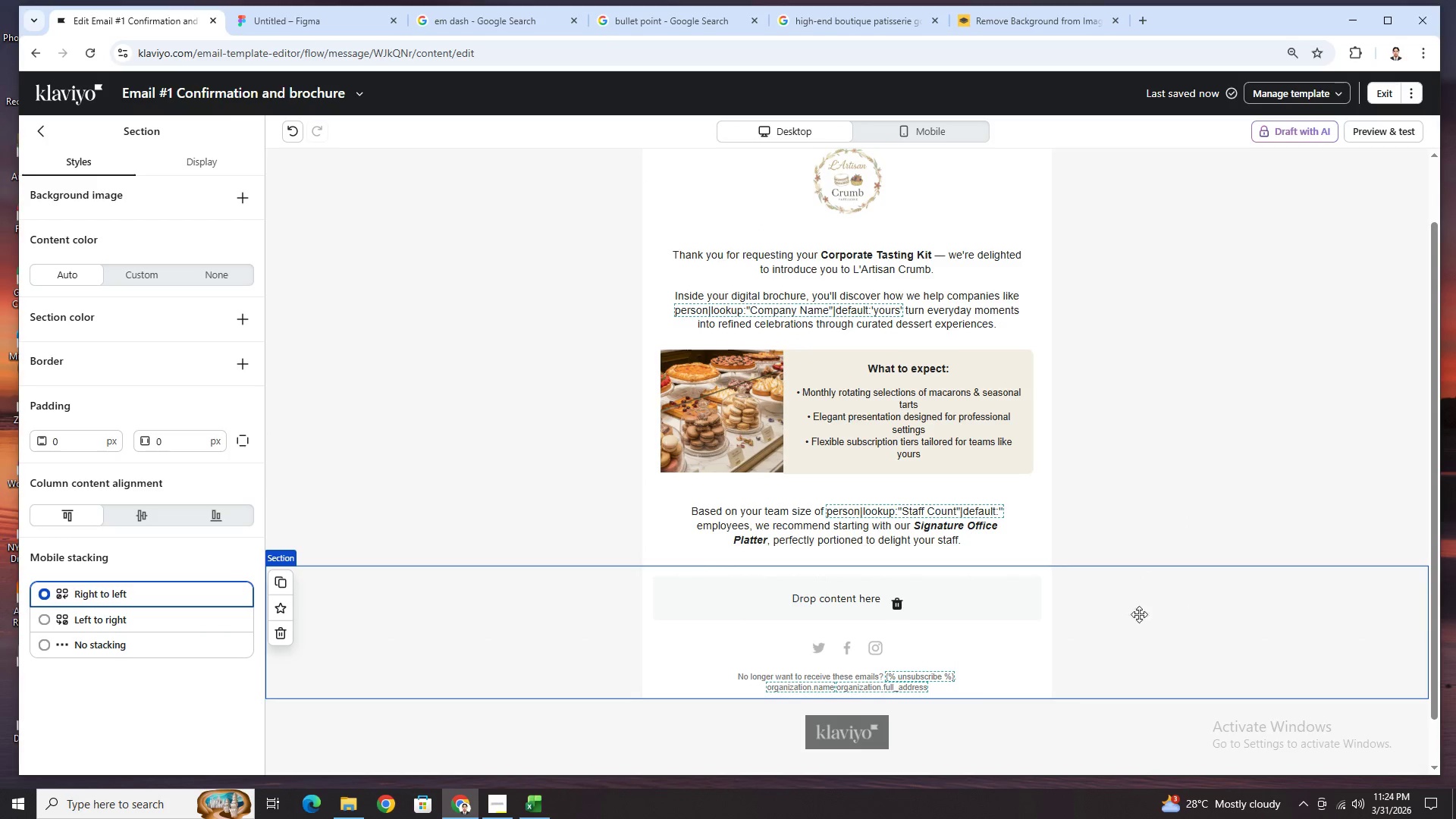 
left_click([1003, 605])
 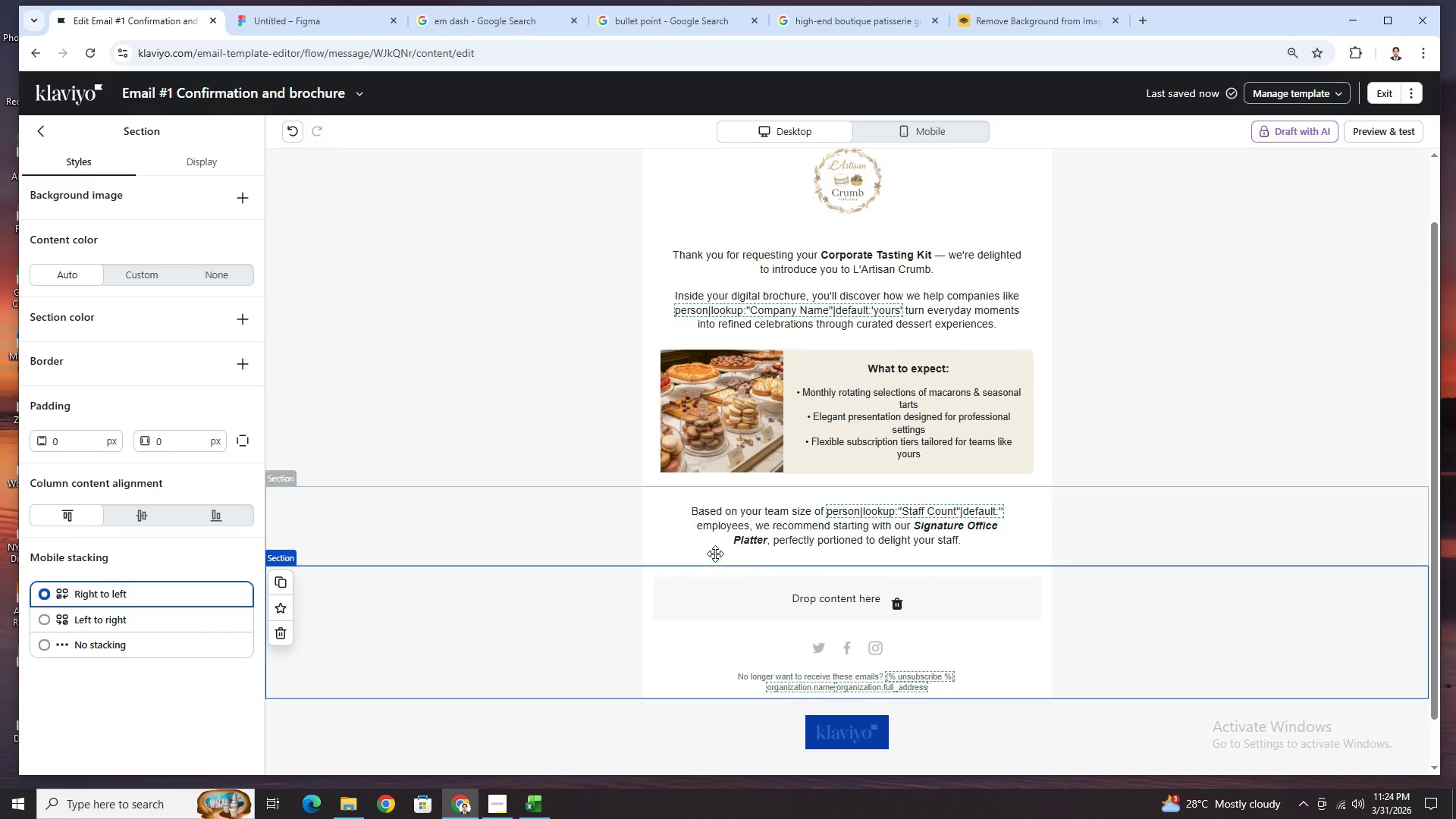 
left_click([756, 546])
 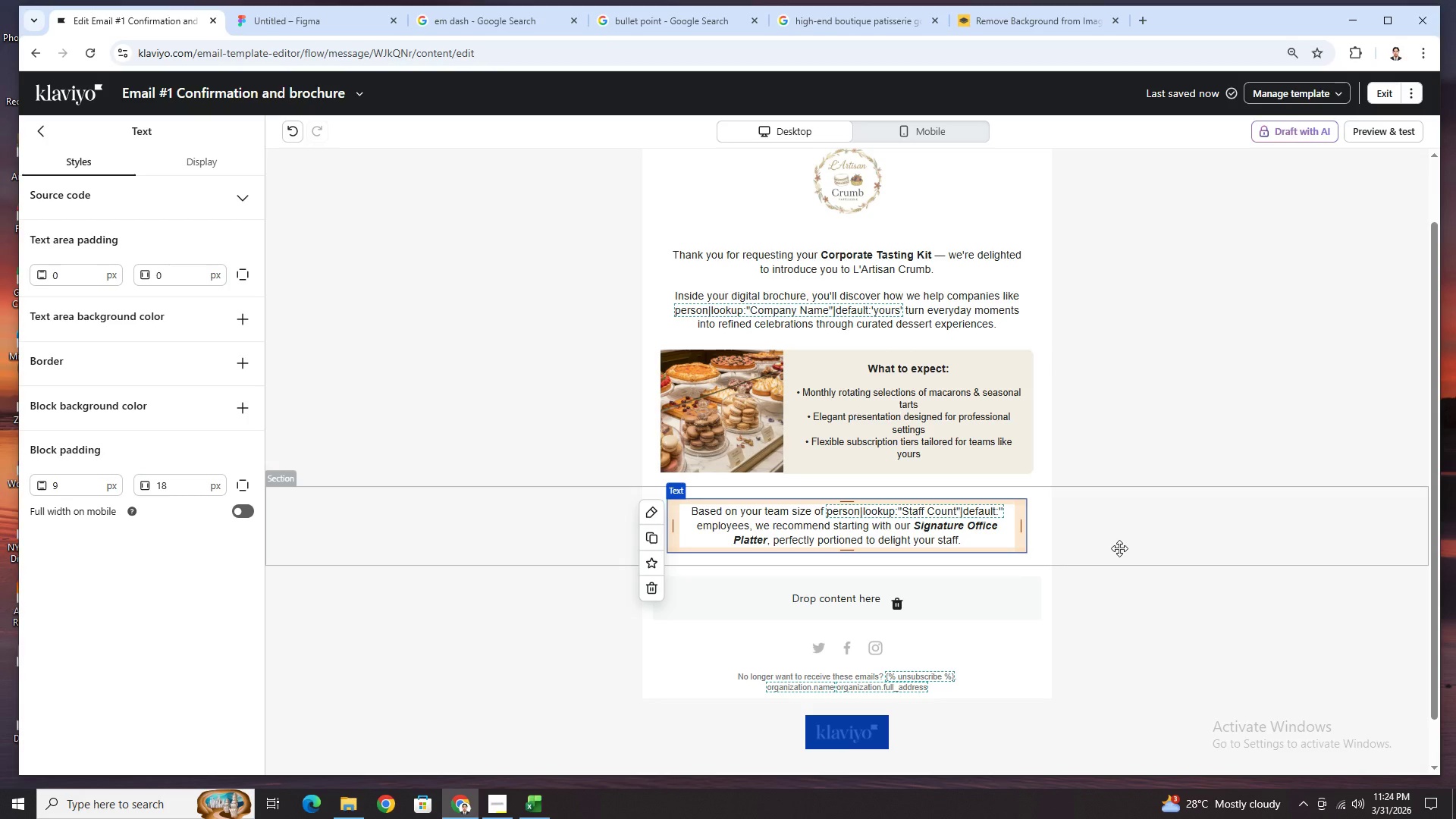 
left_click([1119, 548])
 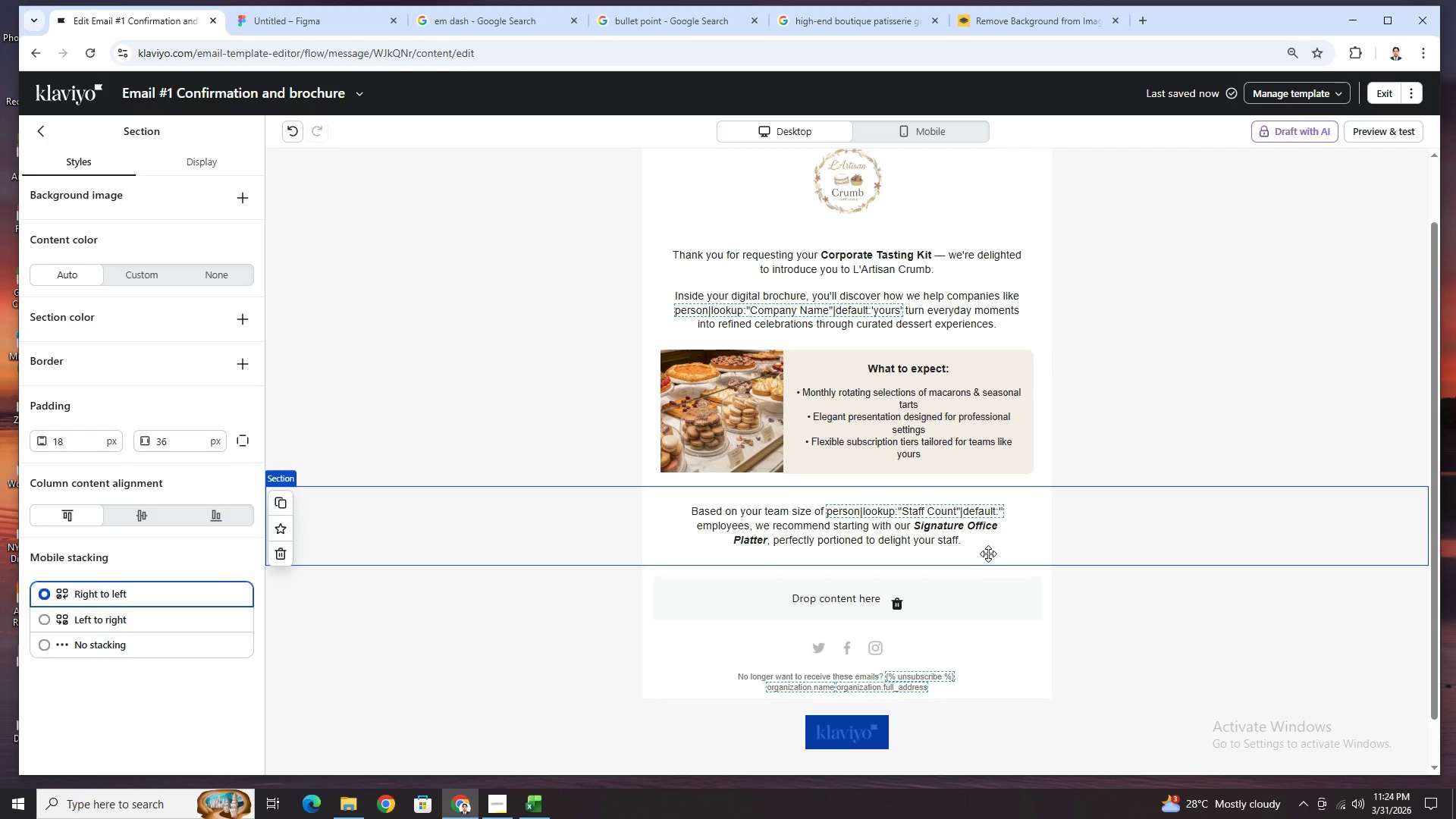 
left_click([987, 554])
 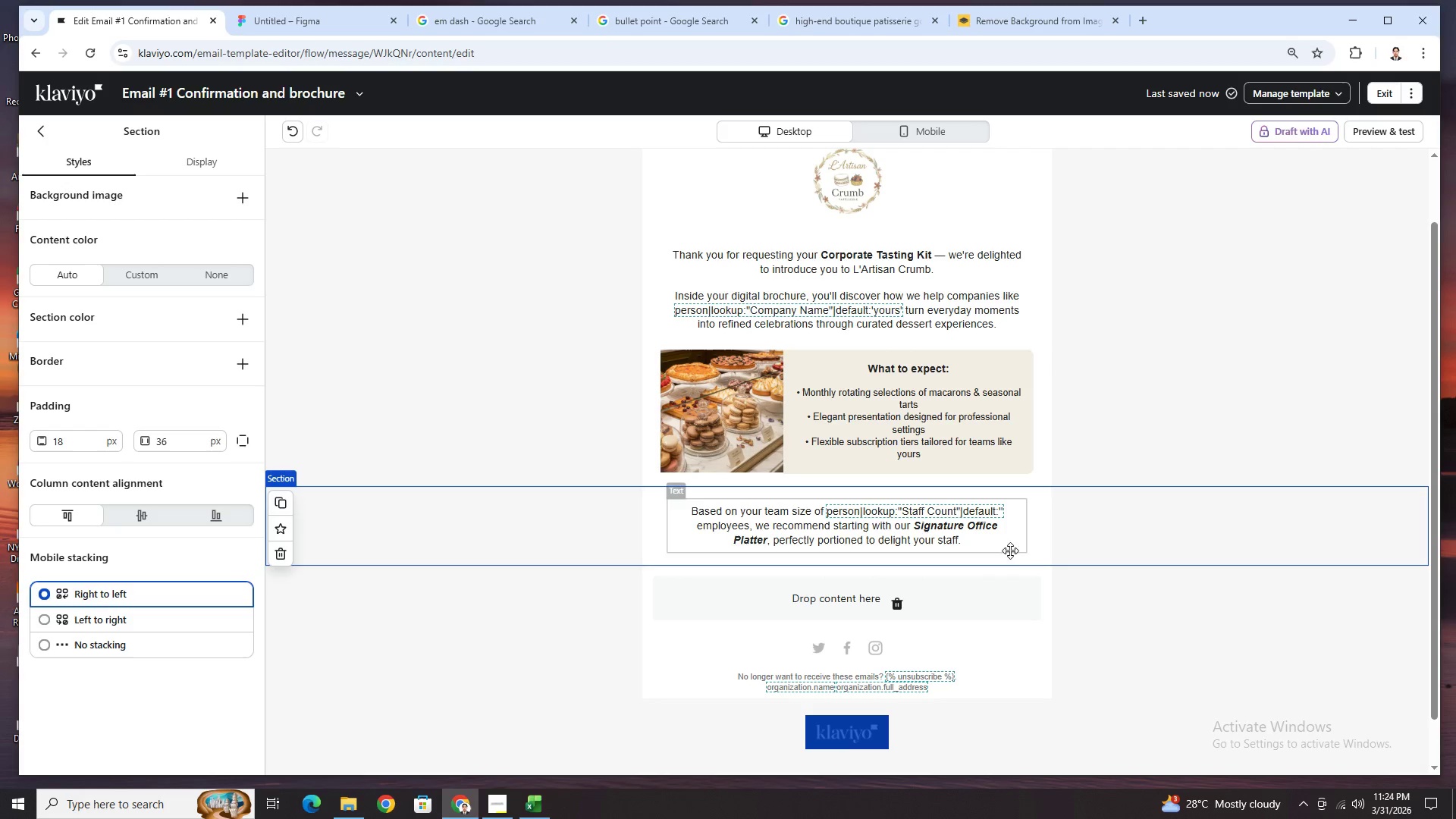 
wait(8.3)
 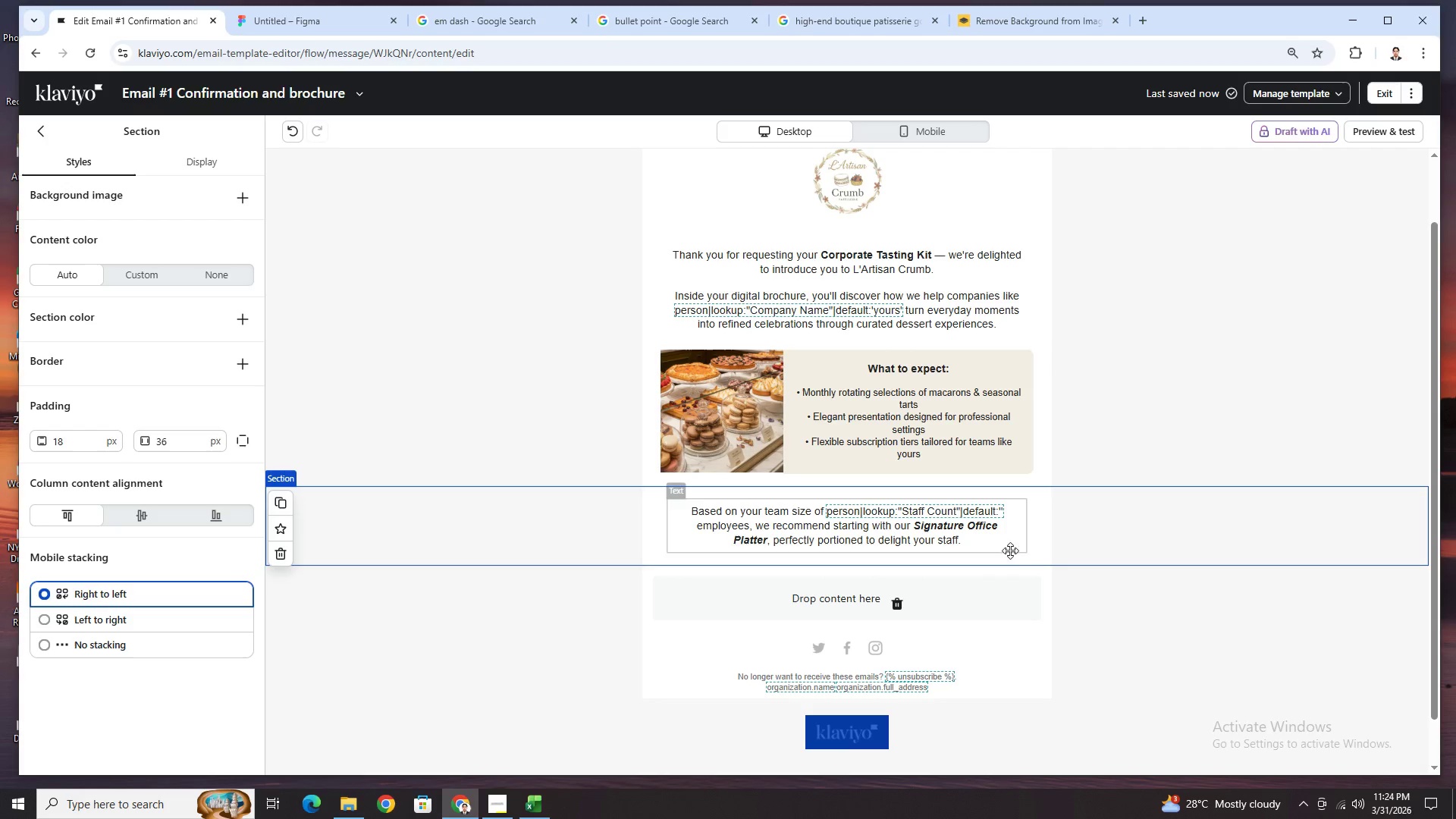 
left_click([38, 142])
 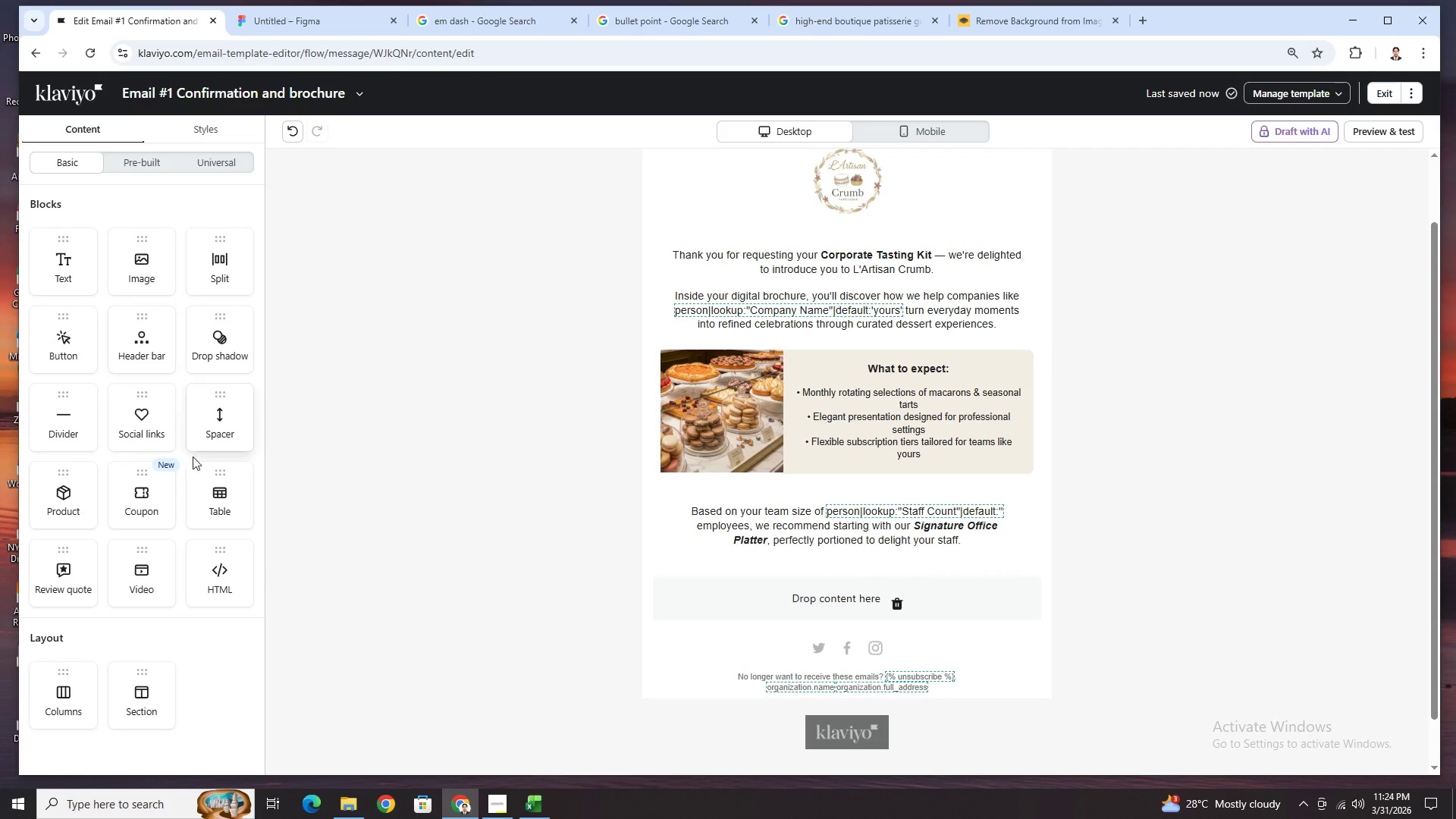 
wait(5.23)
 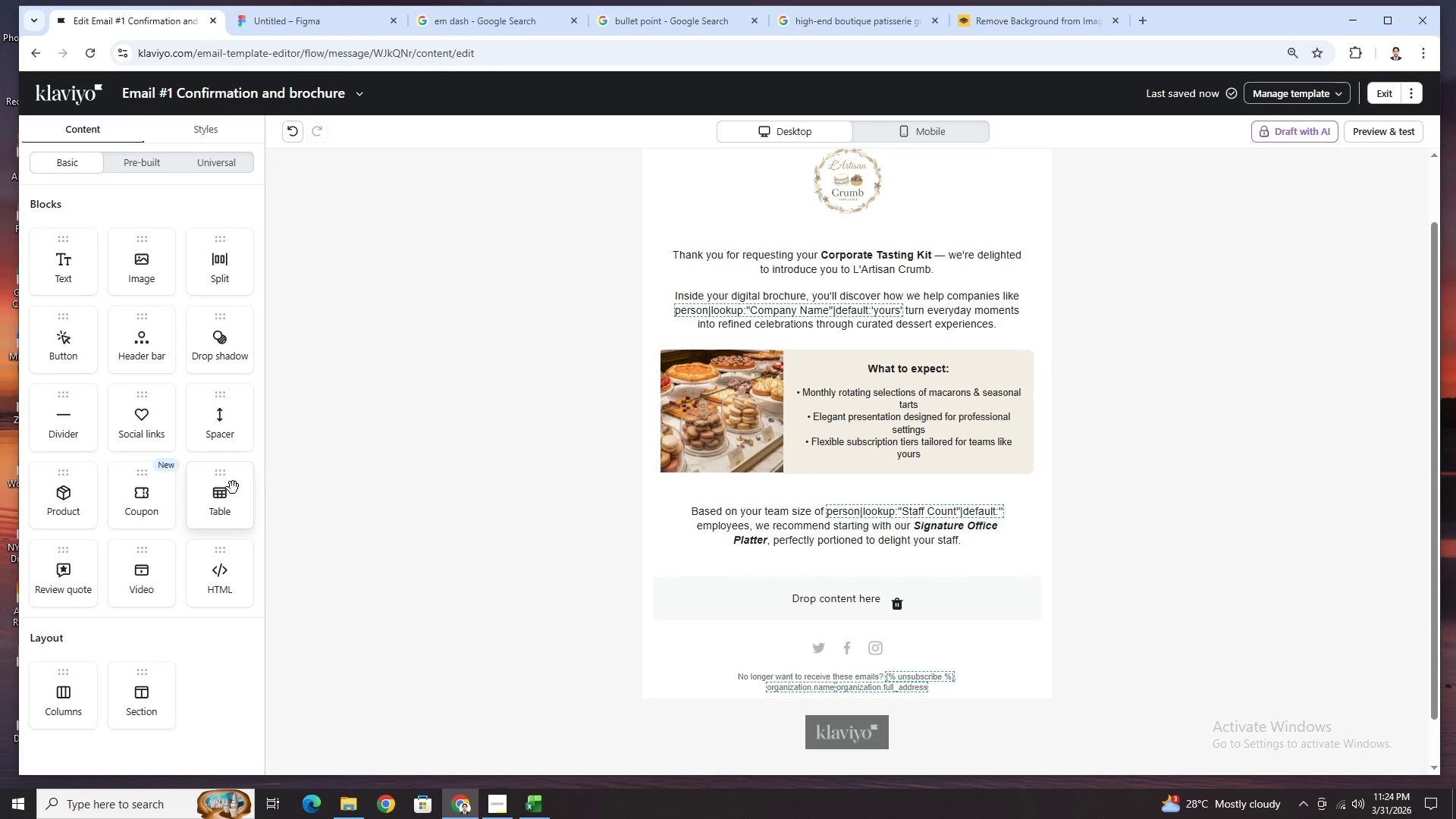 
left_click_drag(start_coordinate=[64, 342], to_coordinate=[857, 565])
 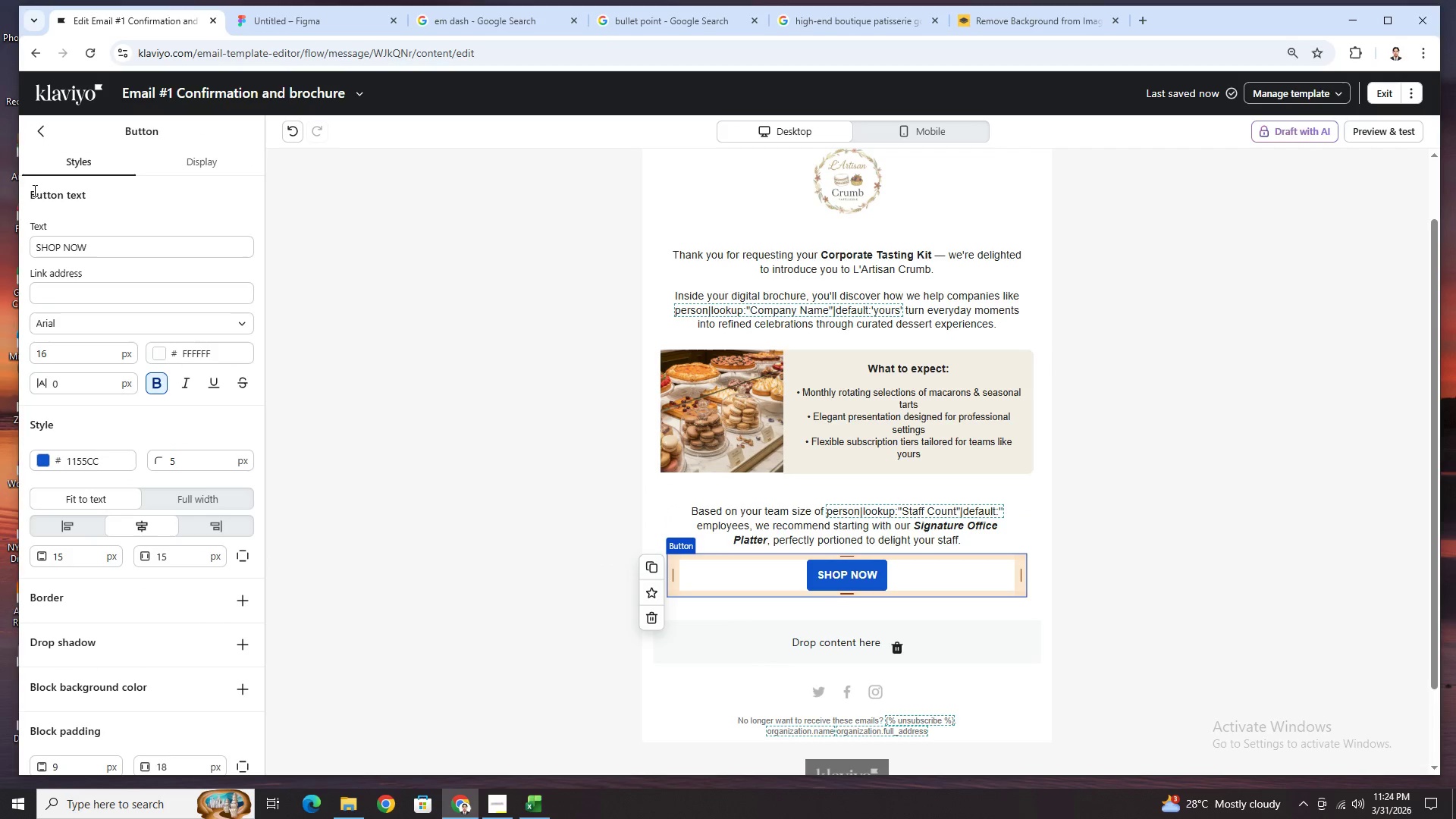 
left_click([41, 139])
 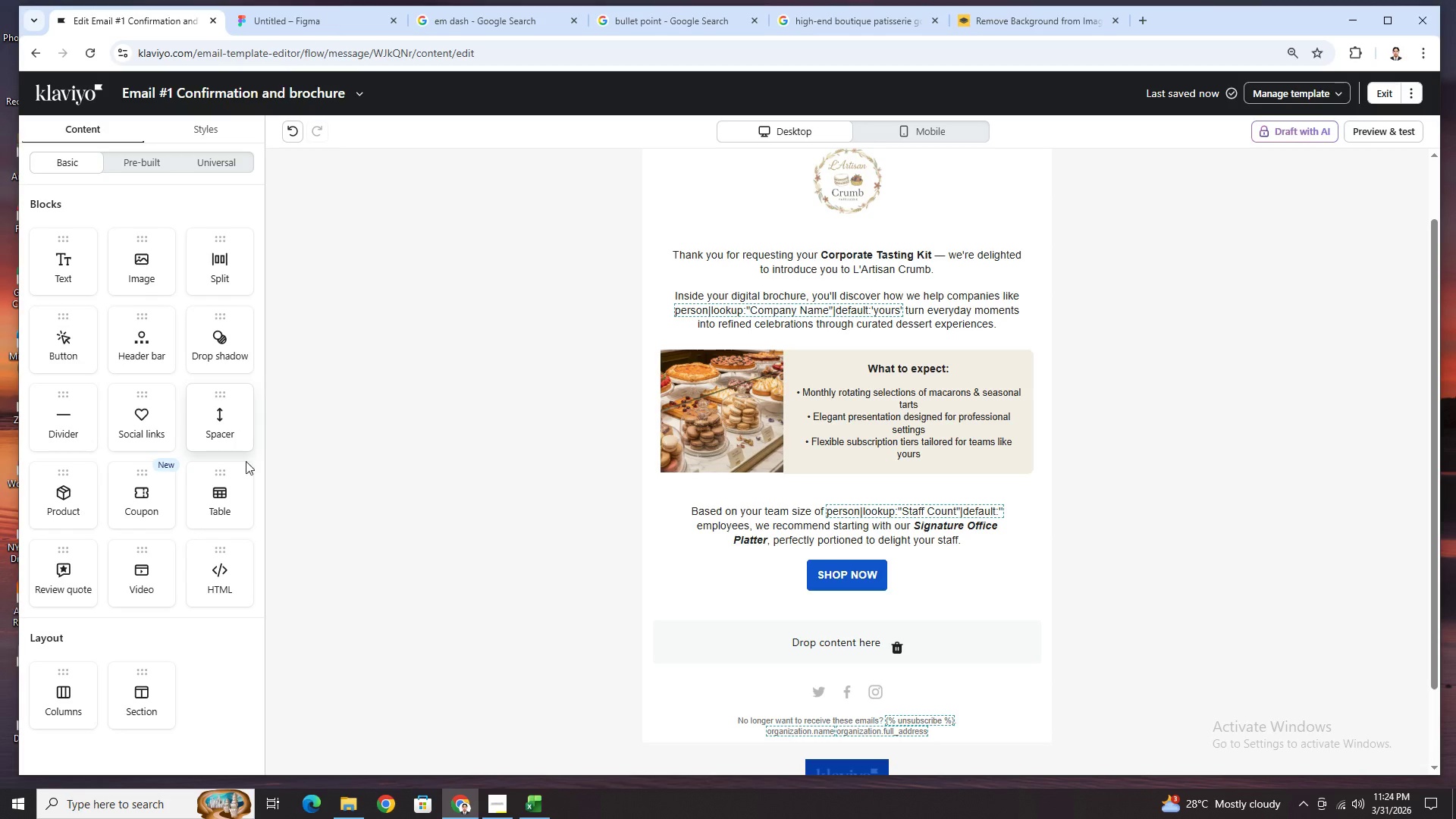 
left_click_drag(start_coordinate=[234, 437], to_coordinate=[931, 582])
 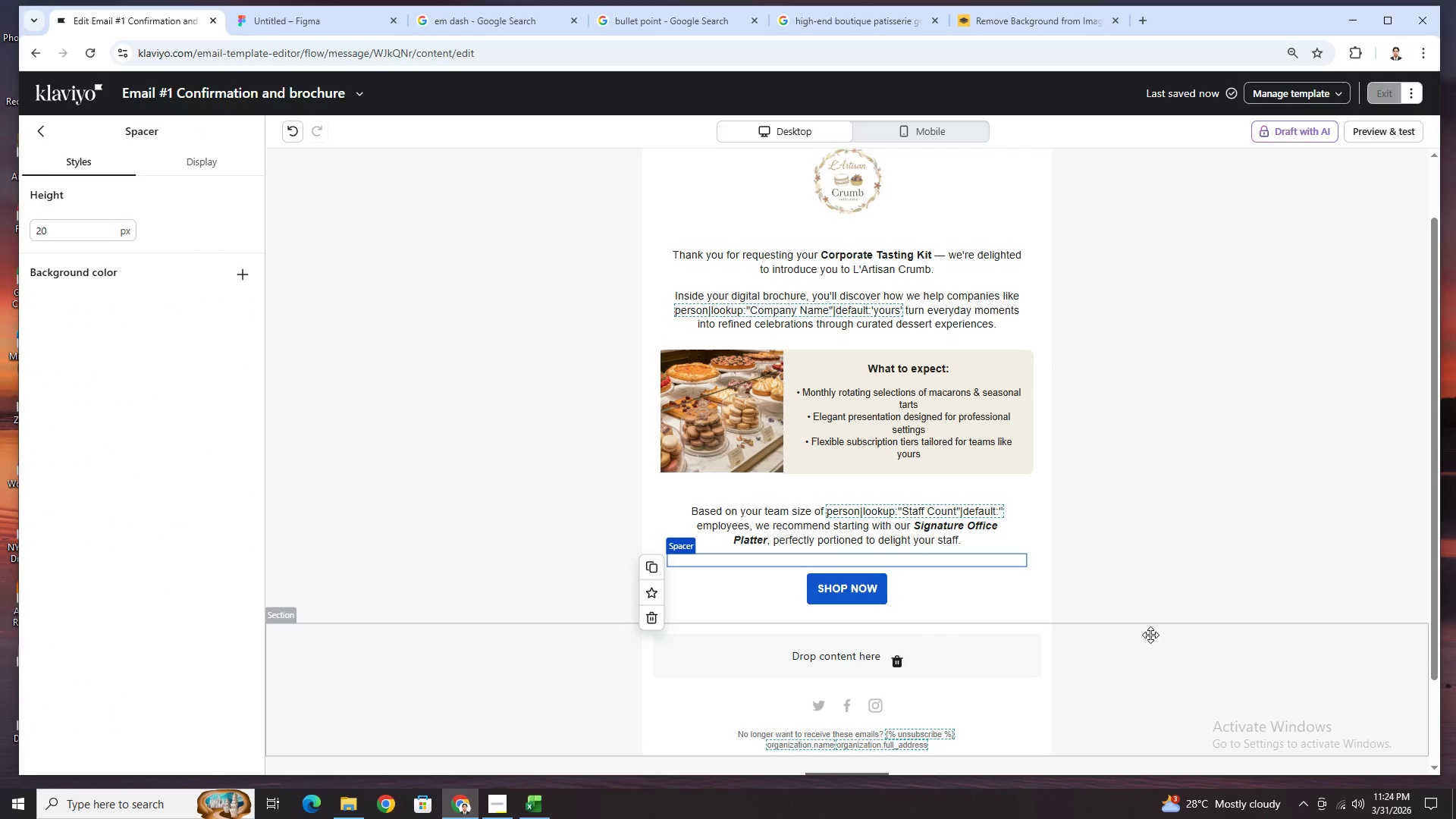 
left_click([1152, 587])
 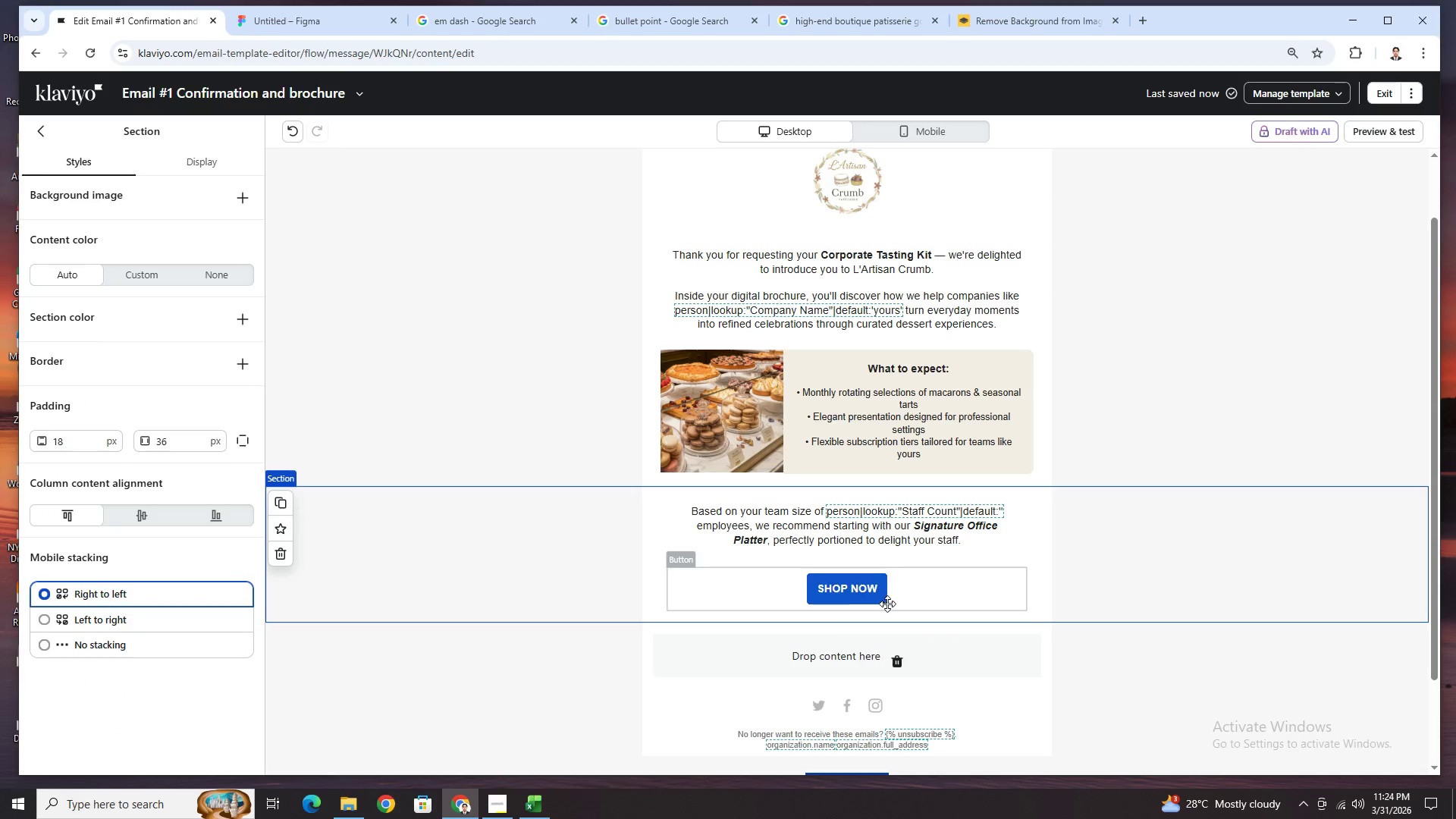 
left_click([885, 597])
 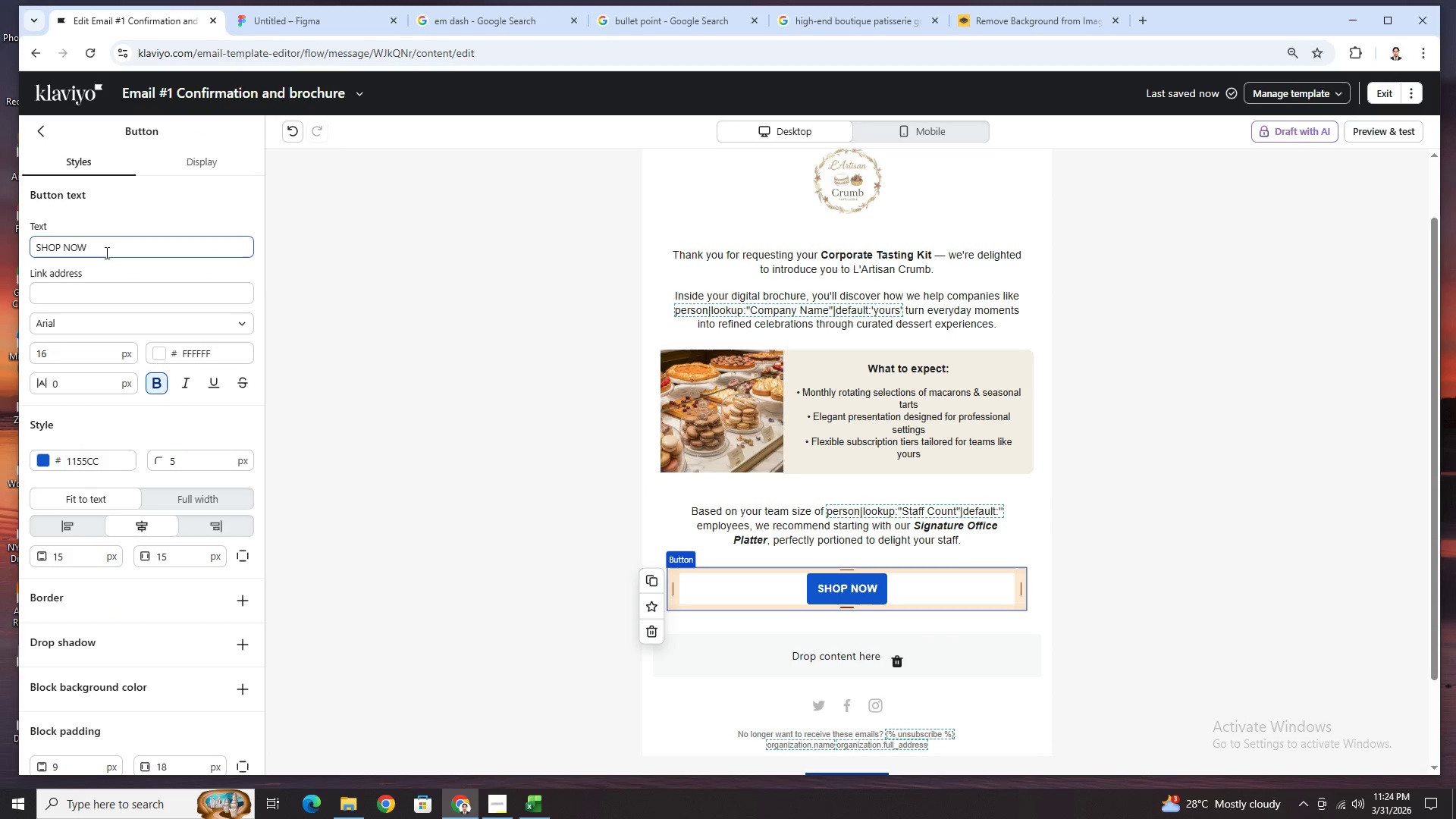 
double_click([105, 253])
 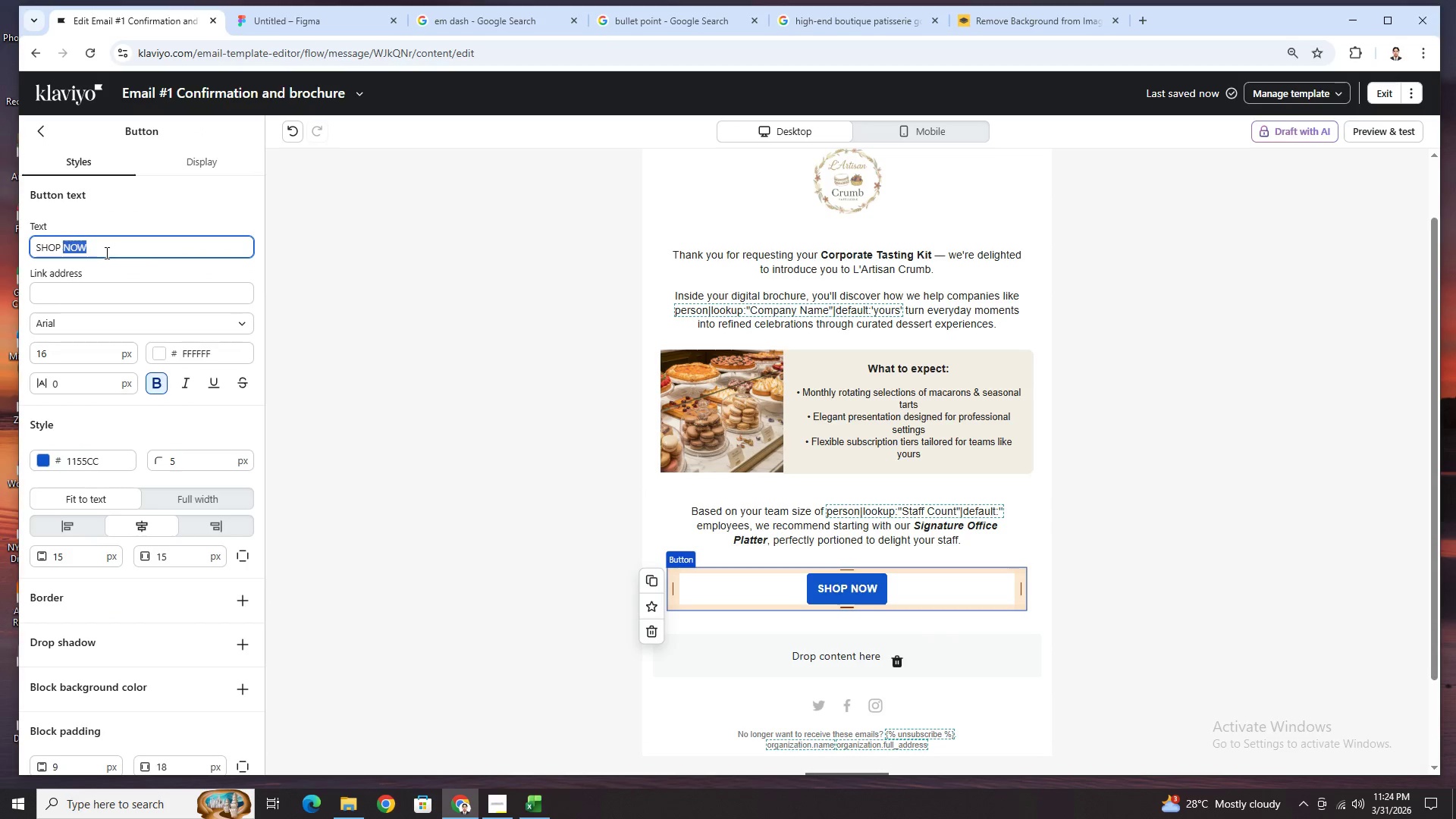 
triple_click([105, 253])
 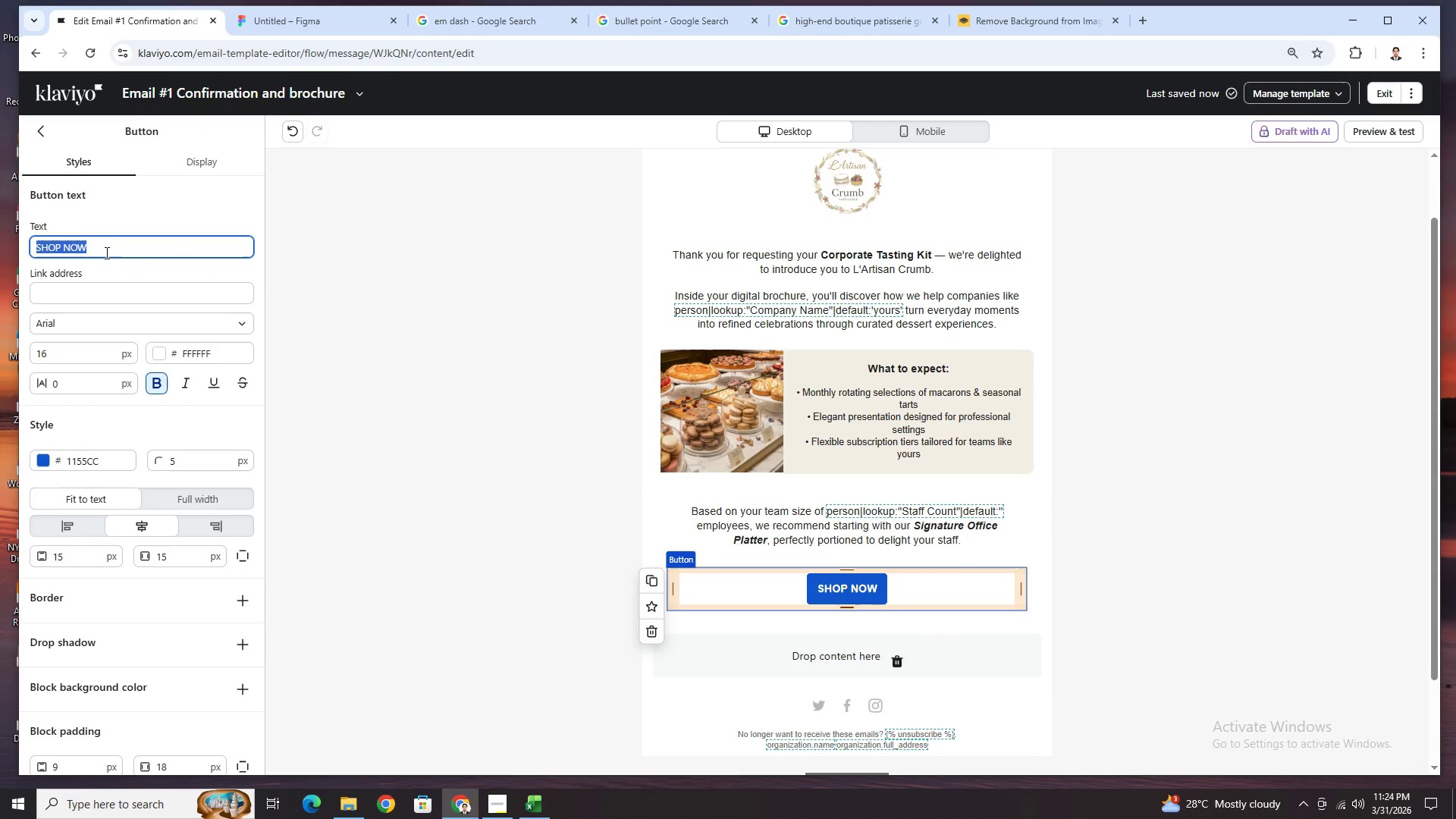 
type(Download T)
key(Backspace)
type(Your Broi)
key(Backspace)
type(chure)
 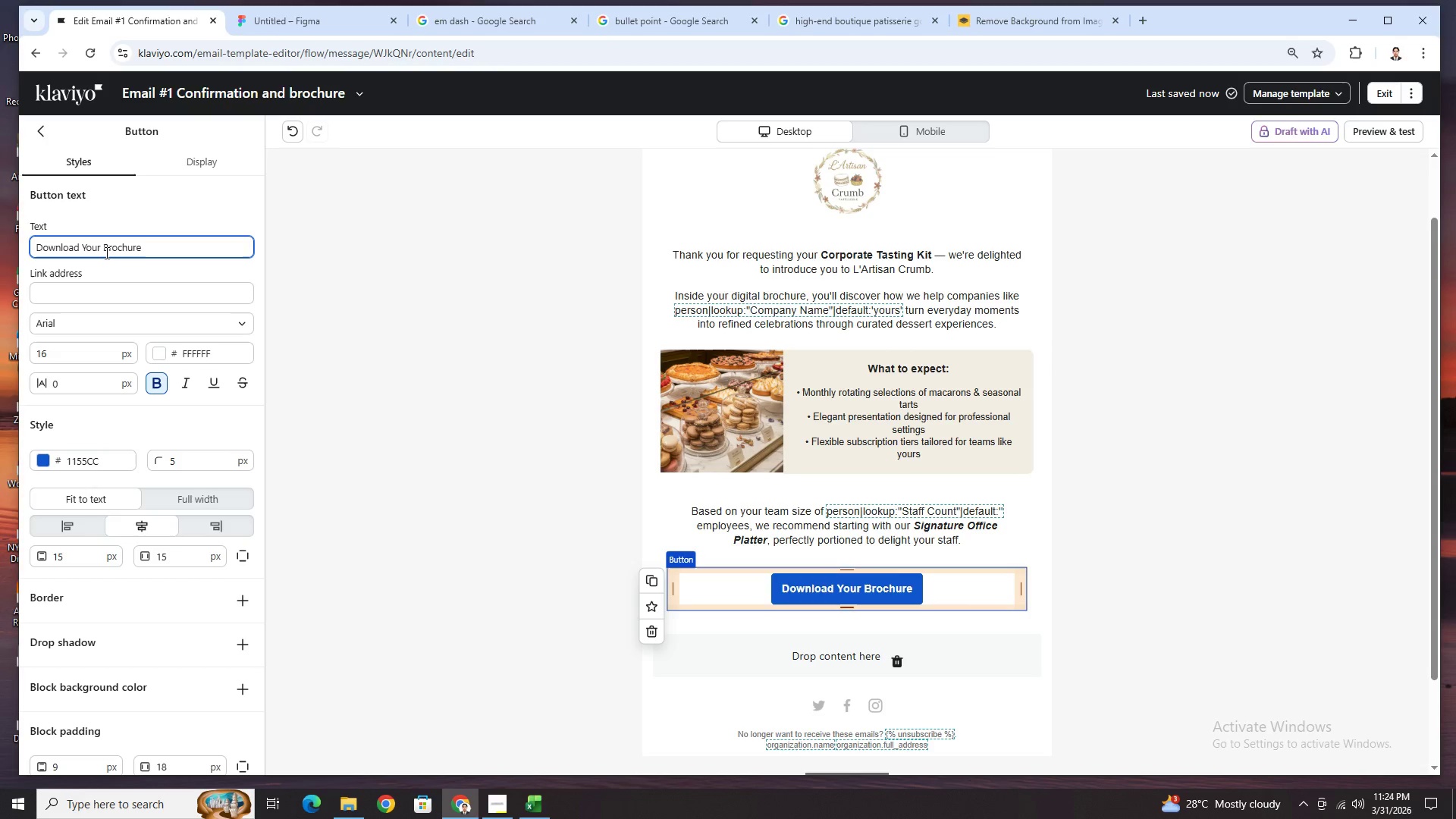 
left_click([42, 461])
 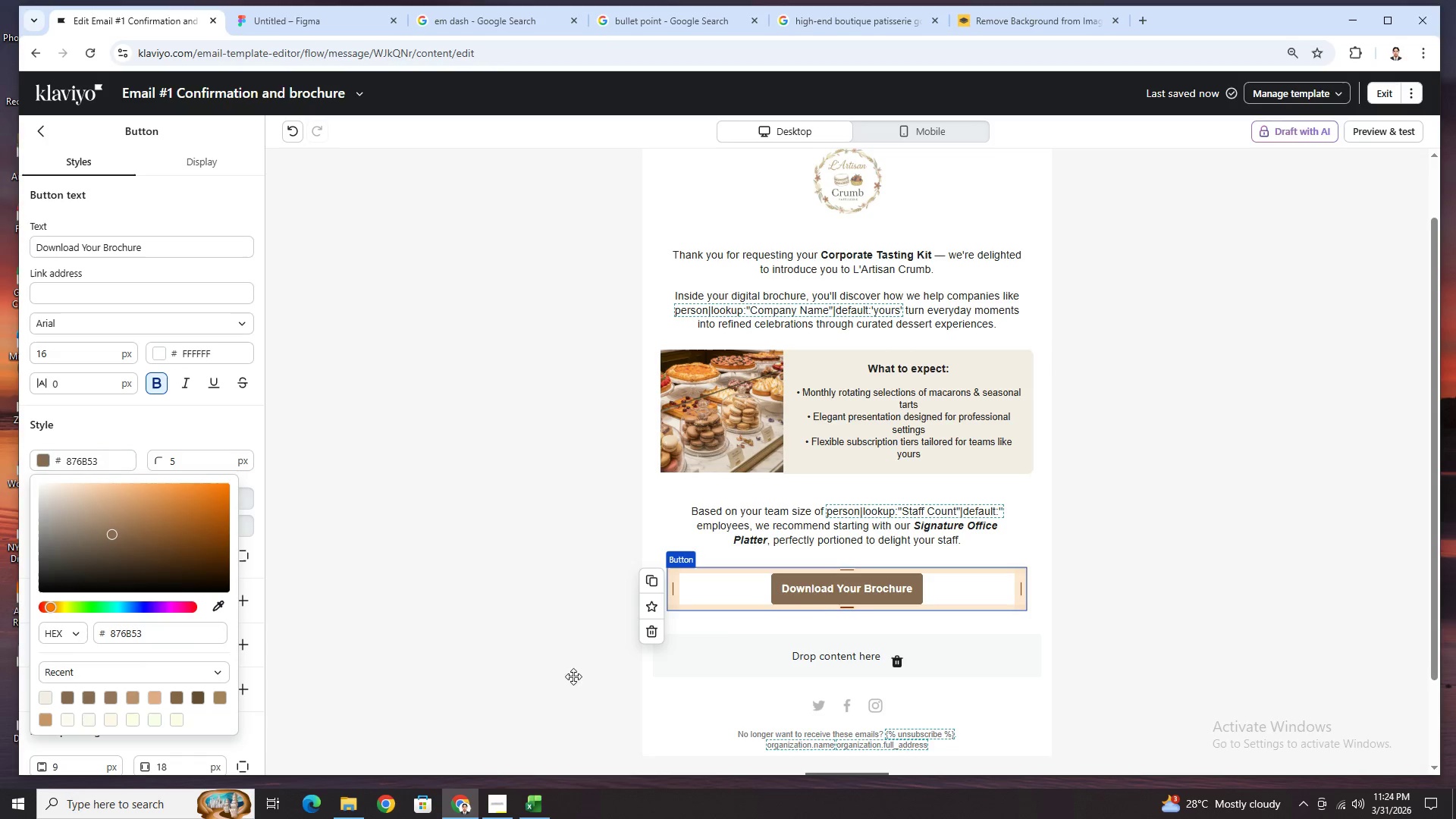 
left_click([1107, 639])
 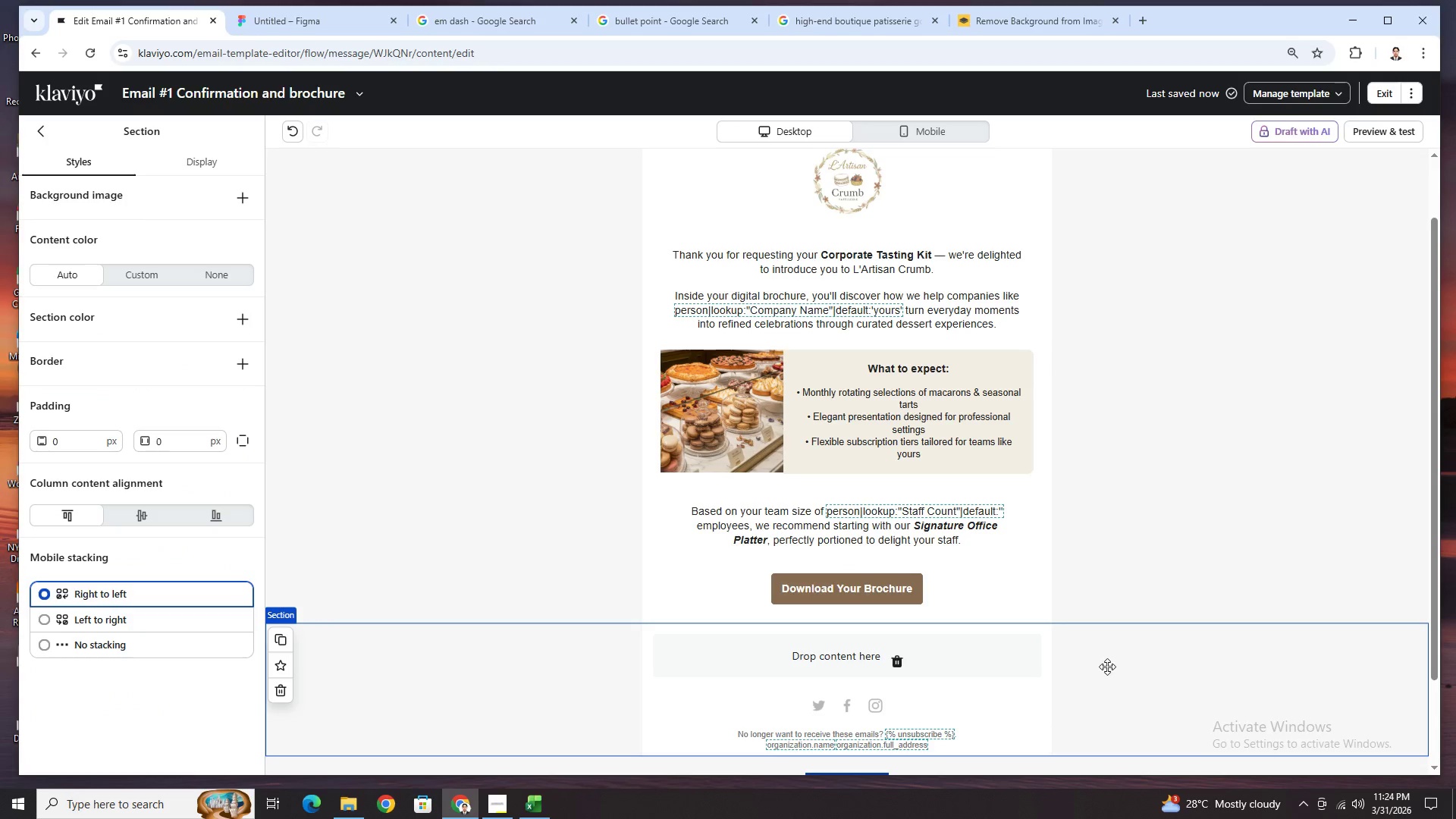 
scroll: coordinate [1123, 657], scroll_direction: up, amount: 2.0
 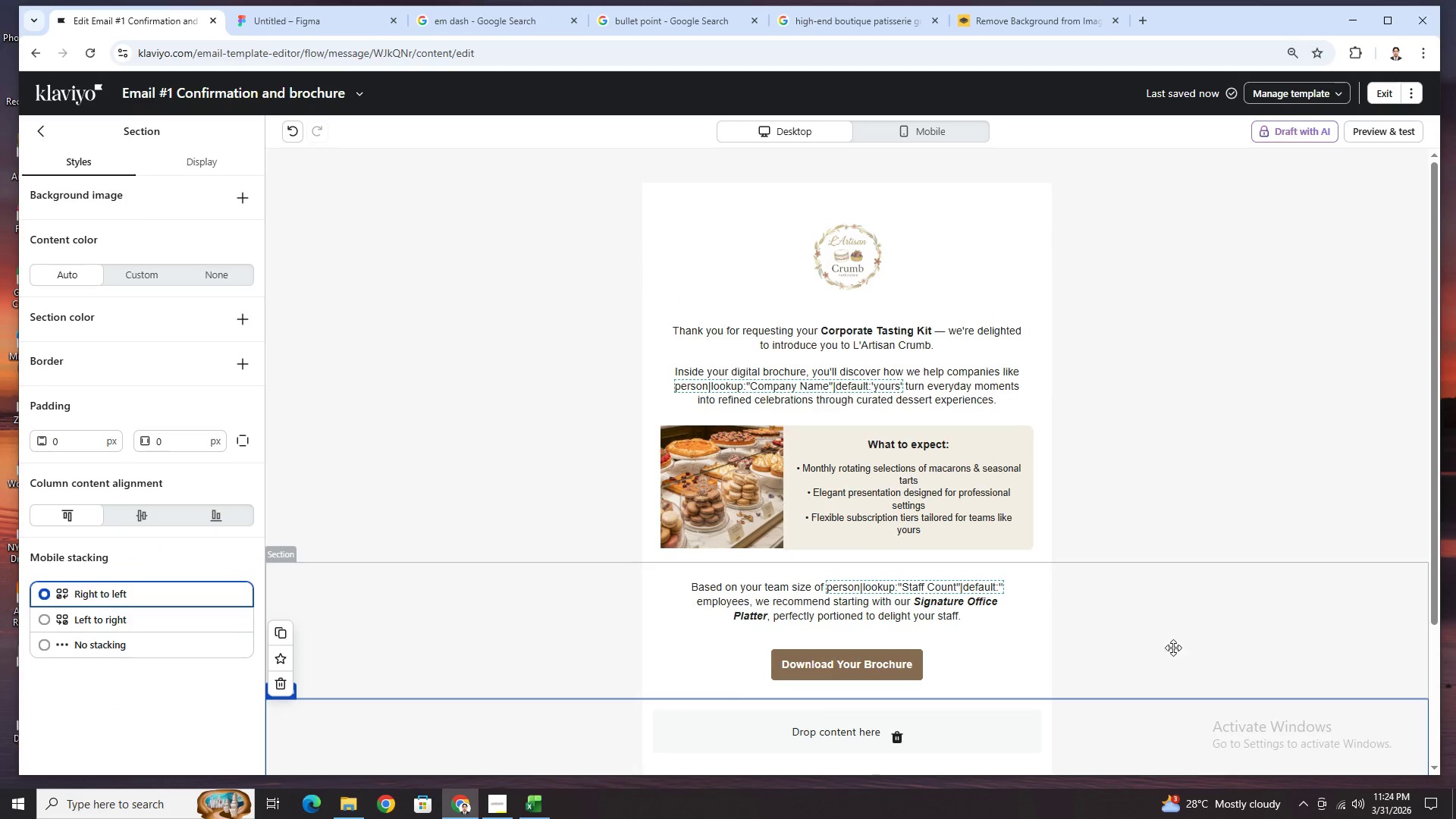 
scroll: coordinate [1223, 641], scroll_direction: down, amount: 2.0
 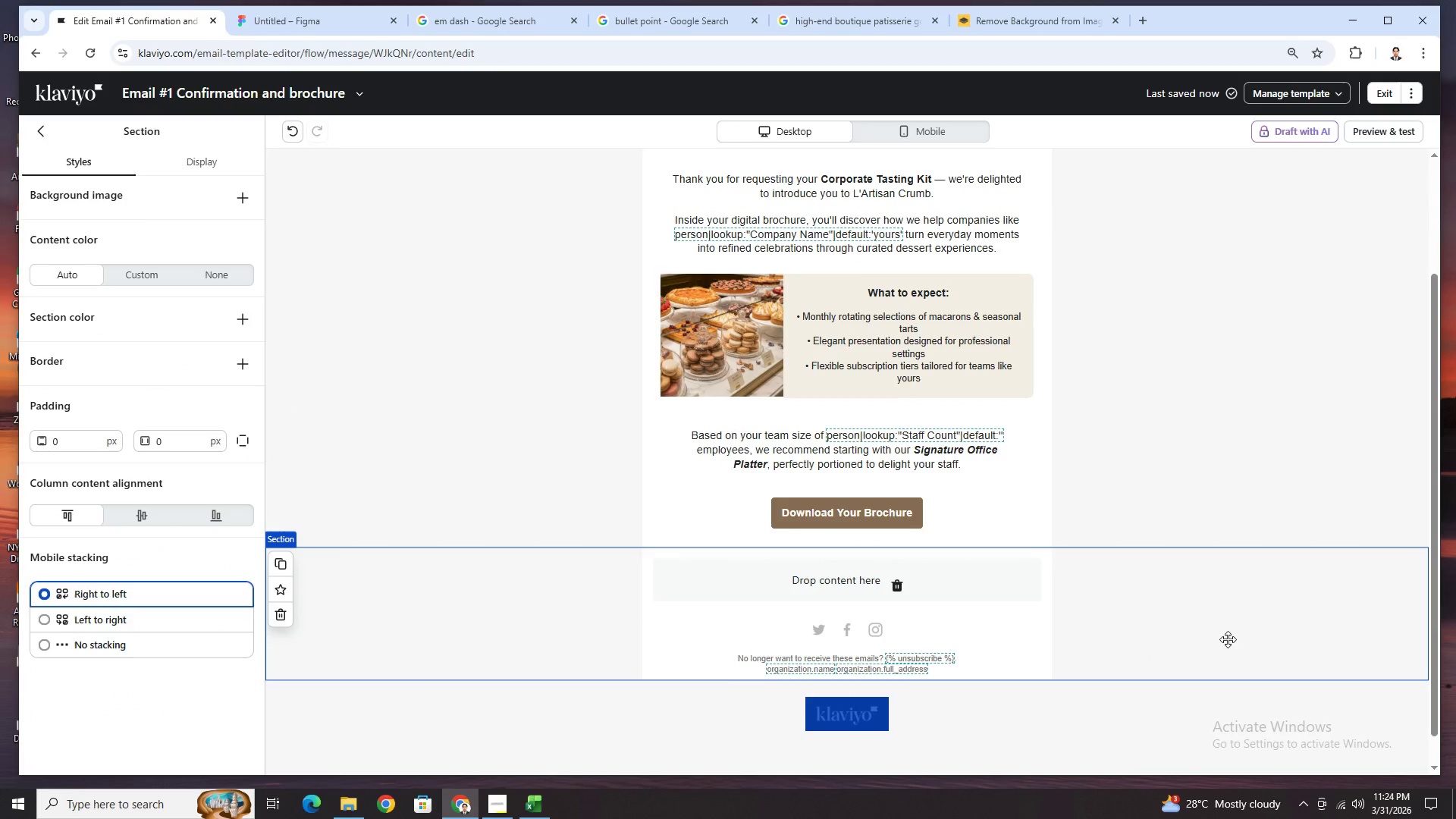 
scroll: coordinate [1237, 639], scroll_direction: up, amount: 2.0
 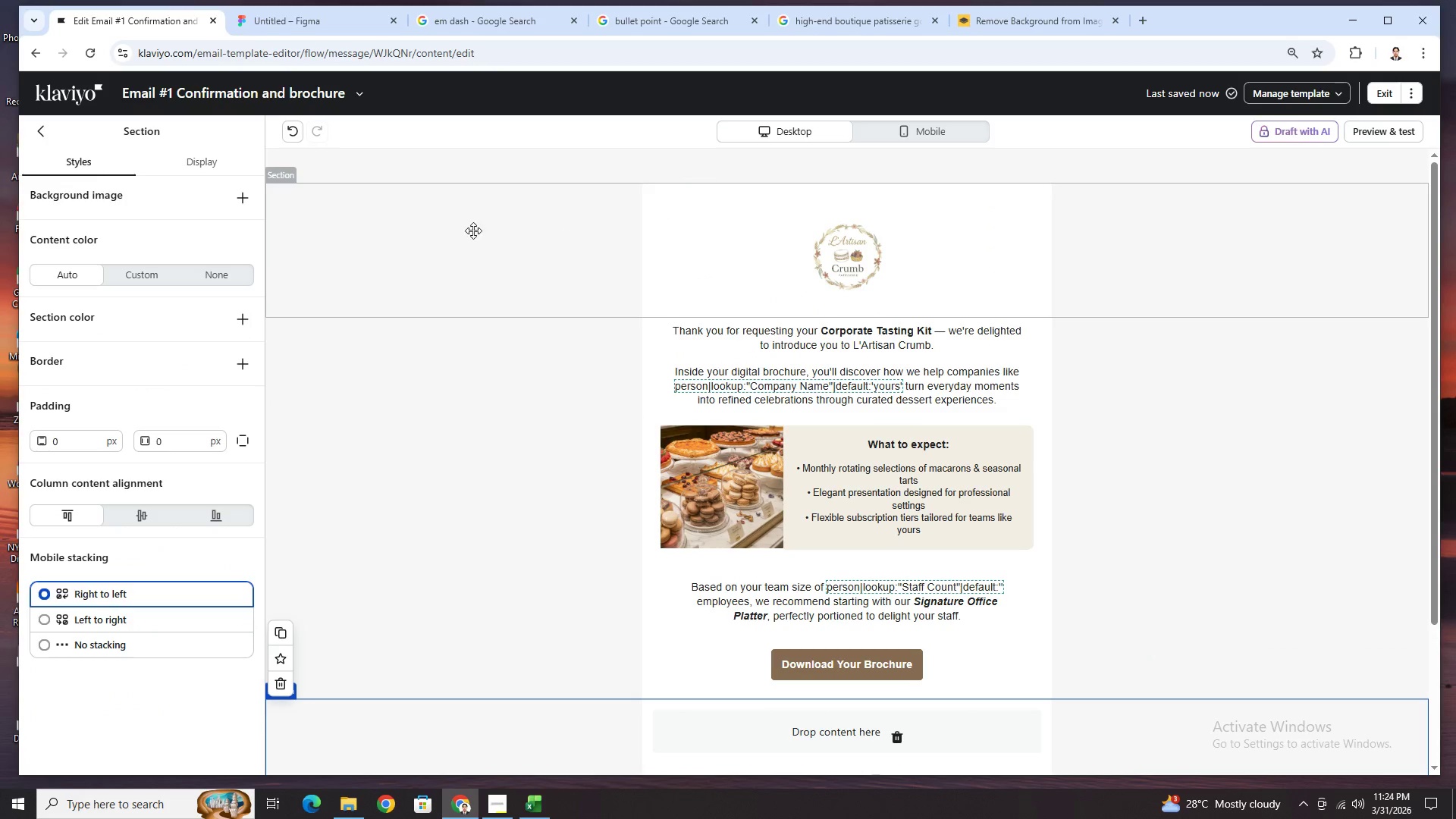 
left_click([209, 157])
 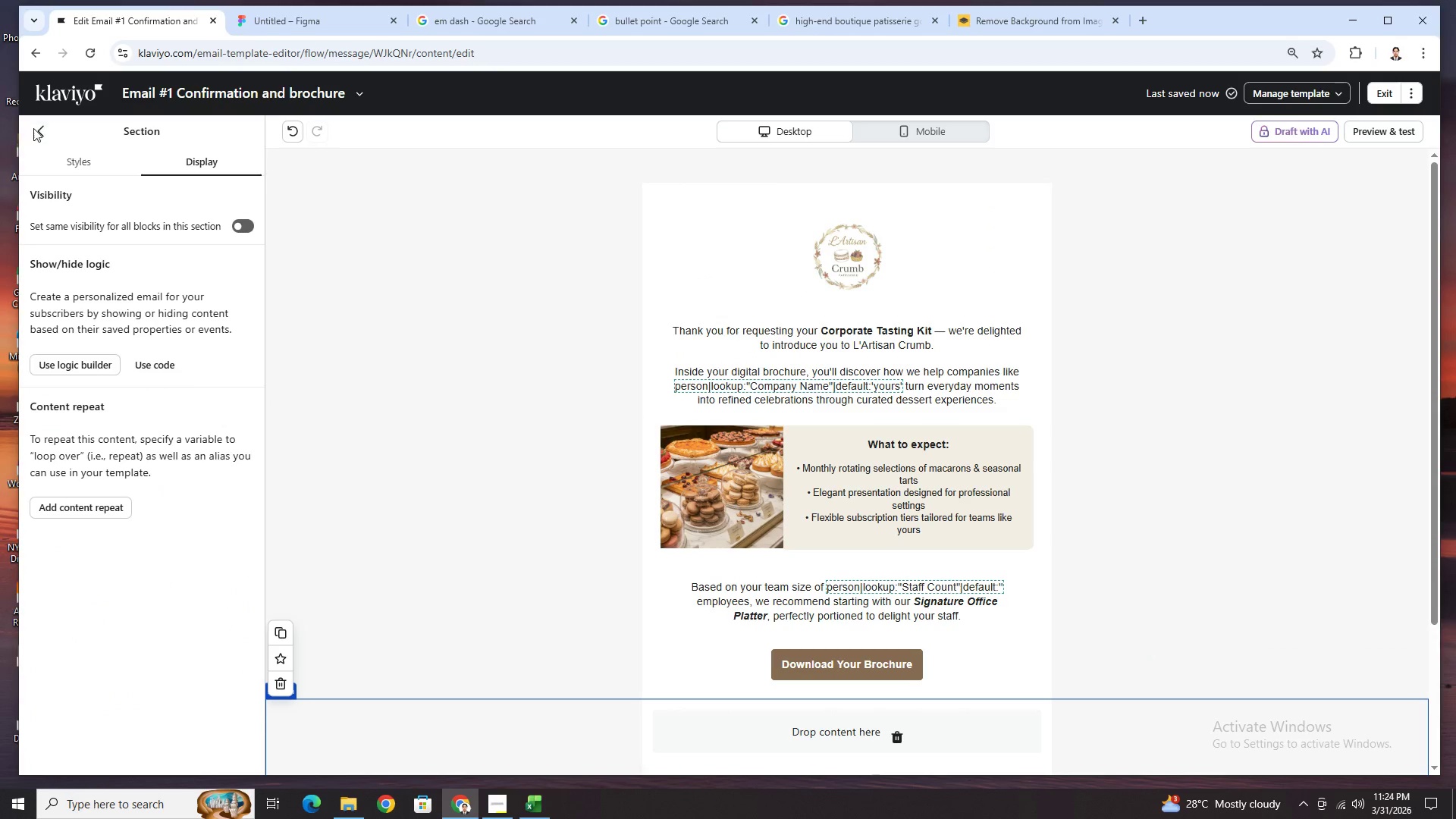 
left_click([39, 130])
 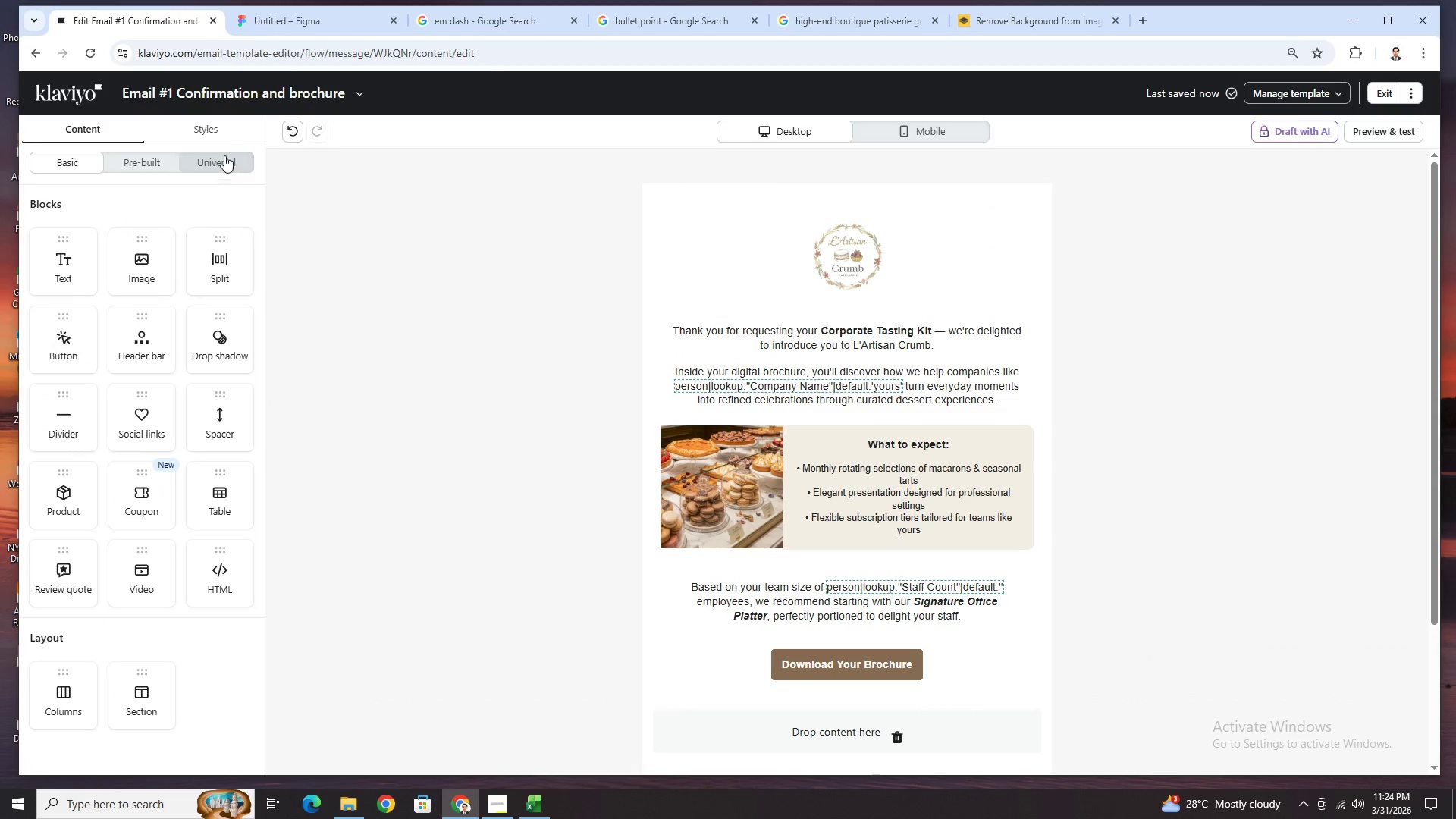 
left_click([221, 137])
 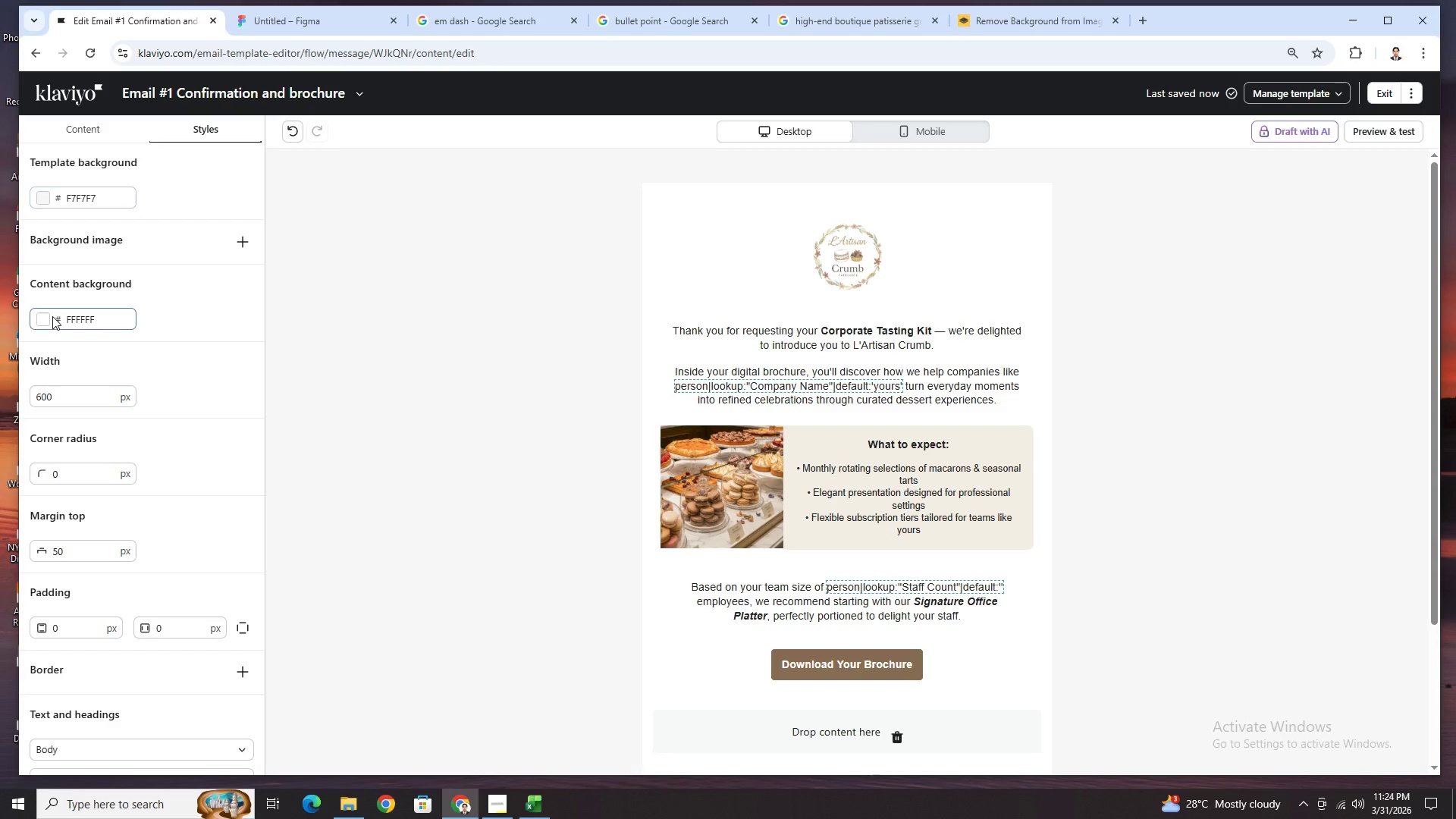 
left_click([47, 317])
 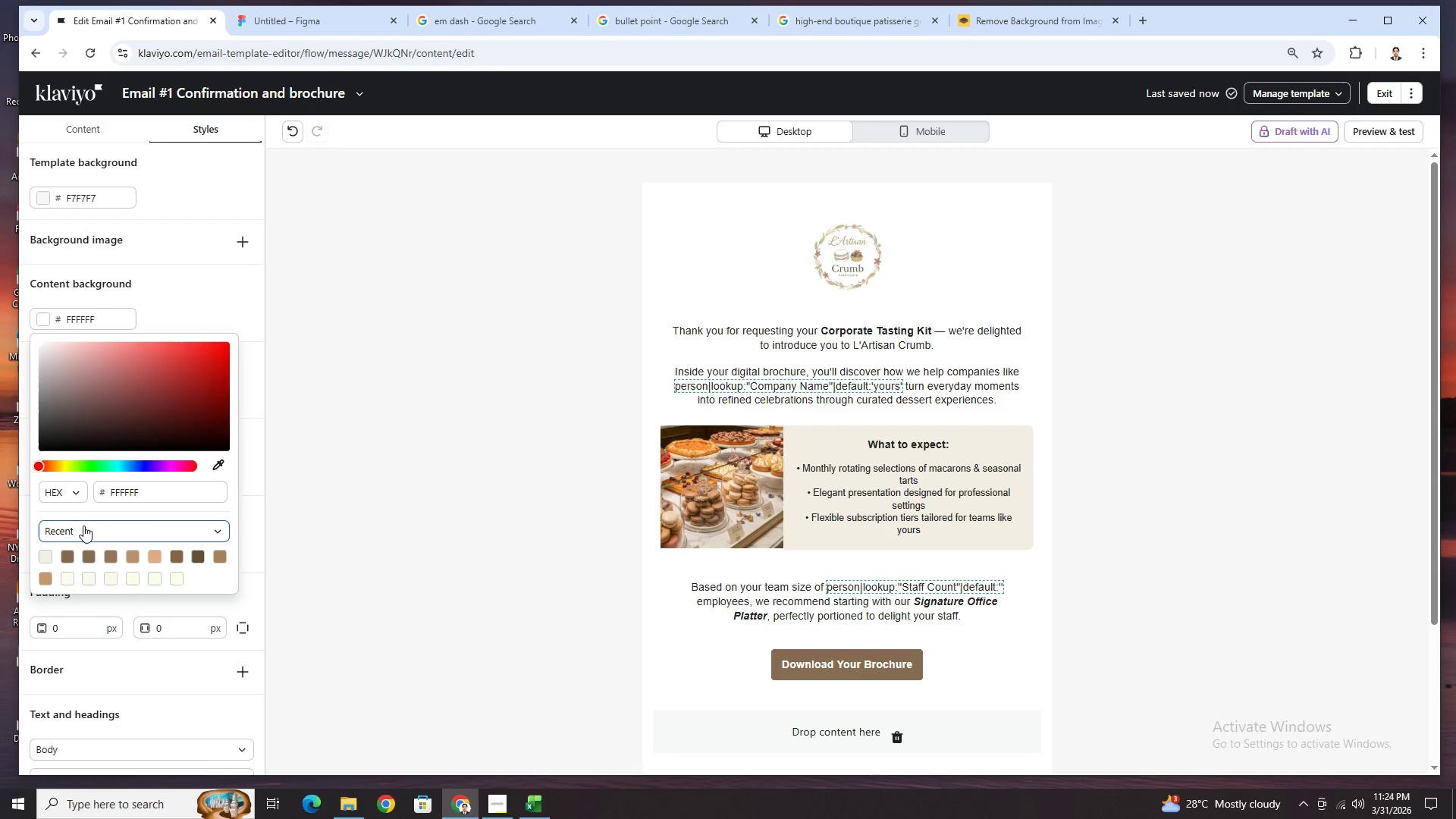 
left_click([70, 582])
 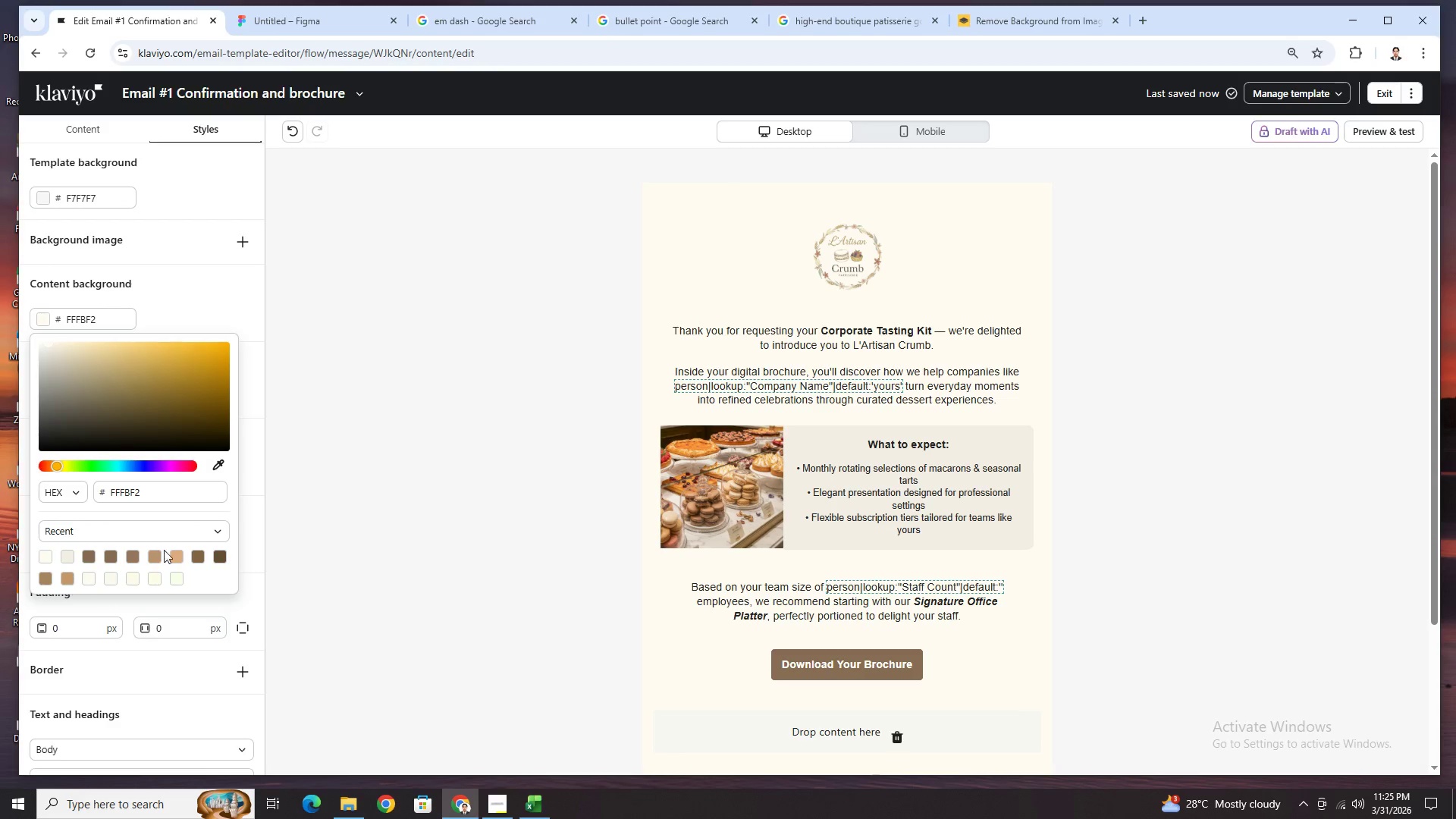 
left_click([1278, 604])
 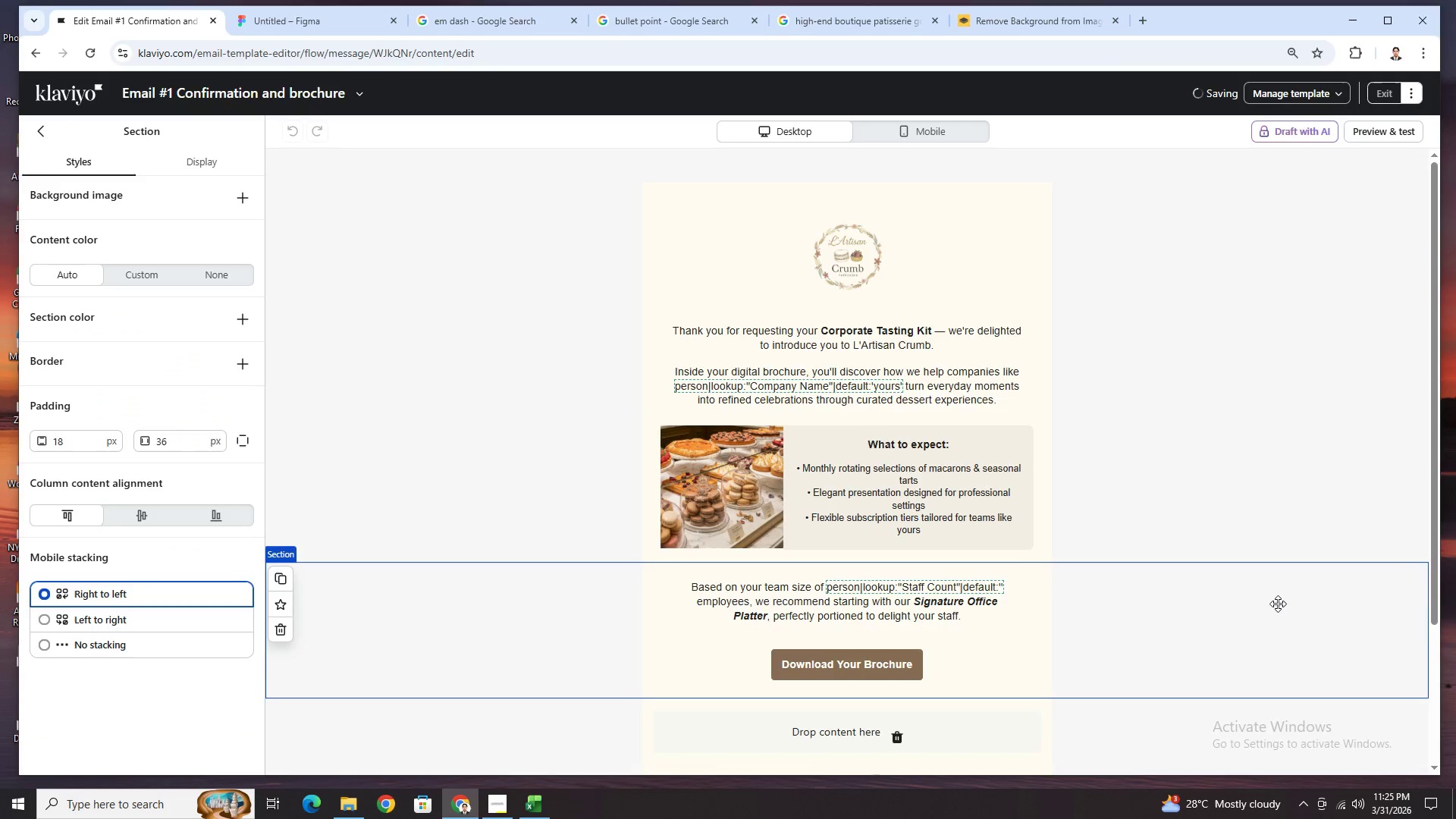 
scroll: coordinate [1278, 604], scroll_direction: down, amount: 3.0
 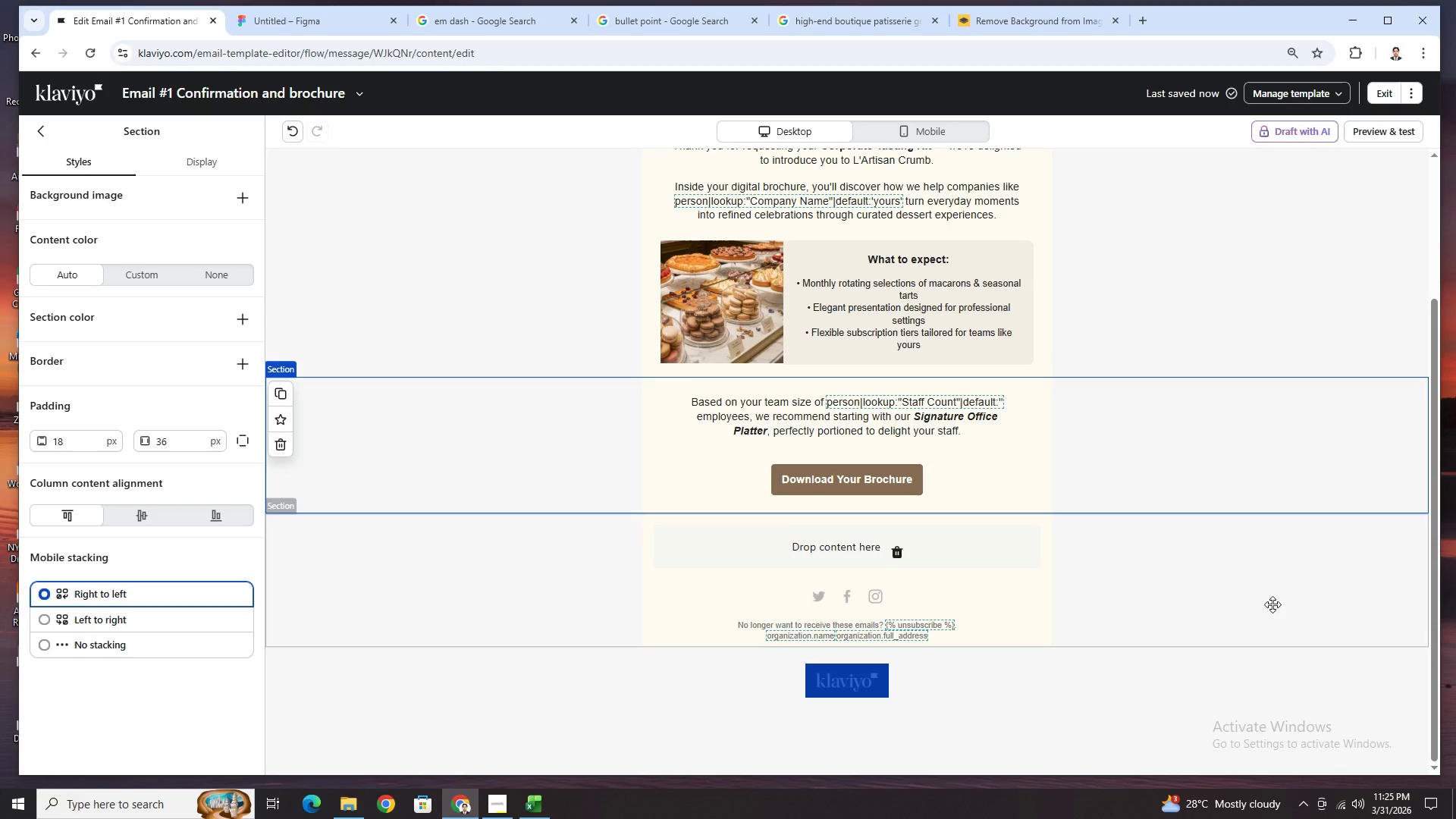 
scroll: coordinate [1272, 604], scroll_direction: up, amount: 2.0
 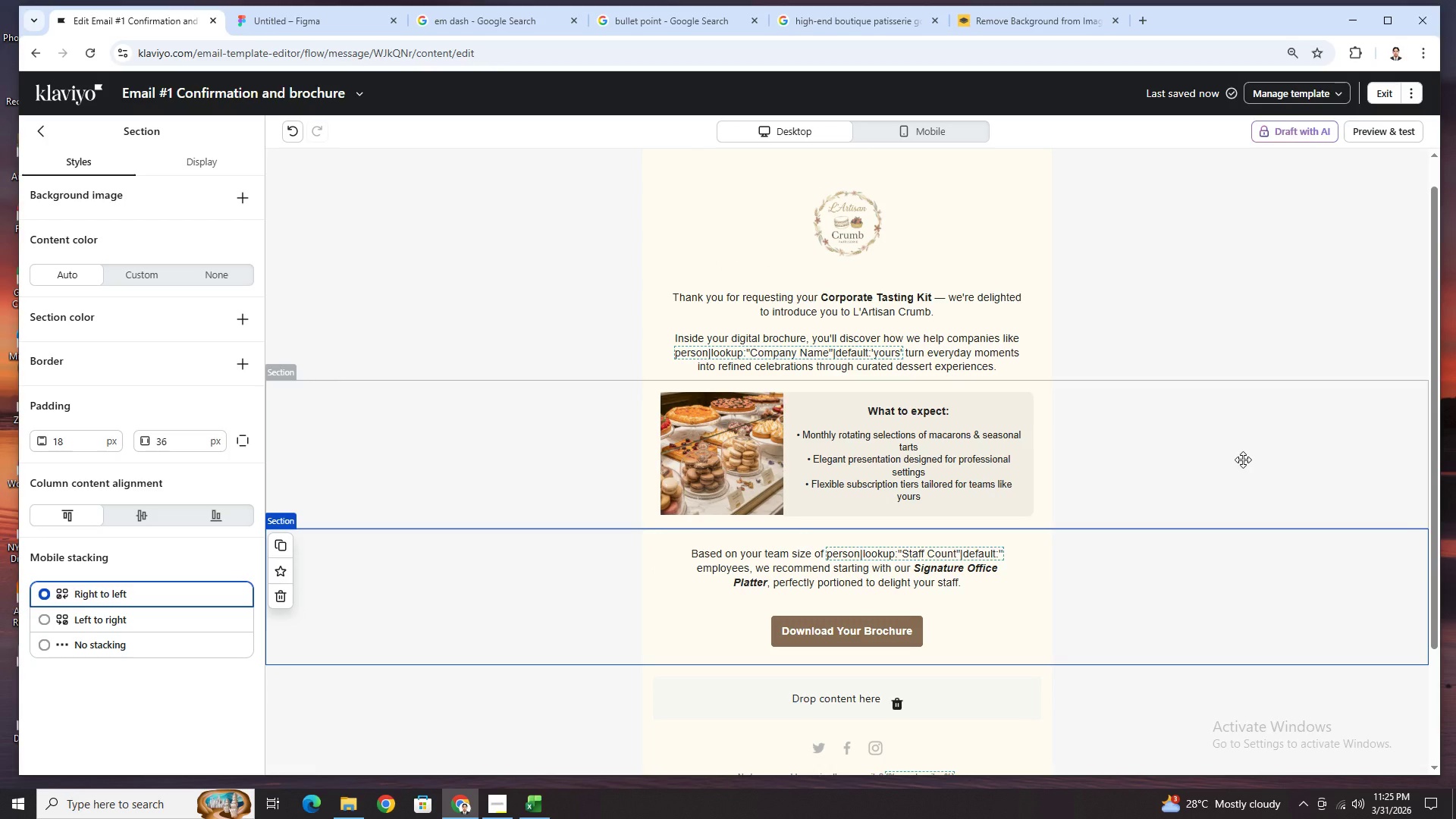 
scroll: coordinate [1243, 460], scroll_direction: down, amount: 1.0
 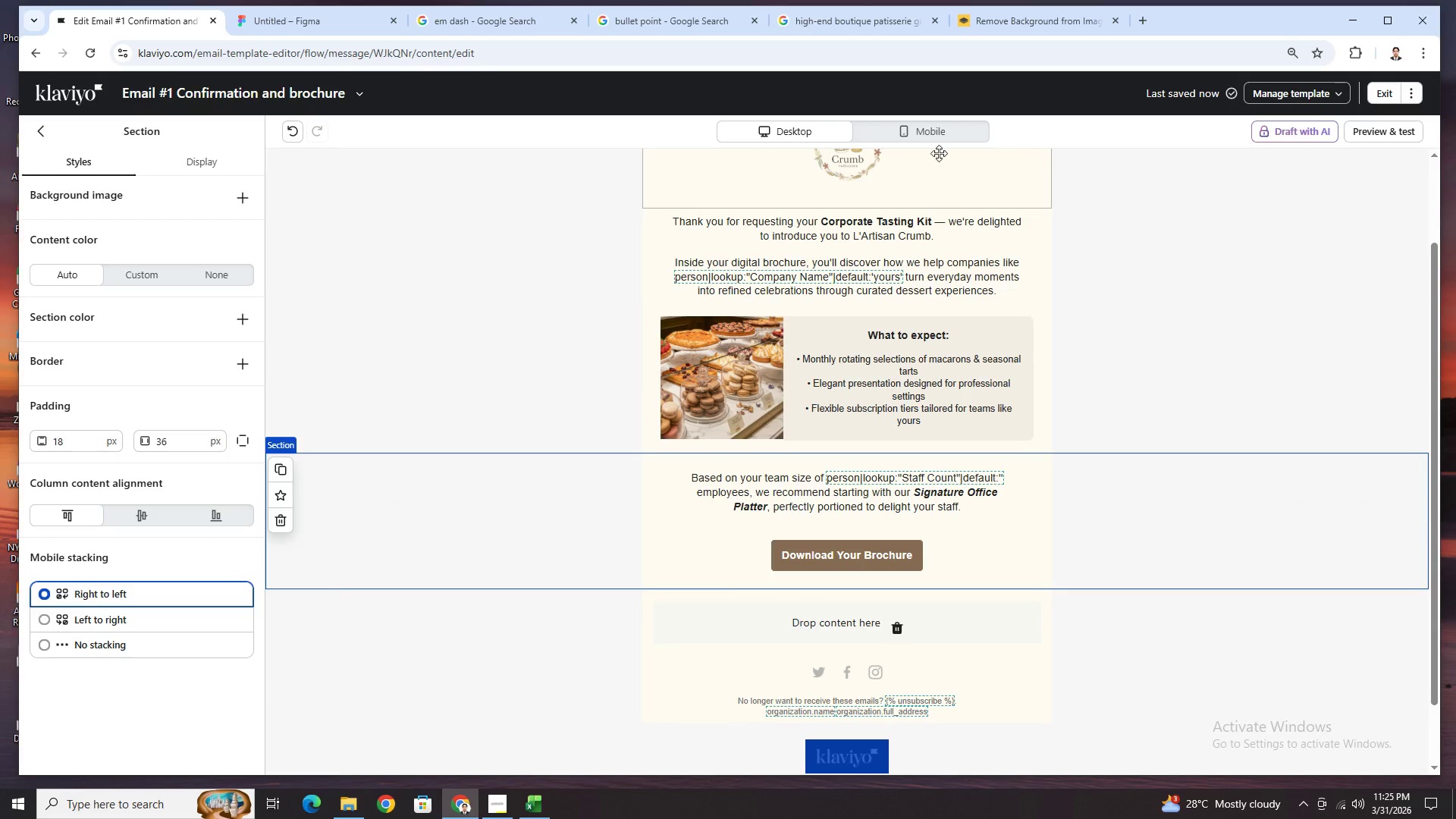 
left_click([938, 136])
 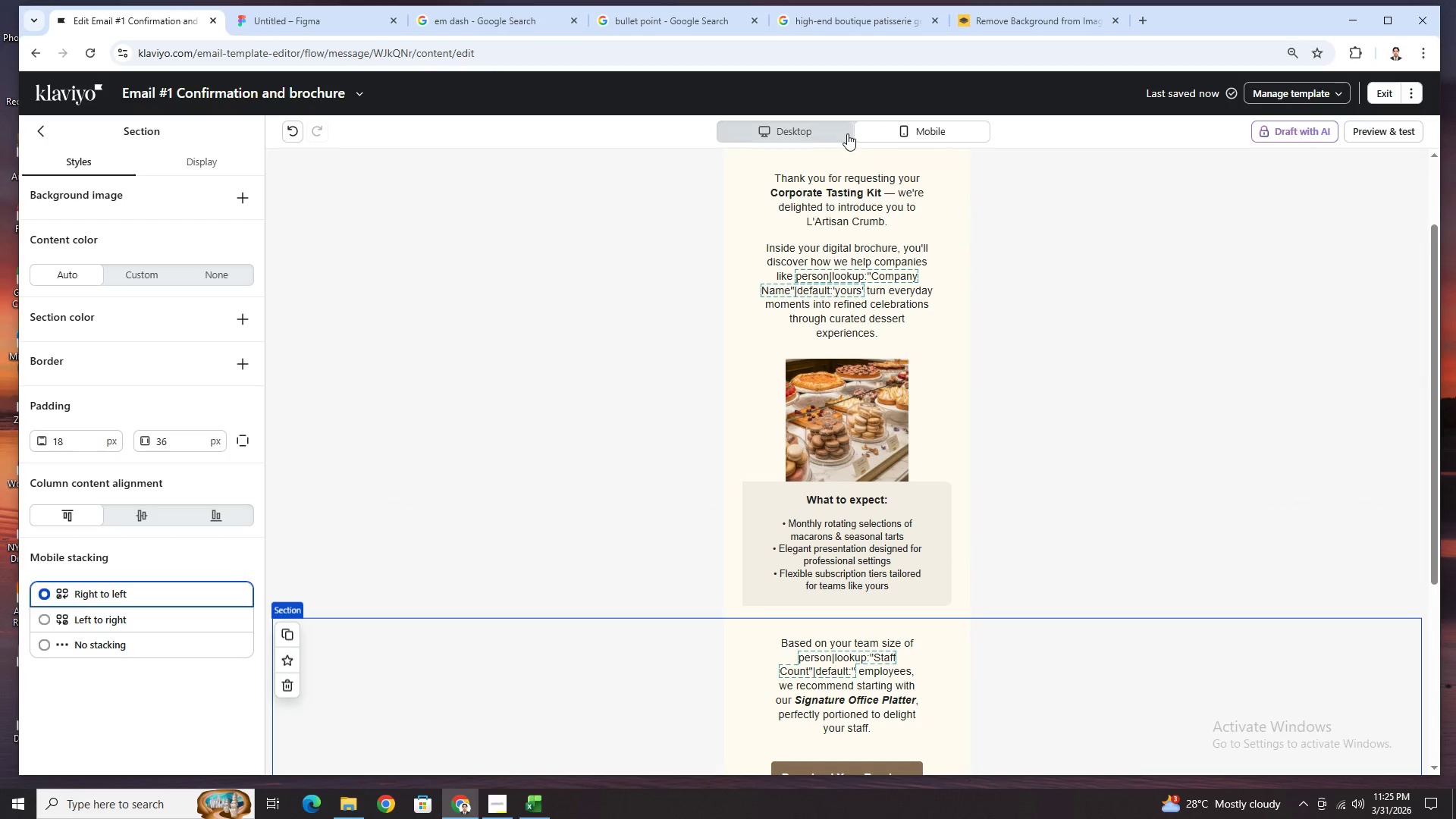 
left_click([836, 131])
 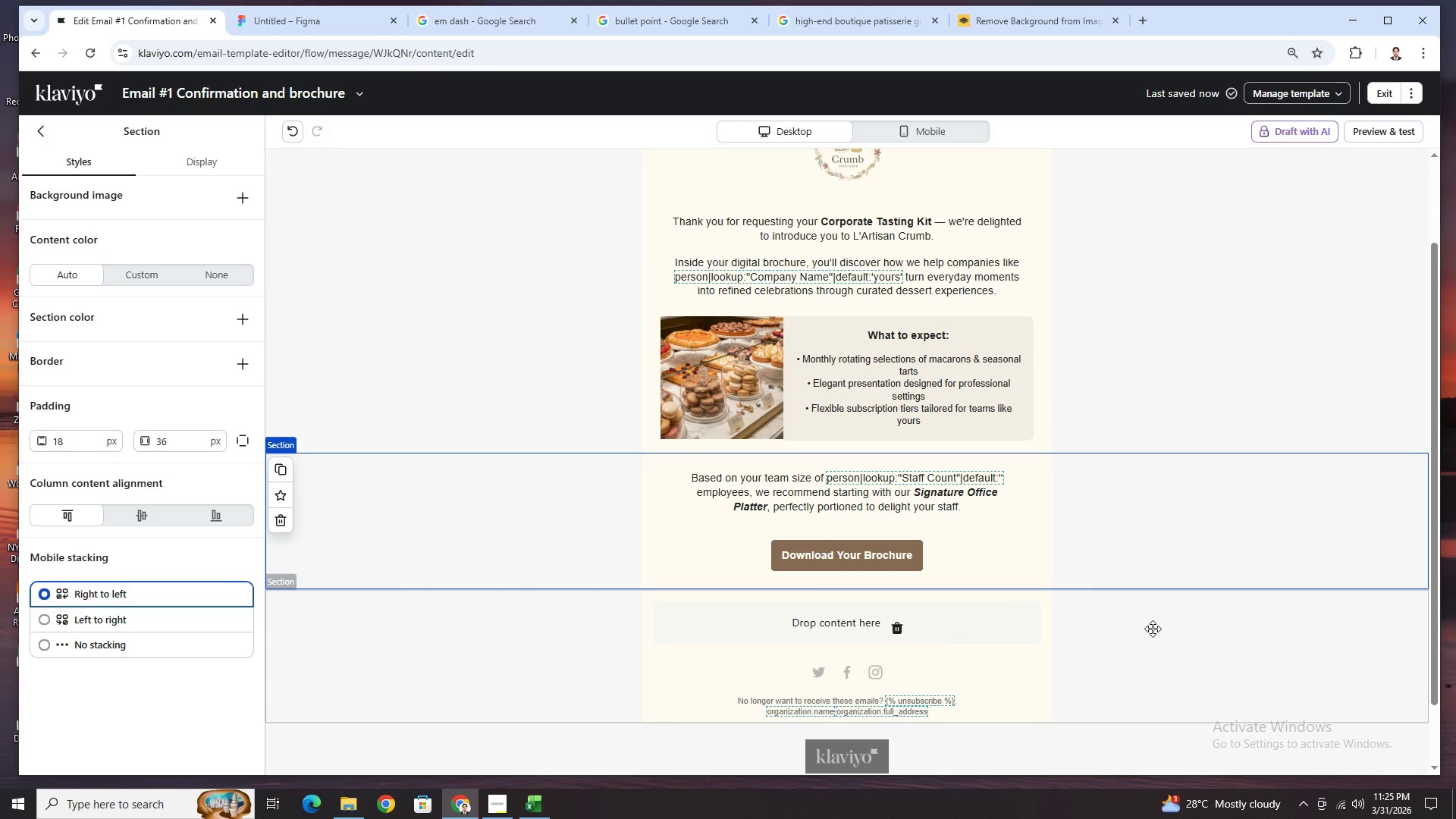 
scroll: coordinate [1154, 626], scroll_direction: up, amount: 3.0
 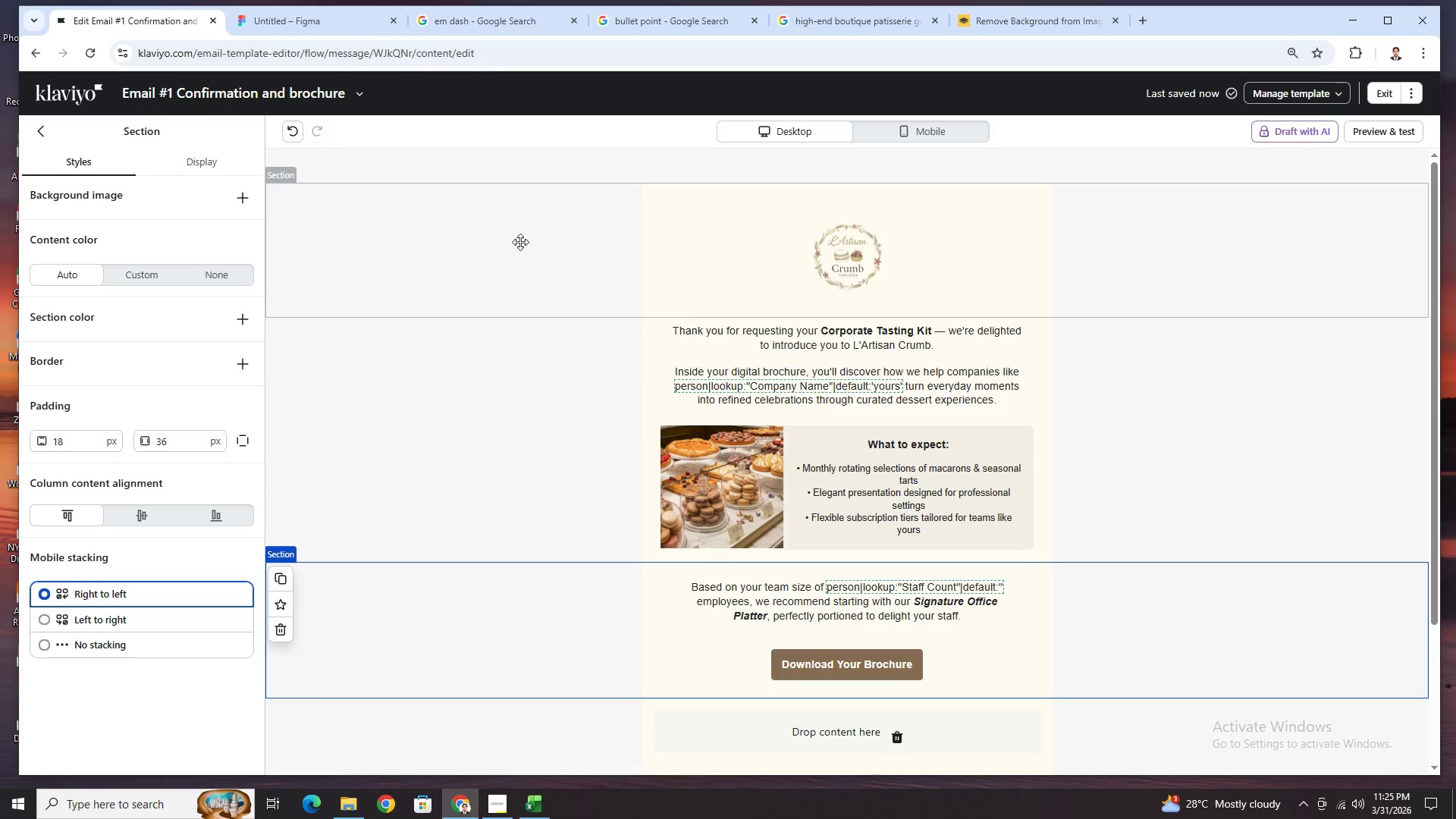 
left_click([520, 242])
 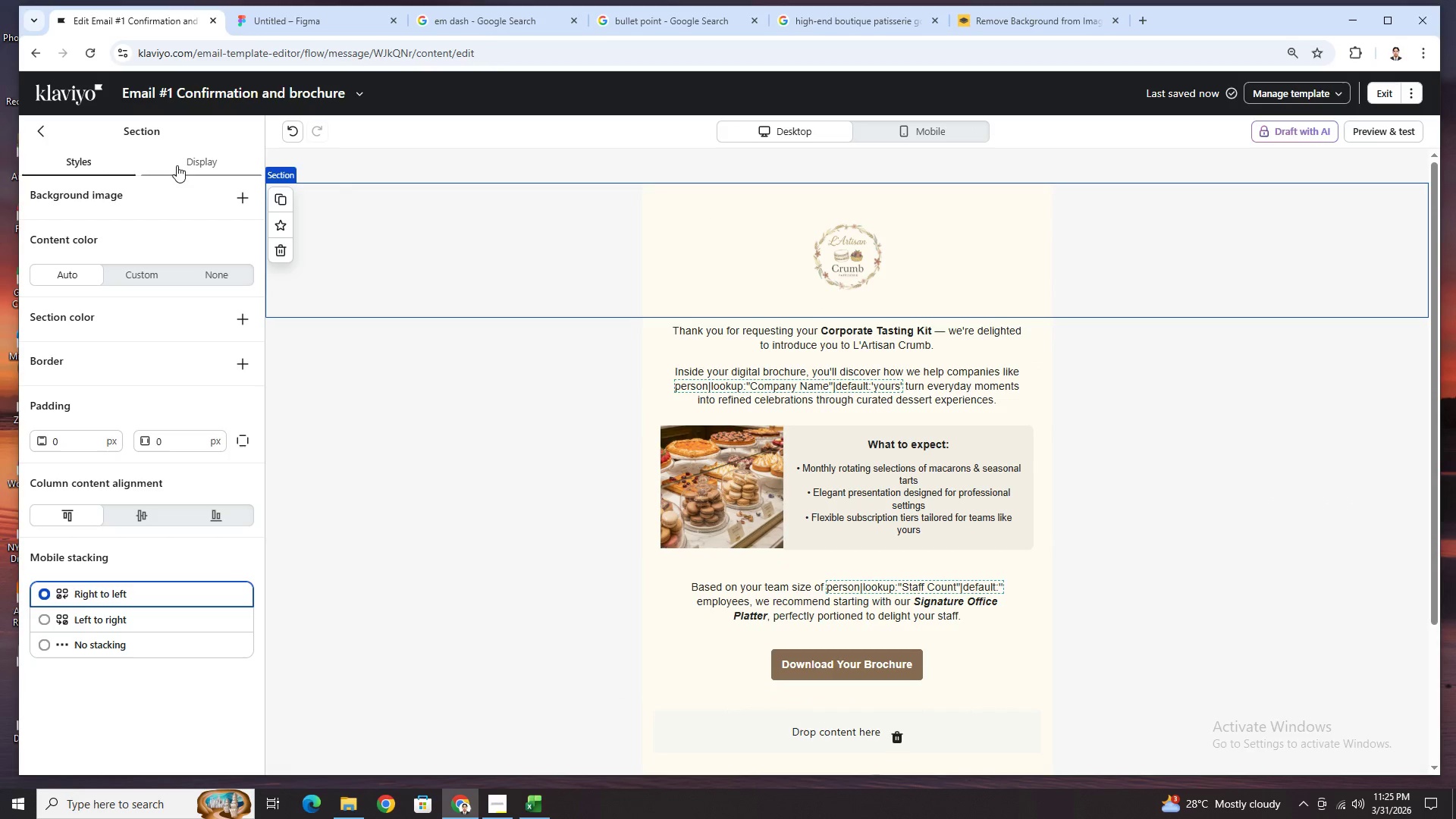 
left_click([45, 129])
 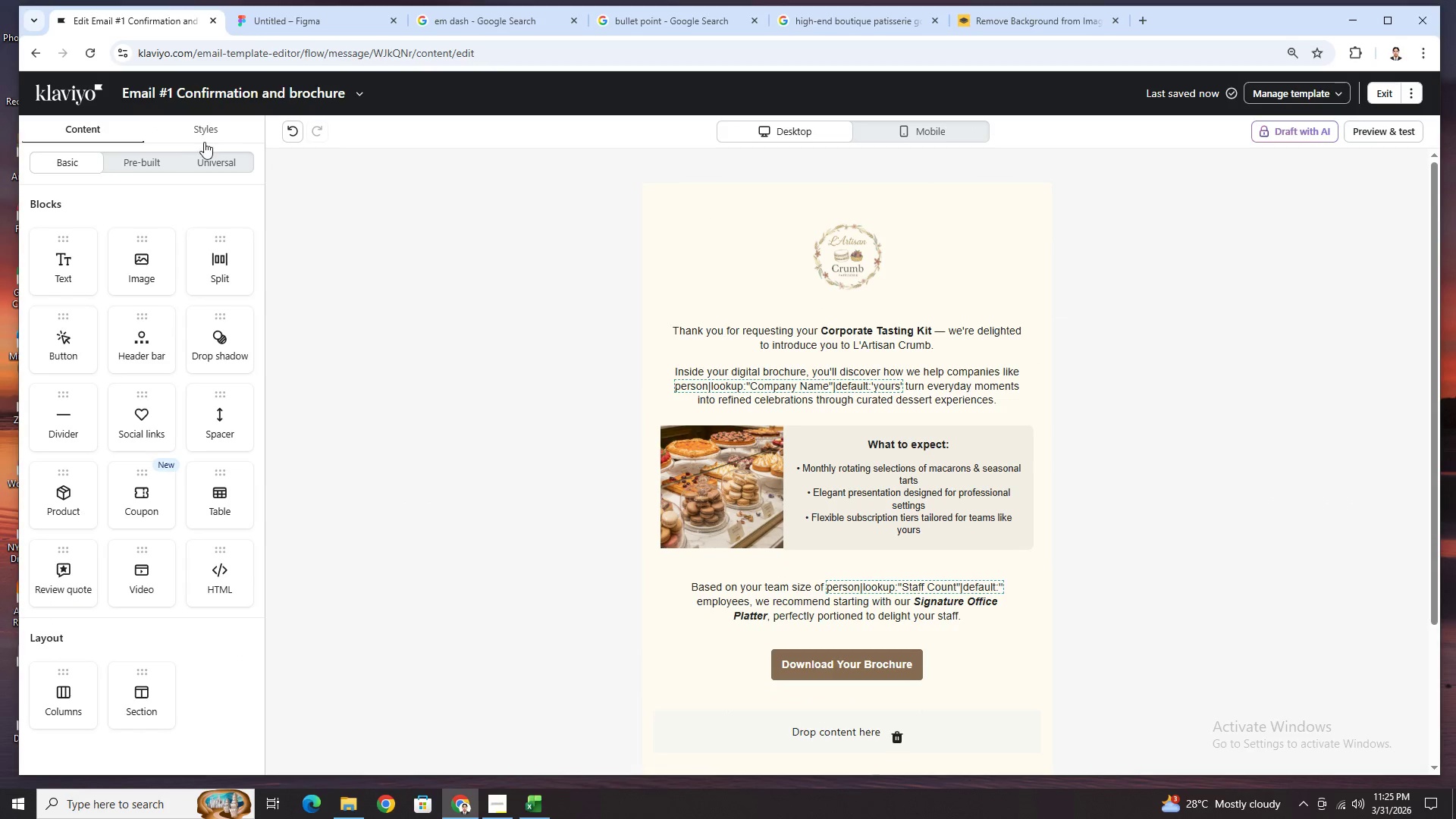 
left_click([209, 131])
 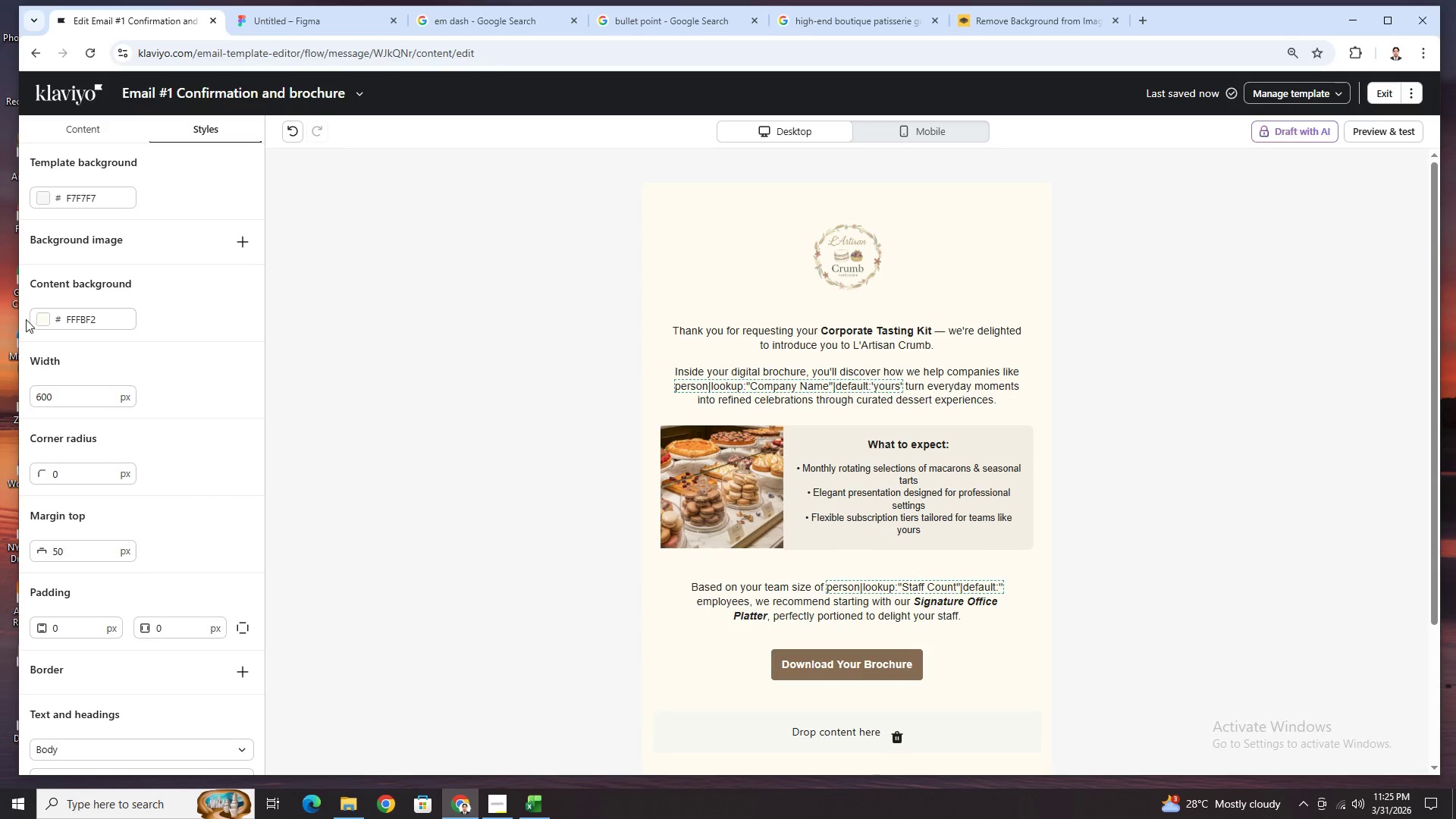 
left_click([38, 316])
 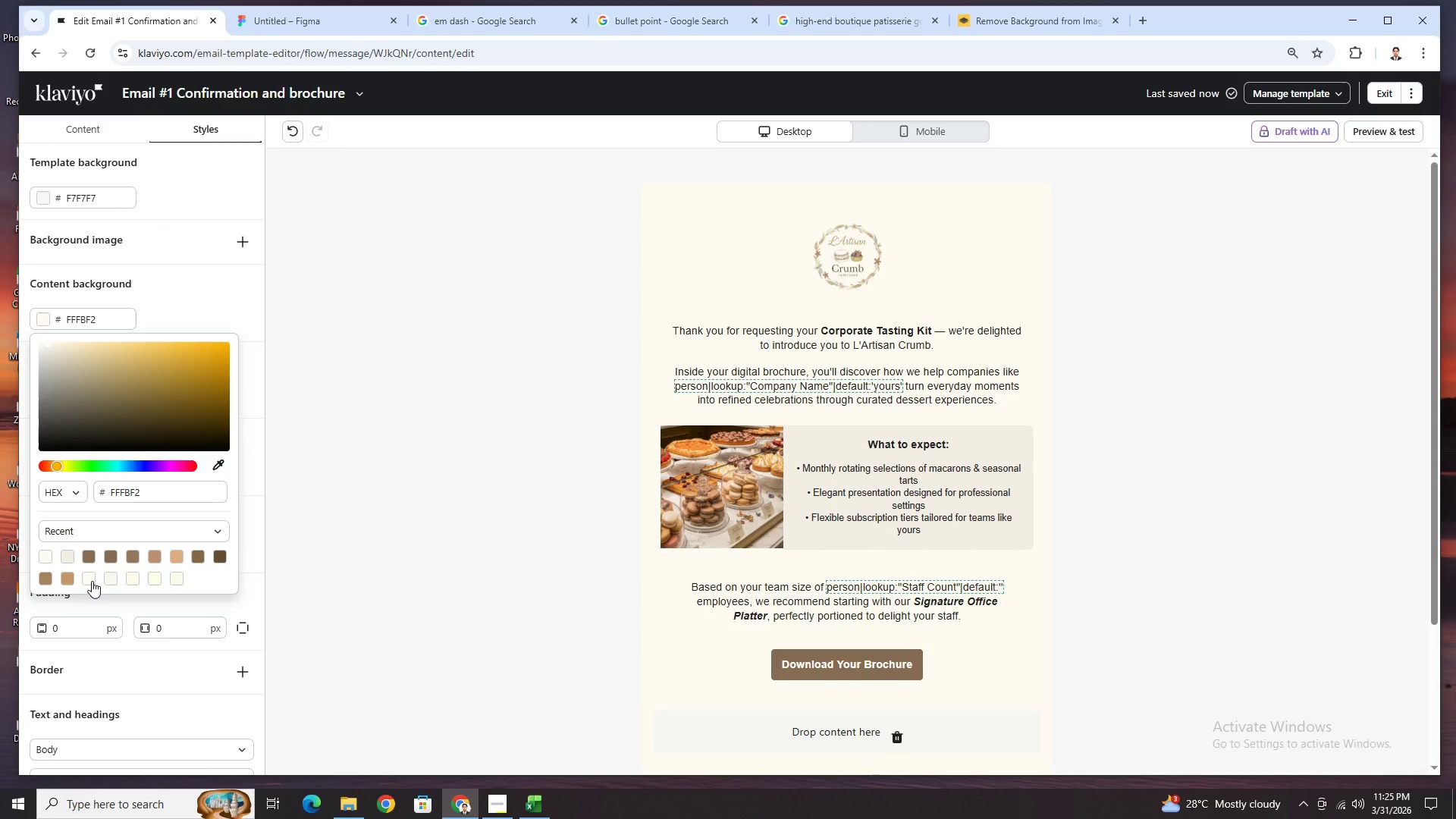 
left_click([92, 581])
 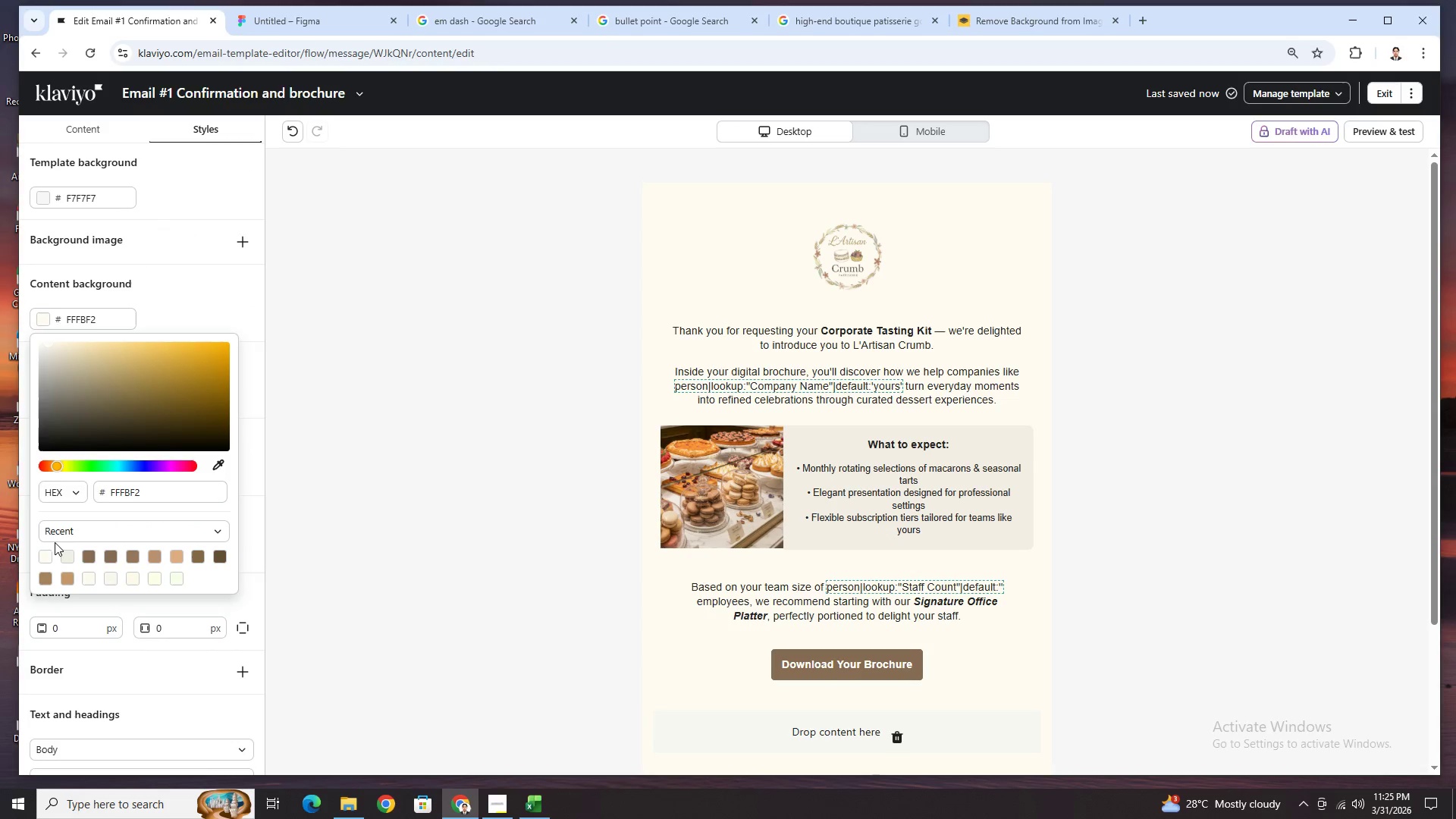 
left_click_drag(start_coordinate=[50, 345], to_coordinate=[45, 344])
 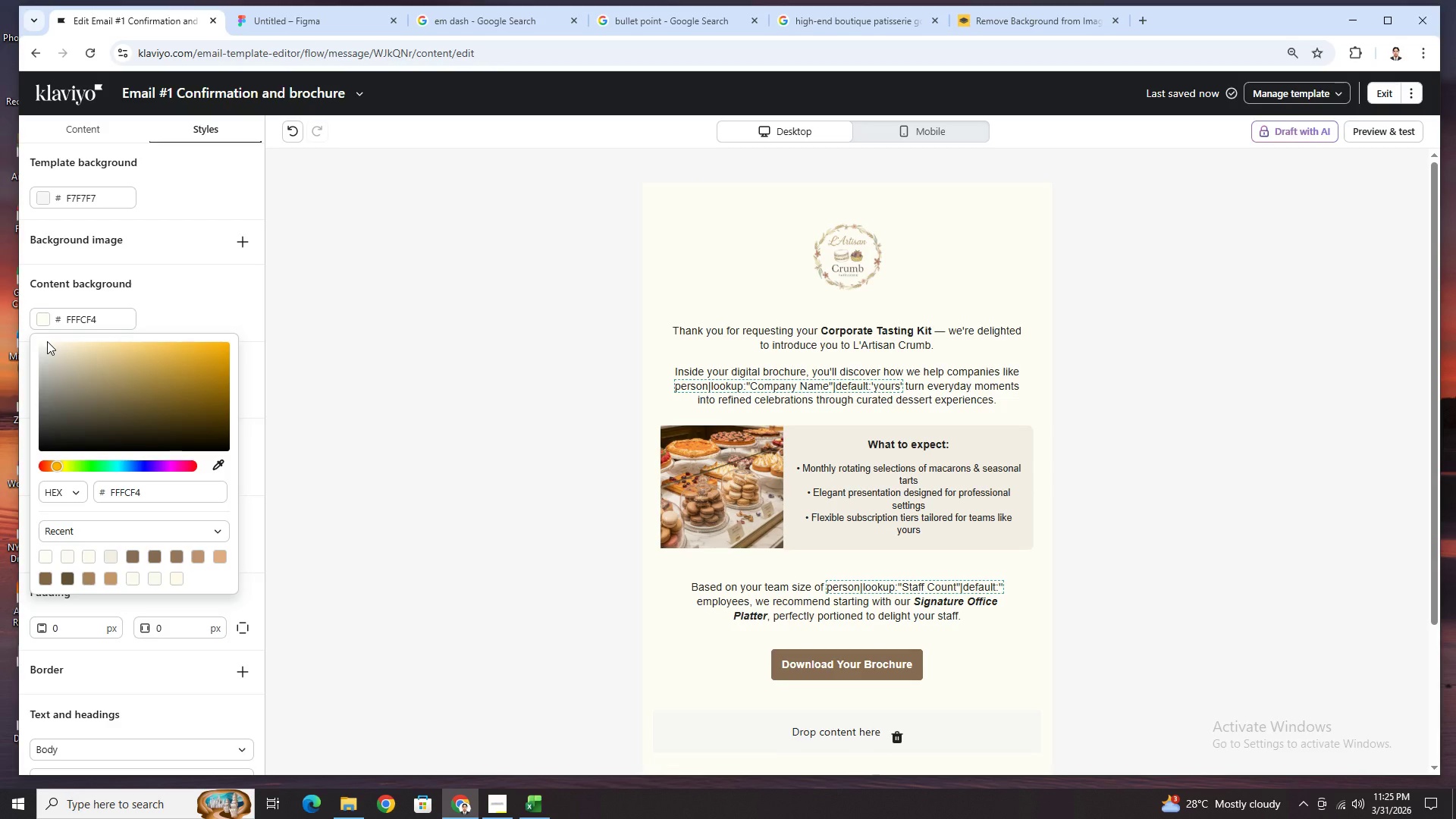 
wait(6.84)
 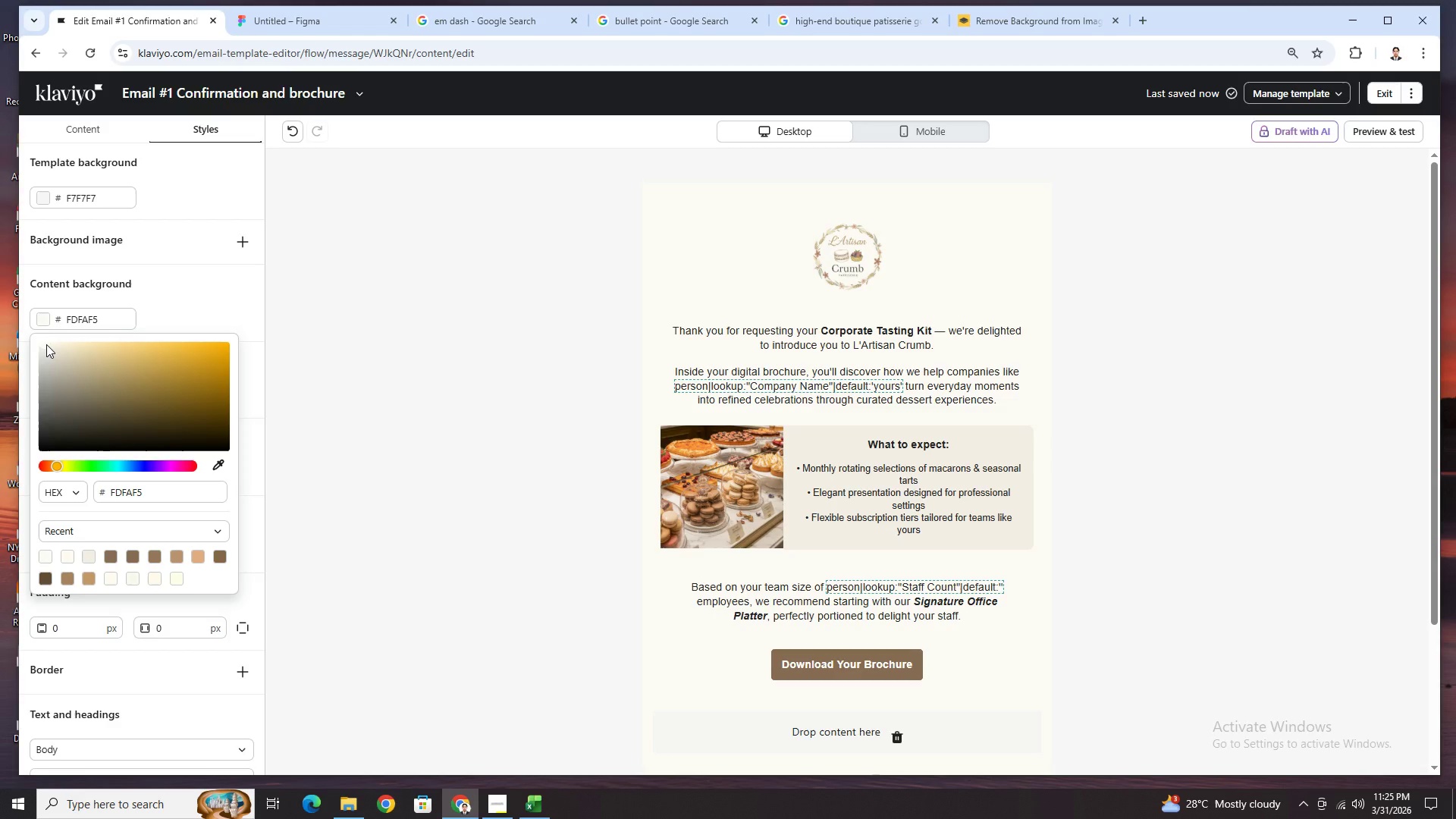 
left_click([1241, 535])
 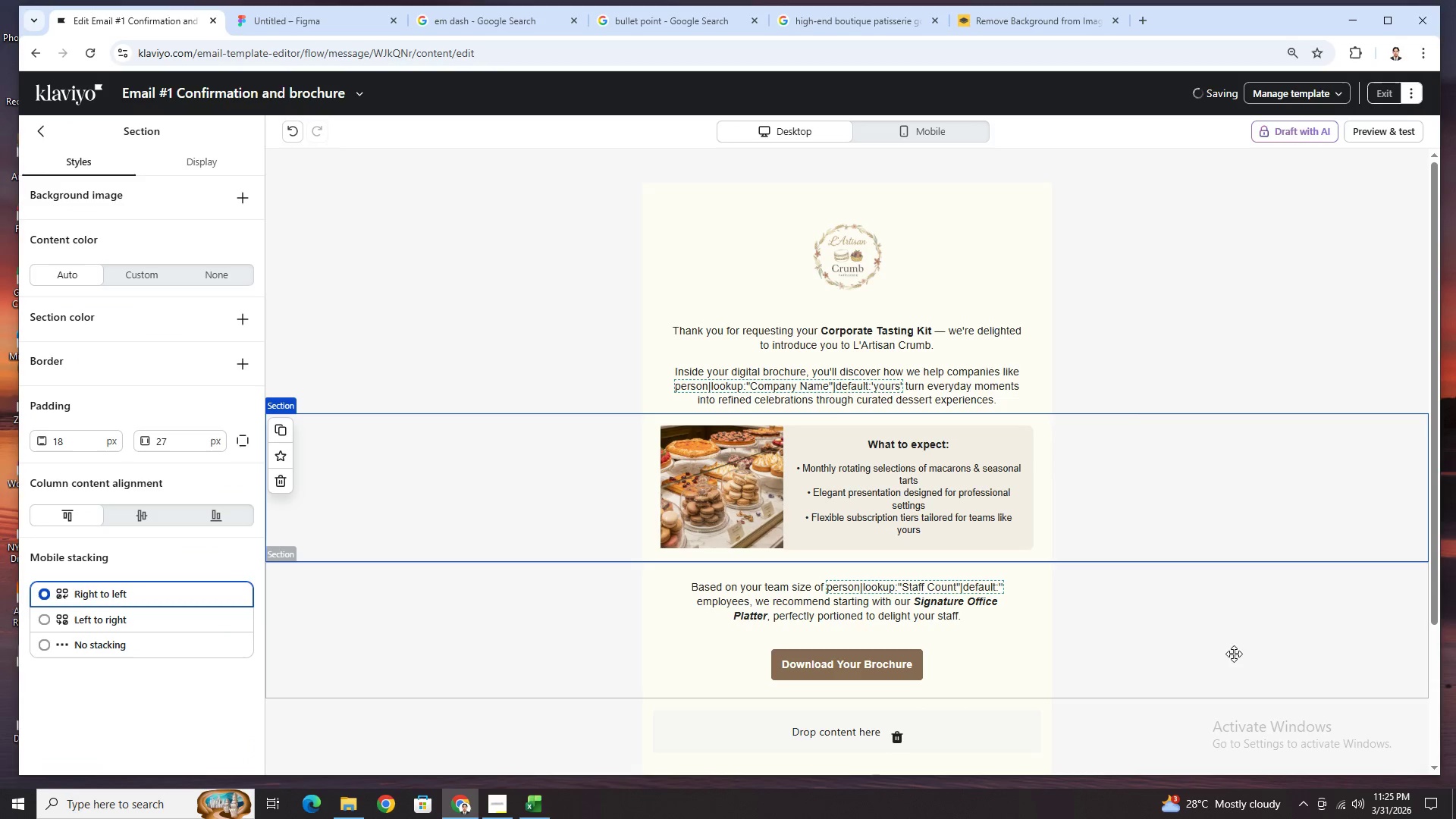 
scroll: coordinate [1235, 647], scroll_direction: down, amount: 4.0
 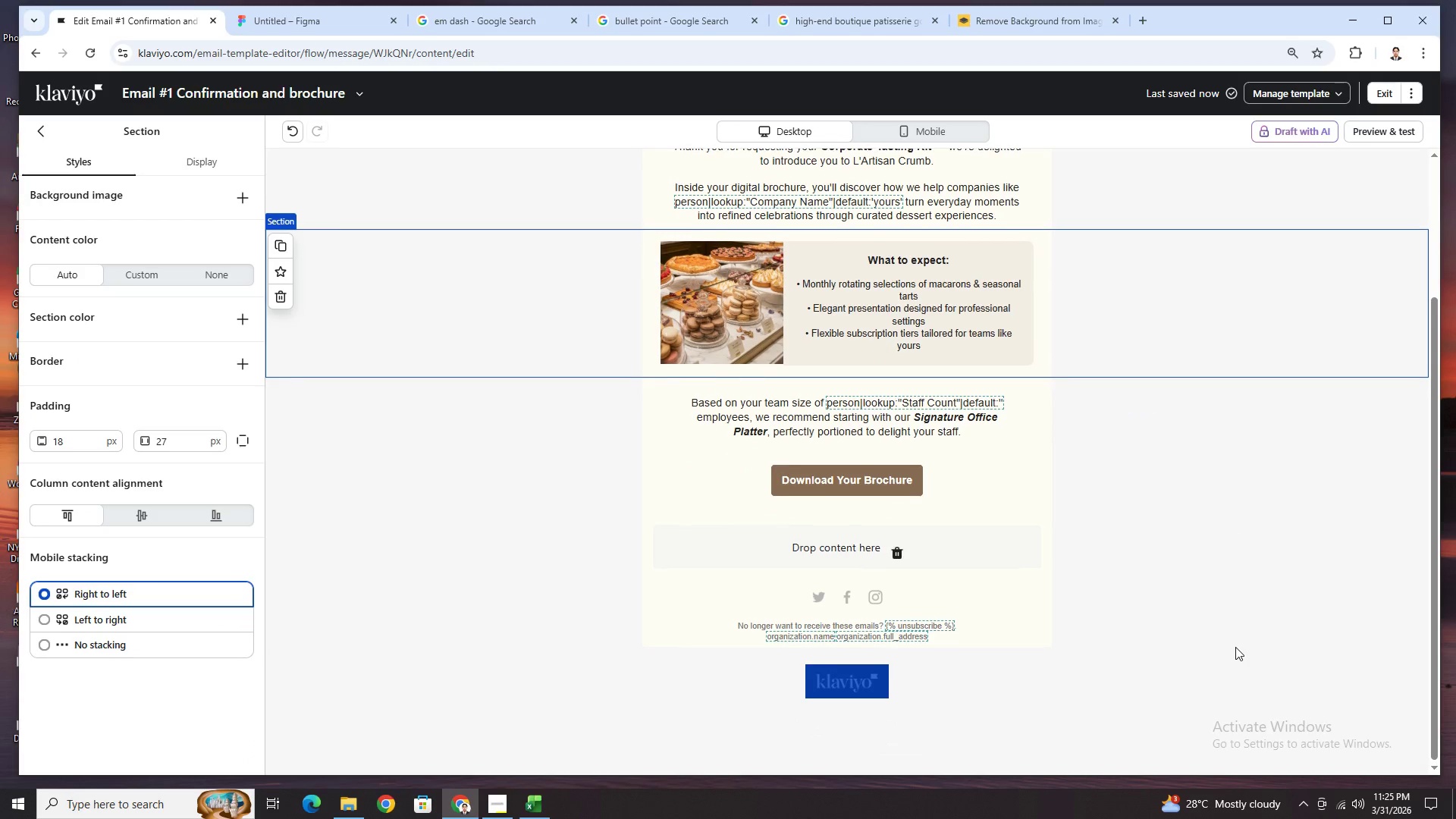 
scroll: coordinate [1235, 647], scroll_direction: up, amount: 3.0
 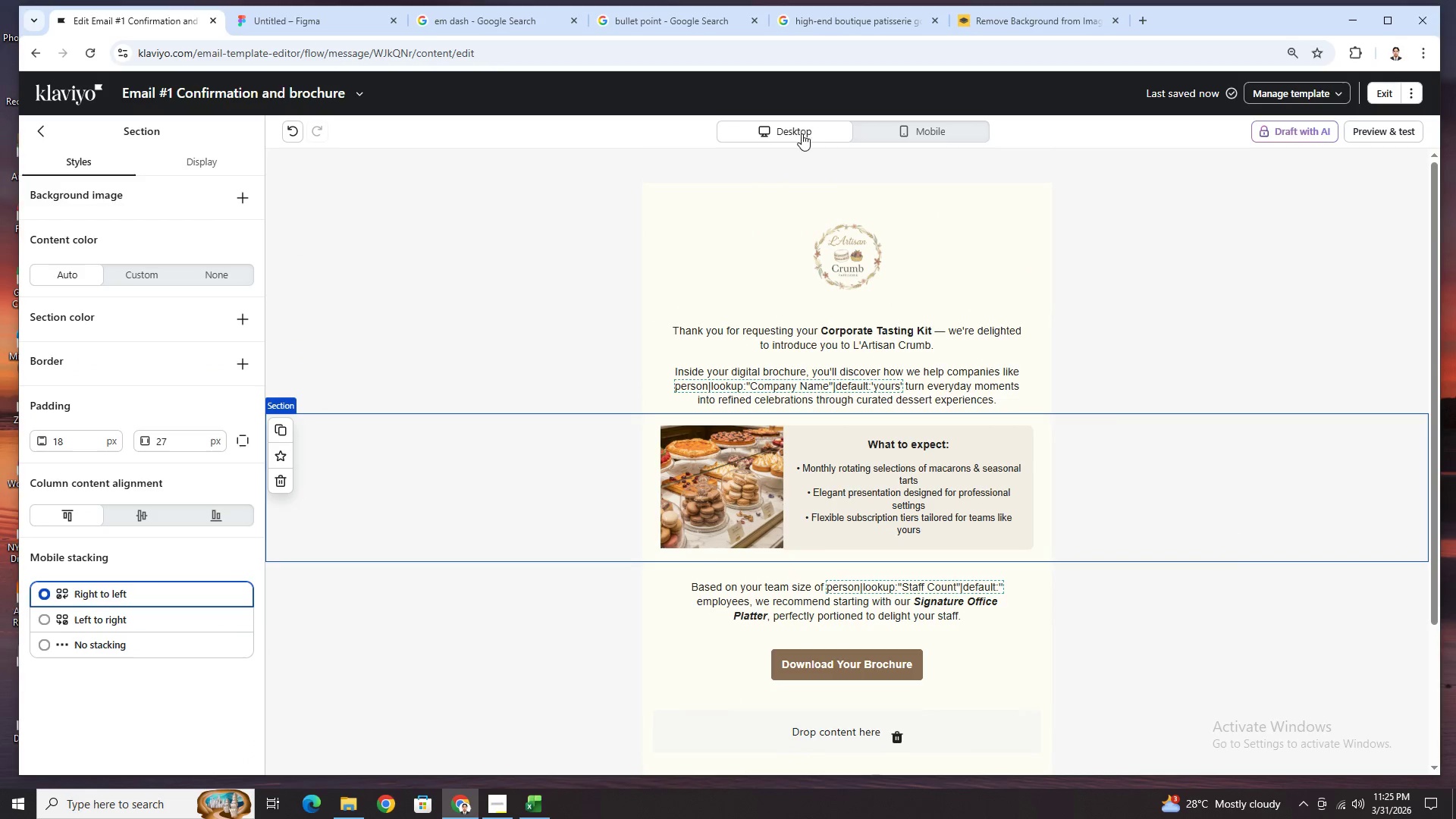 
left_click([921, 135])
 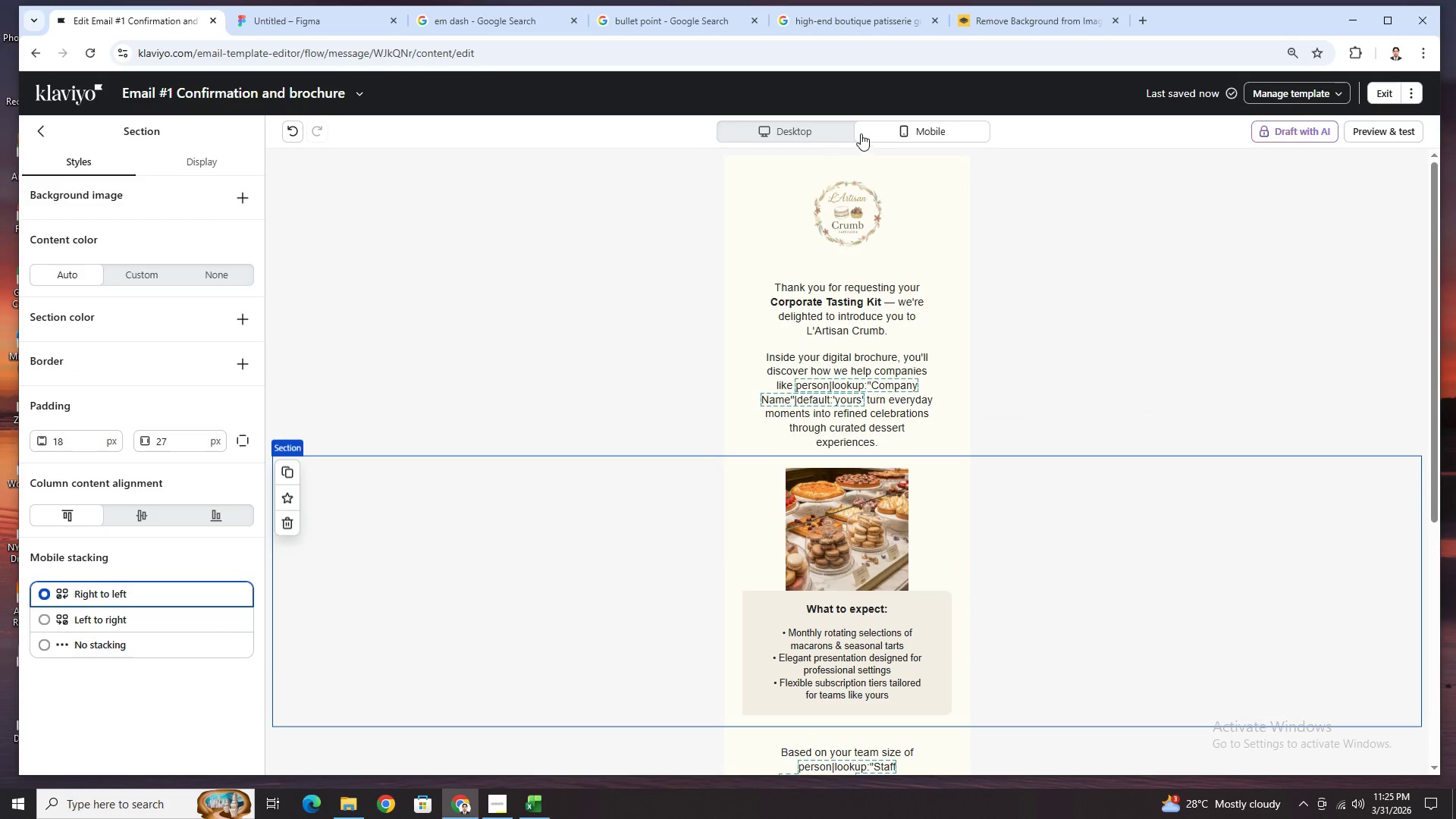 
left_click([833, 127])
 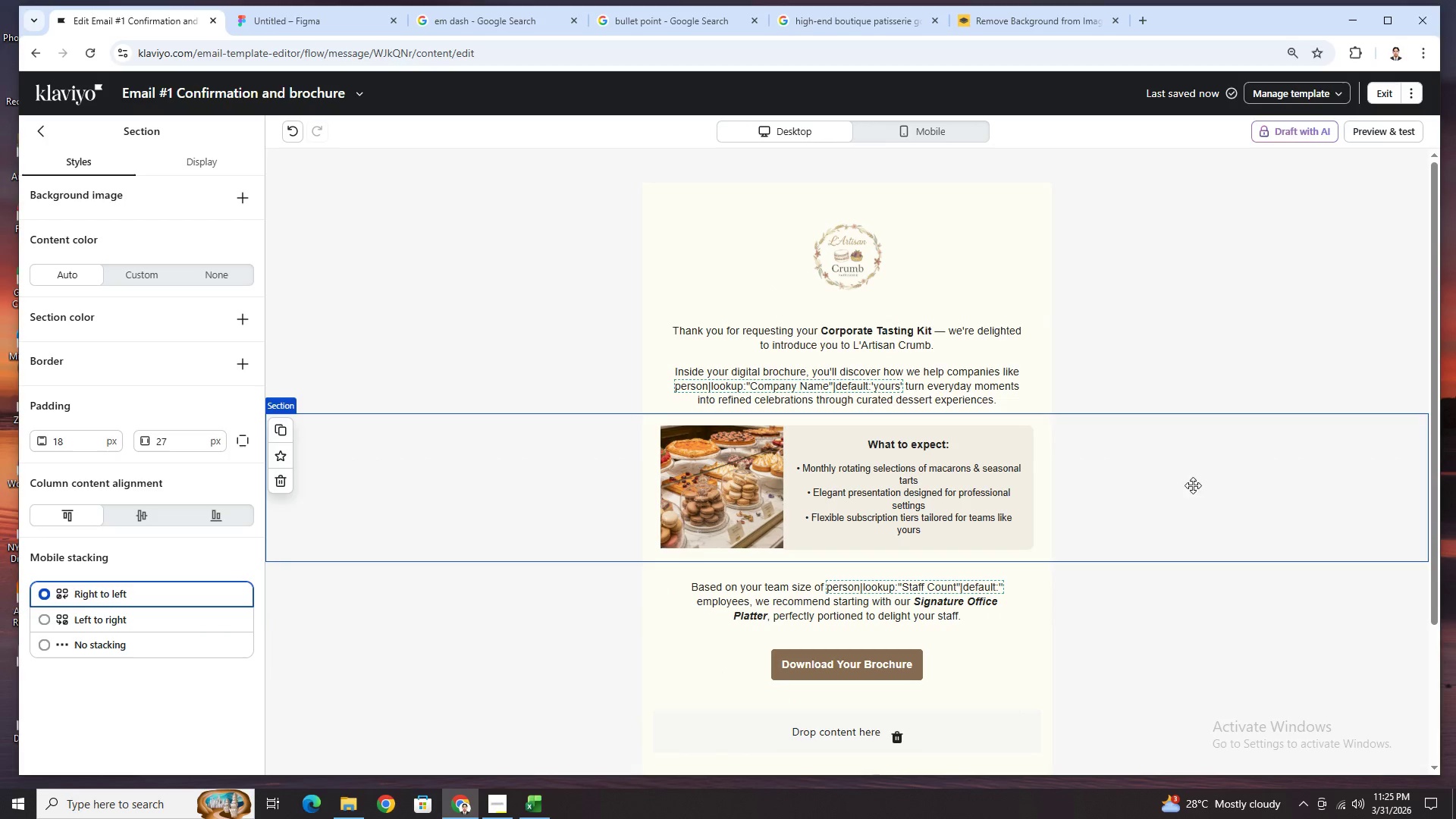 
scroll: coordinate [1271, 576], scroll_direction: down, amount: 3.0
 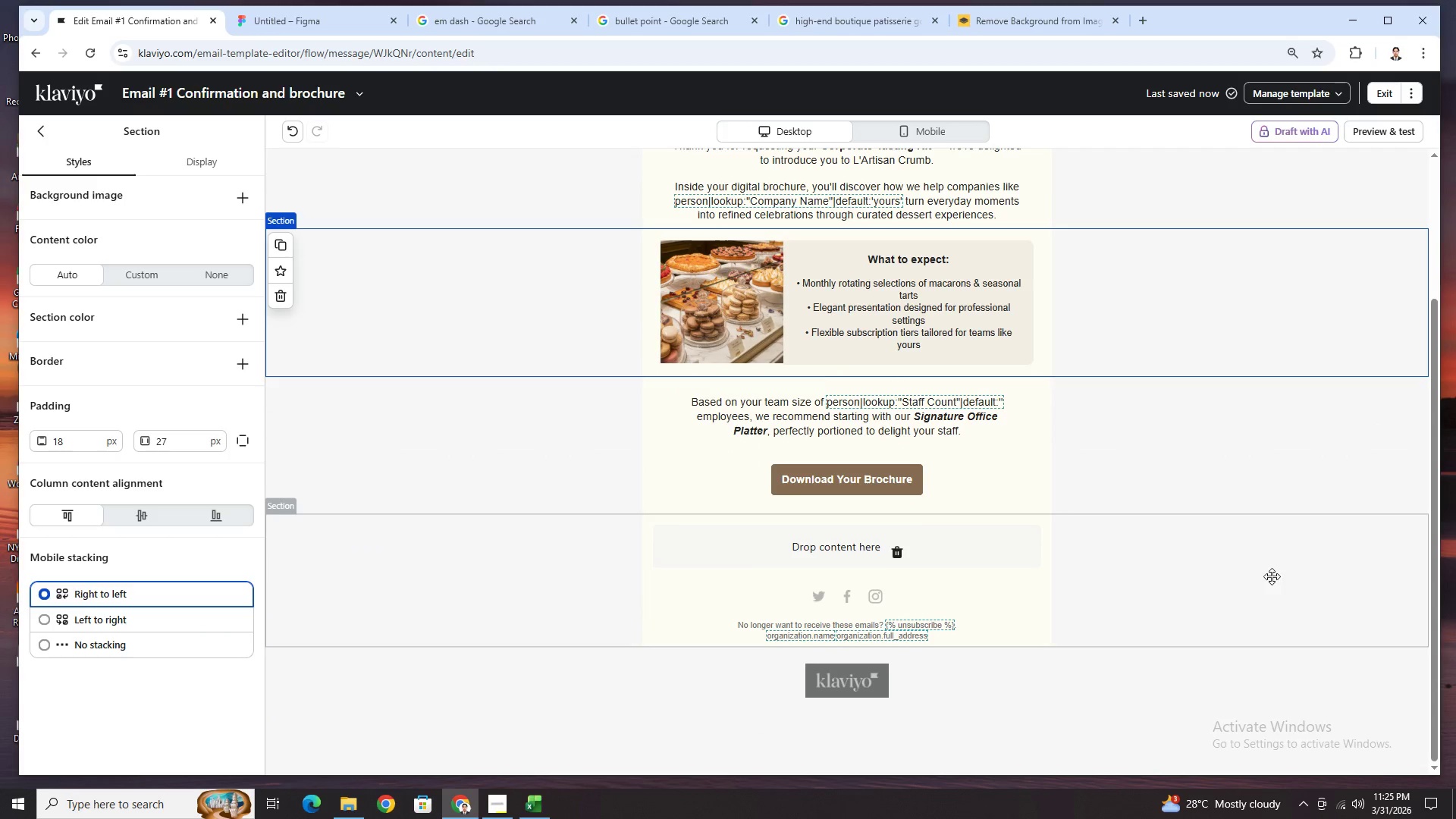 
scroll: coordinate [1272, 576], scroll_direction: up, amount: 2.0
 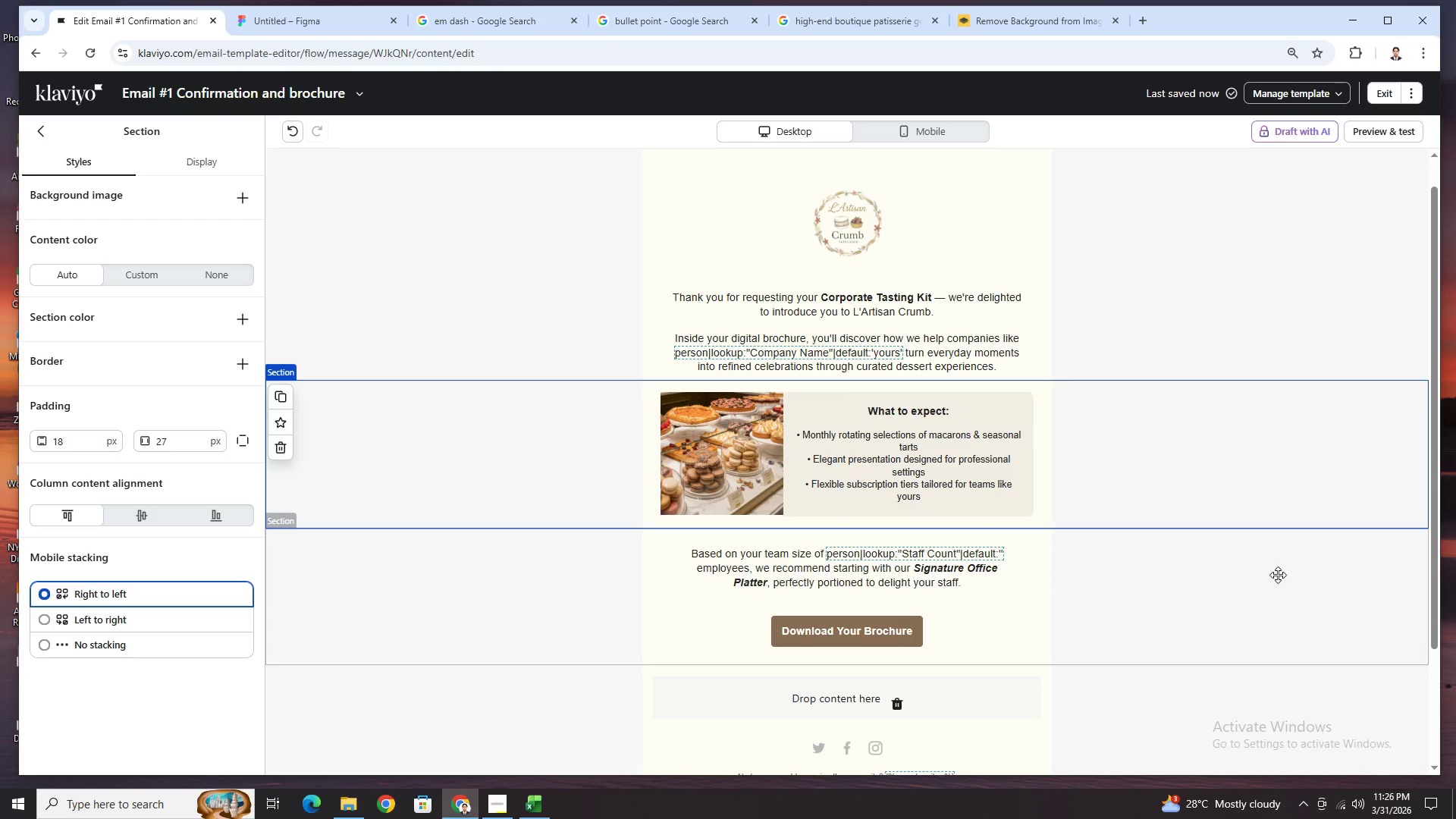 
wait(32.02)
 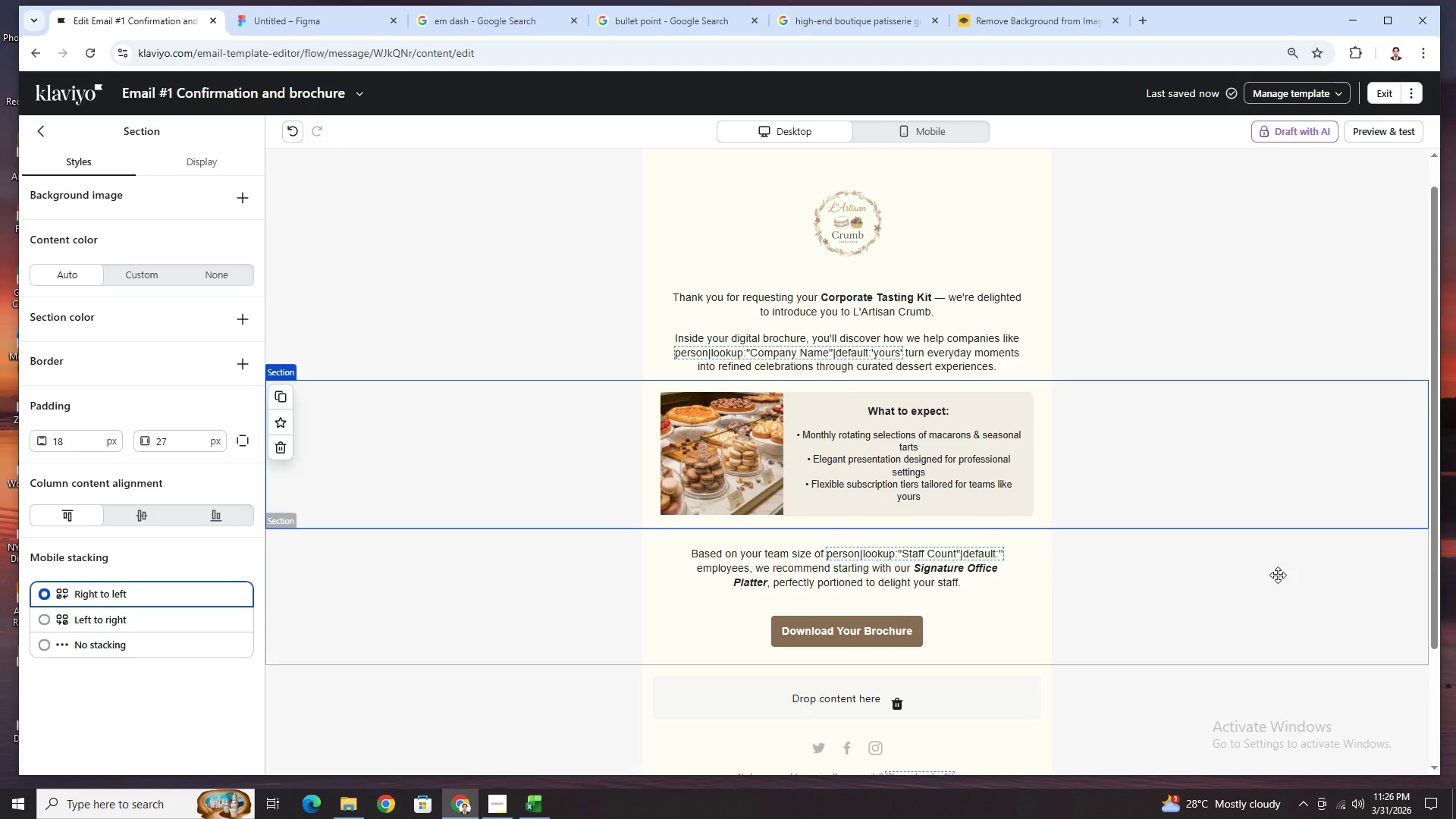 
left_click([290, 130])
 